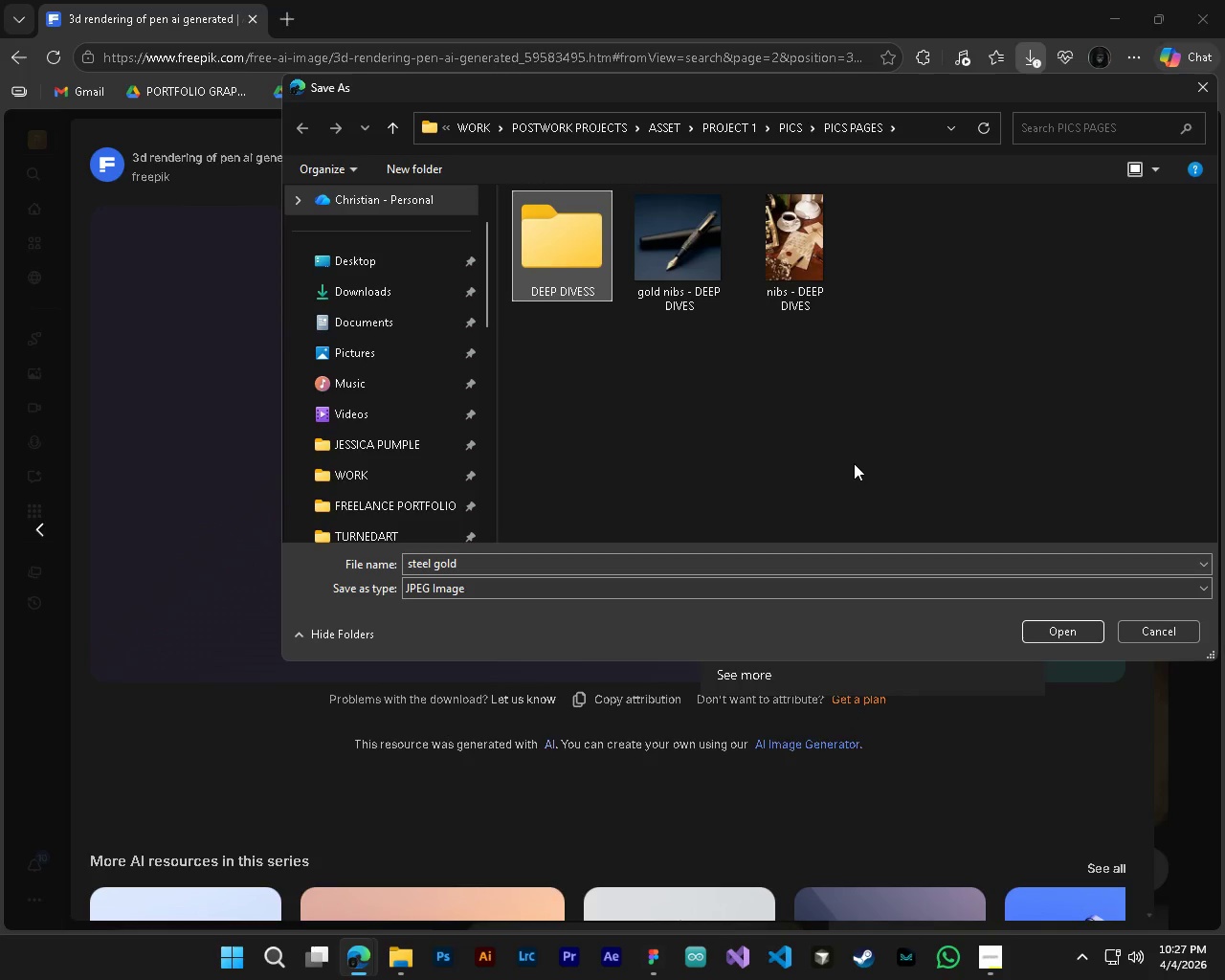 
left_click_drag(start_coordinate=[853, 458], to_coordinate=[711, 270])
 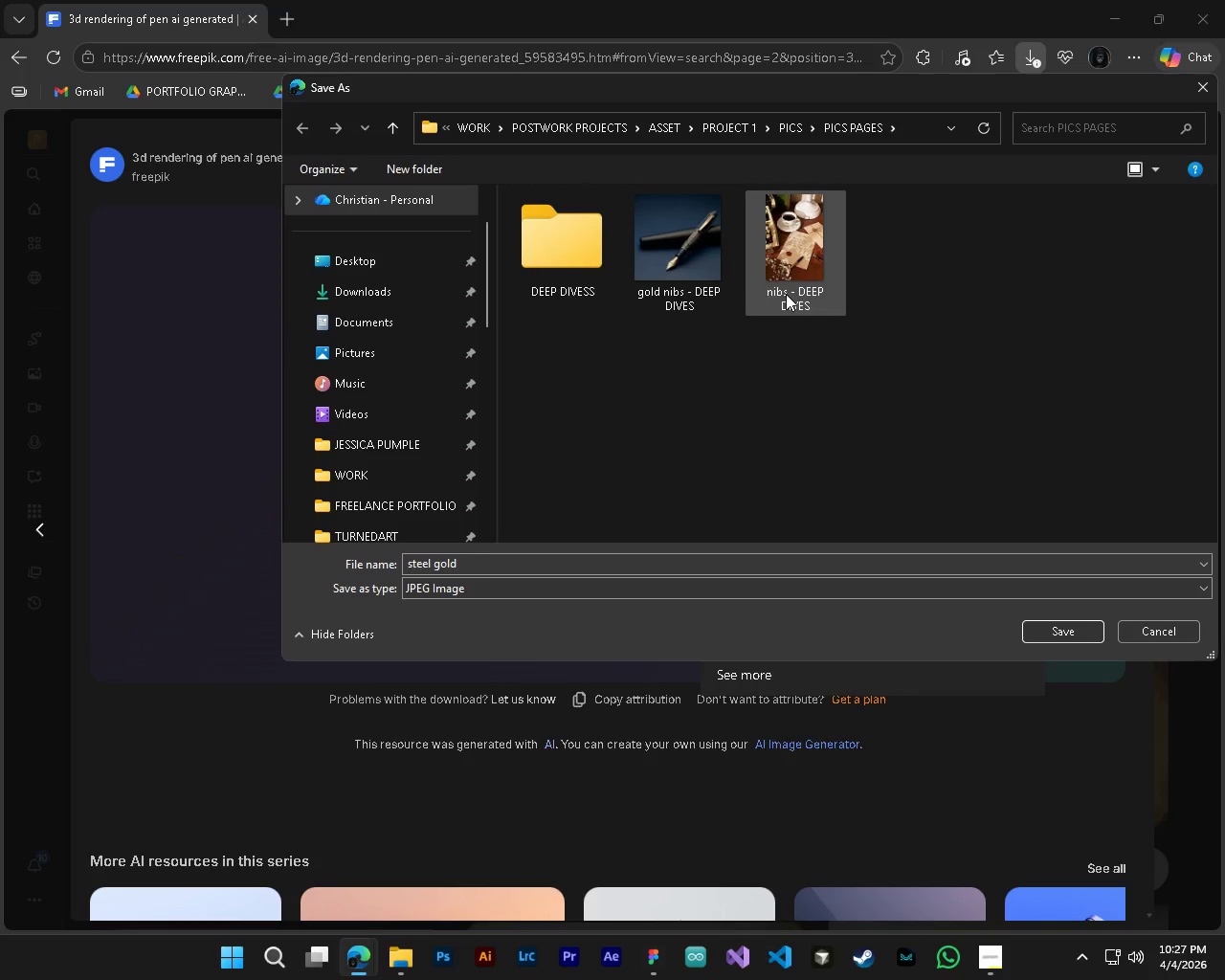 
left_click([786, 294])
 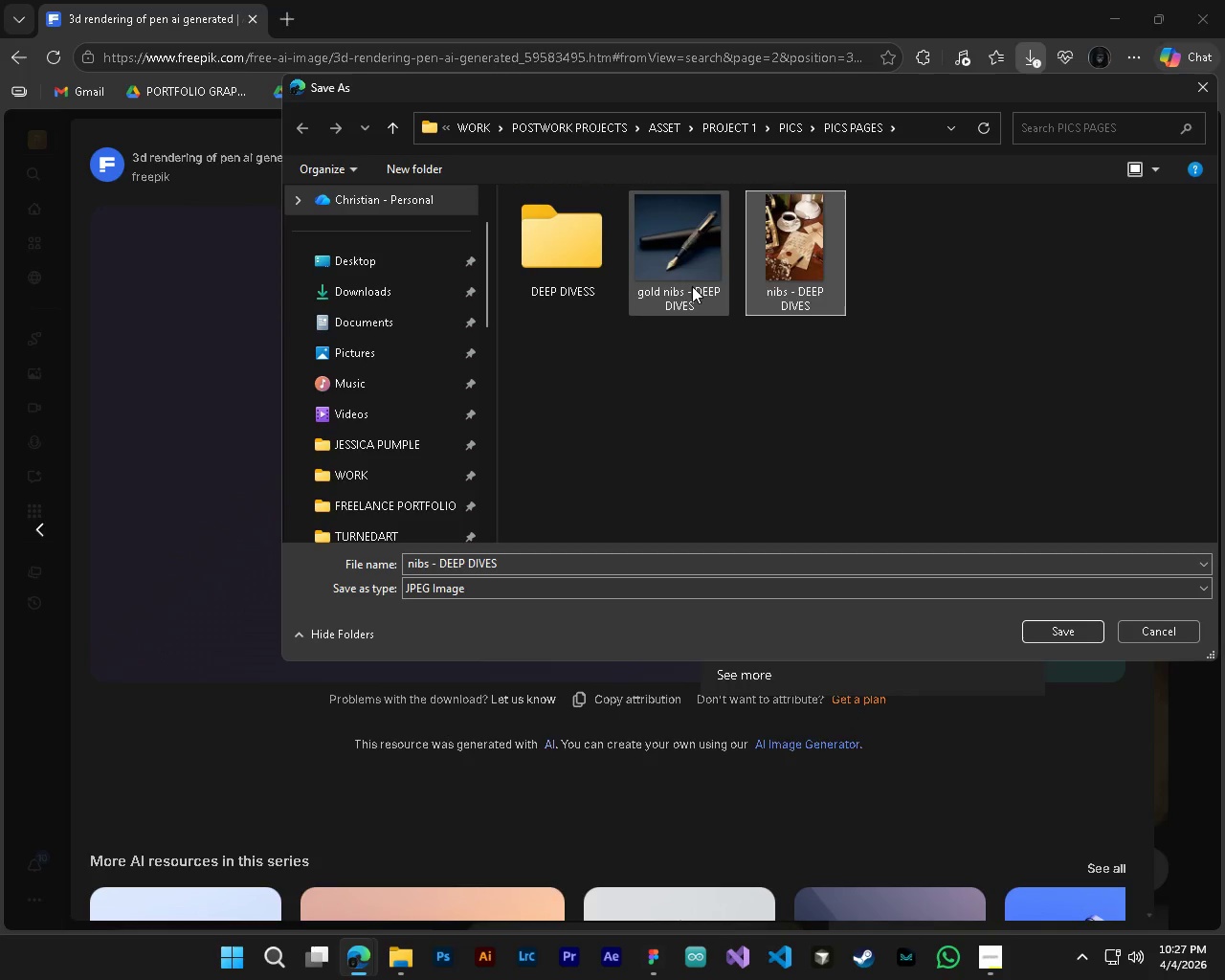 
hold_key(key=ControlLeft, duration=0.38)
left_click([692, 286])
 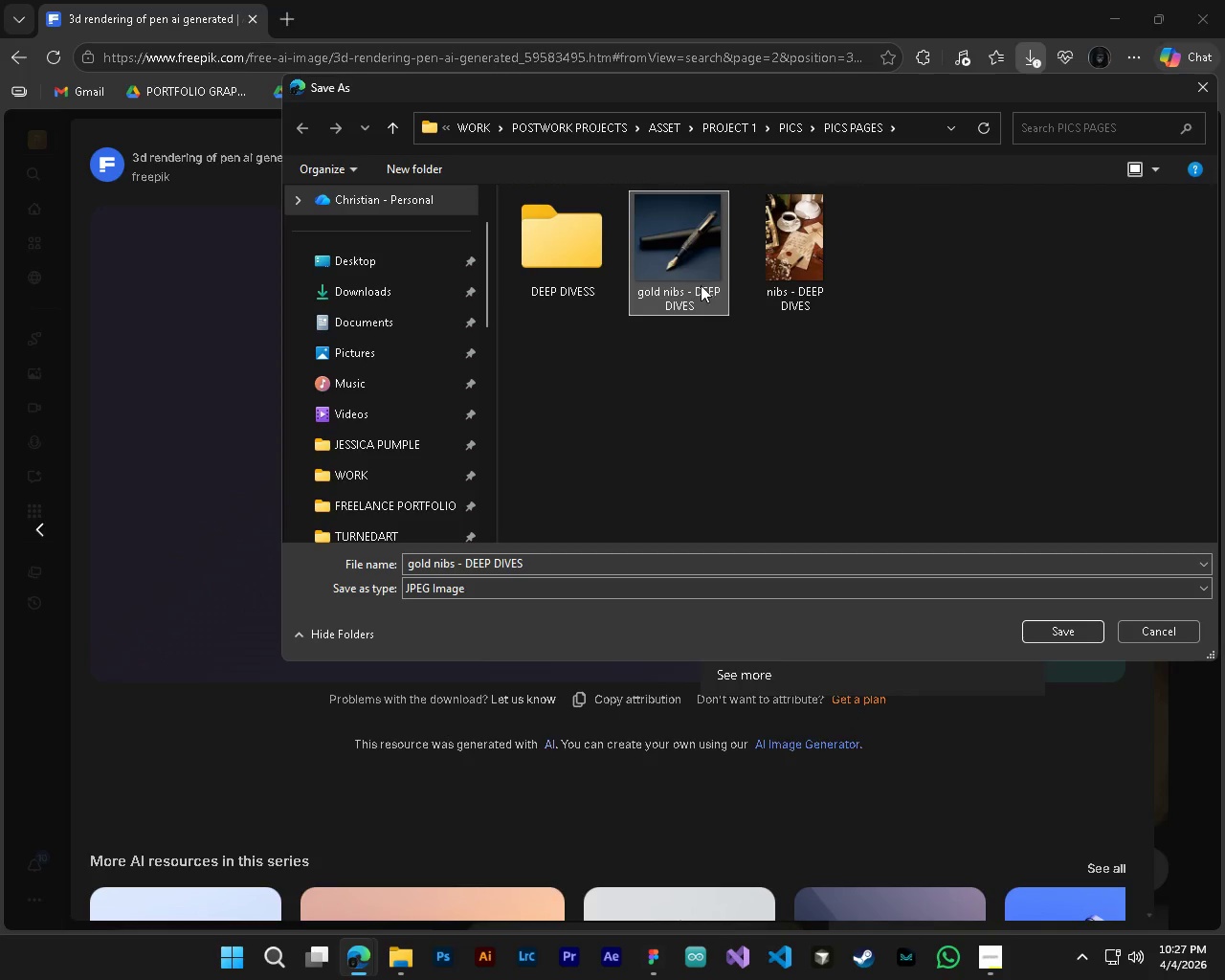 
left_click_drag(start_coordinate=[701, 285], to_coordinate=[583, 262])
 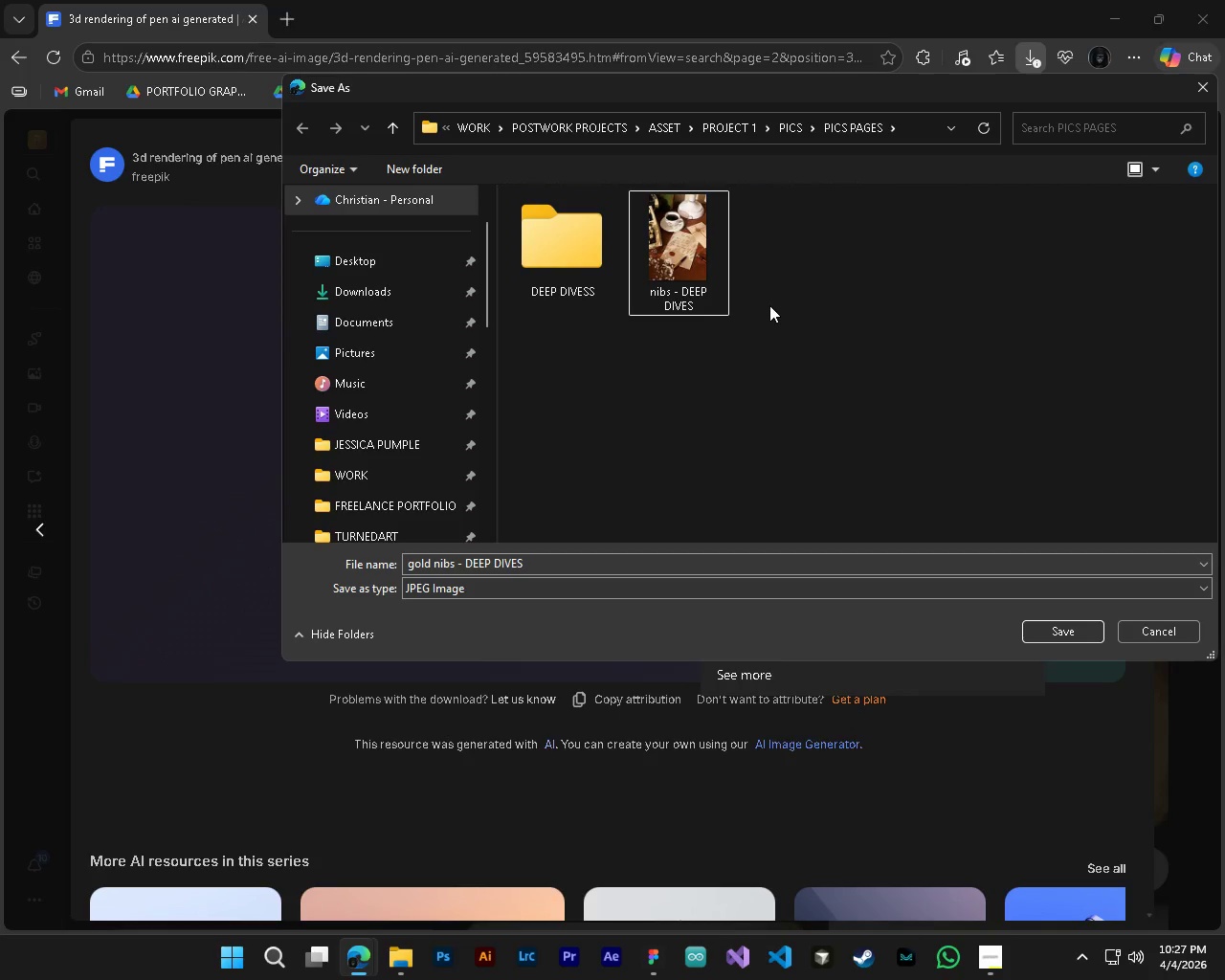 
left_click_drag(start_coordinate=[702, 279], to_coordinate=[595, 275])
 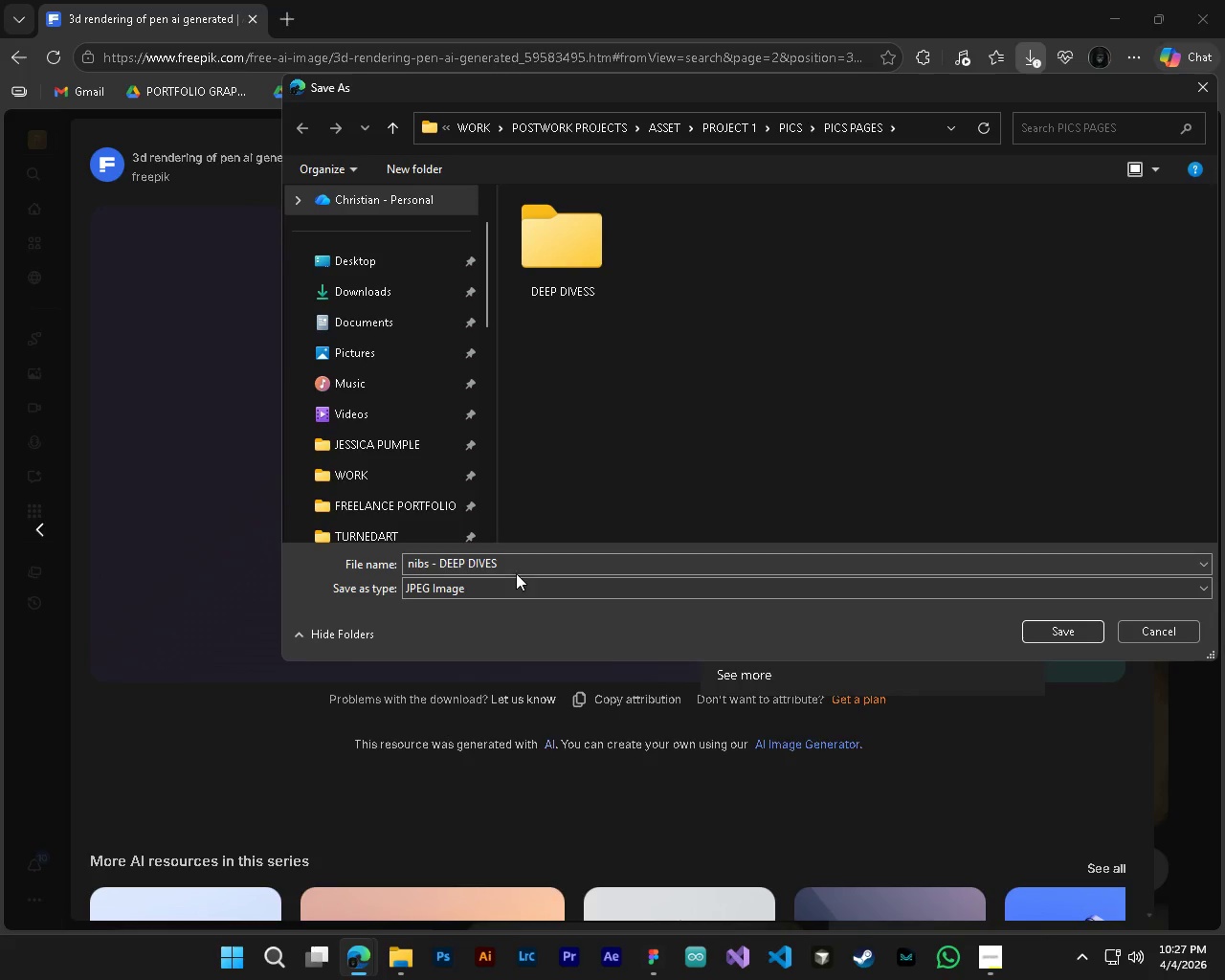 
left_click([509, 563])
 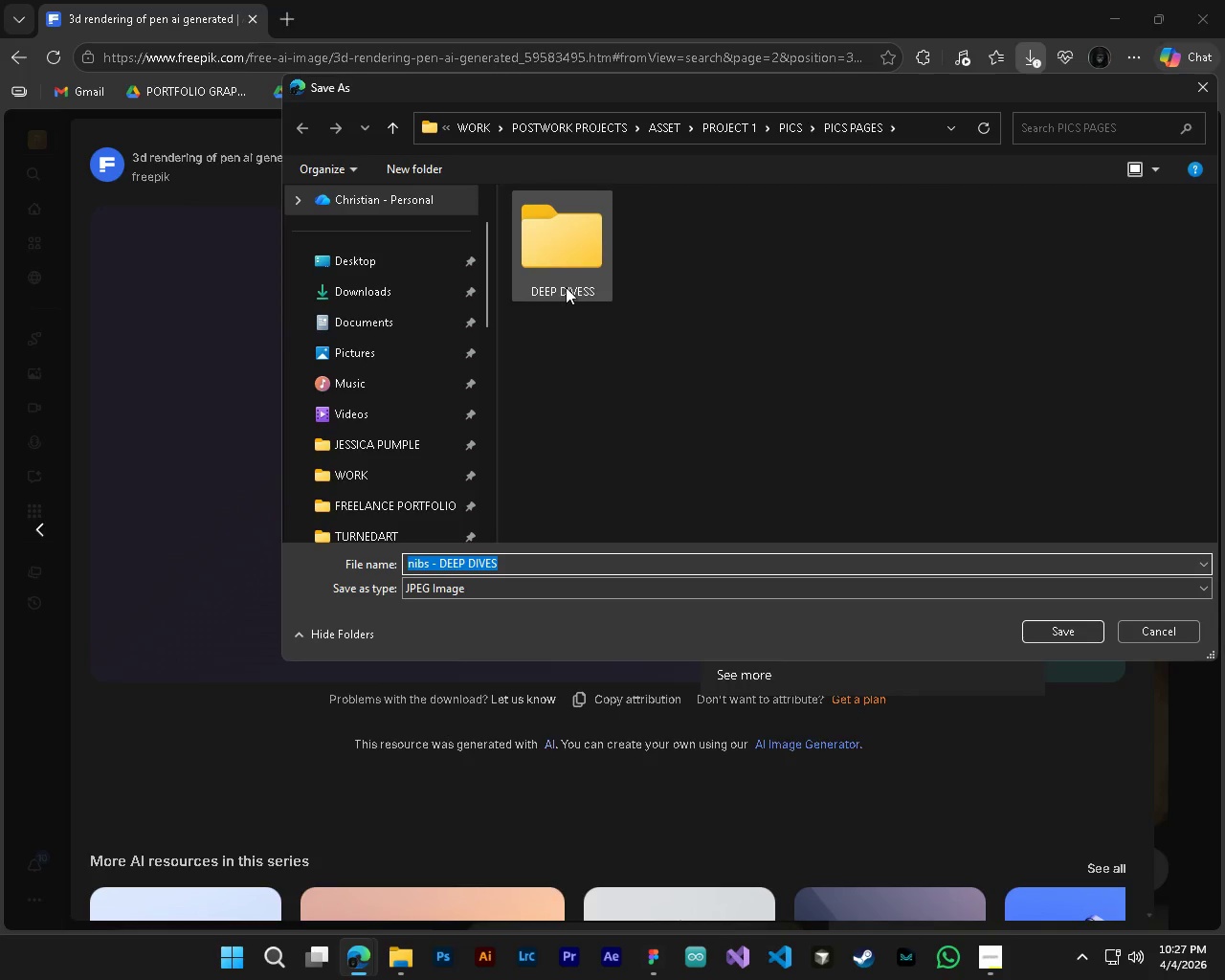 
double_click([566, 287])
 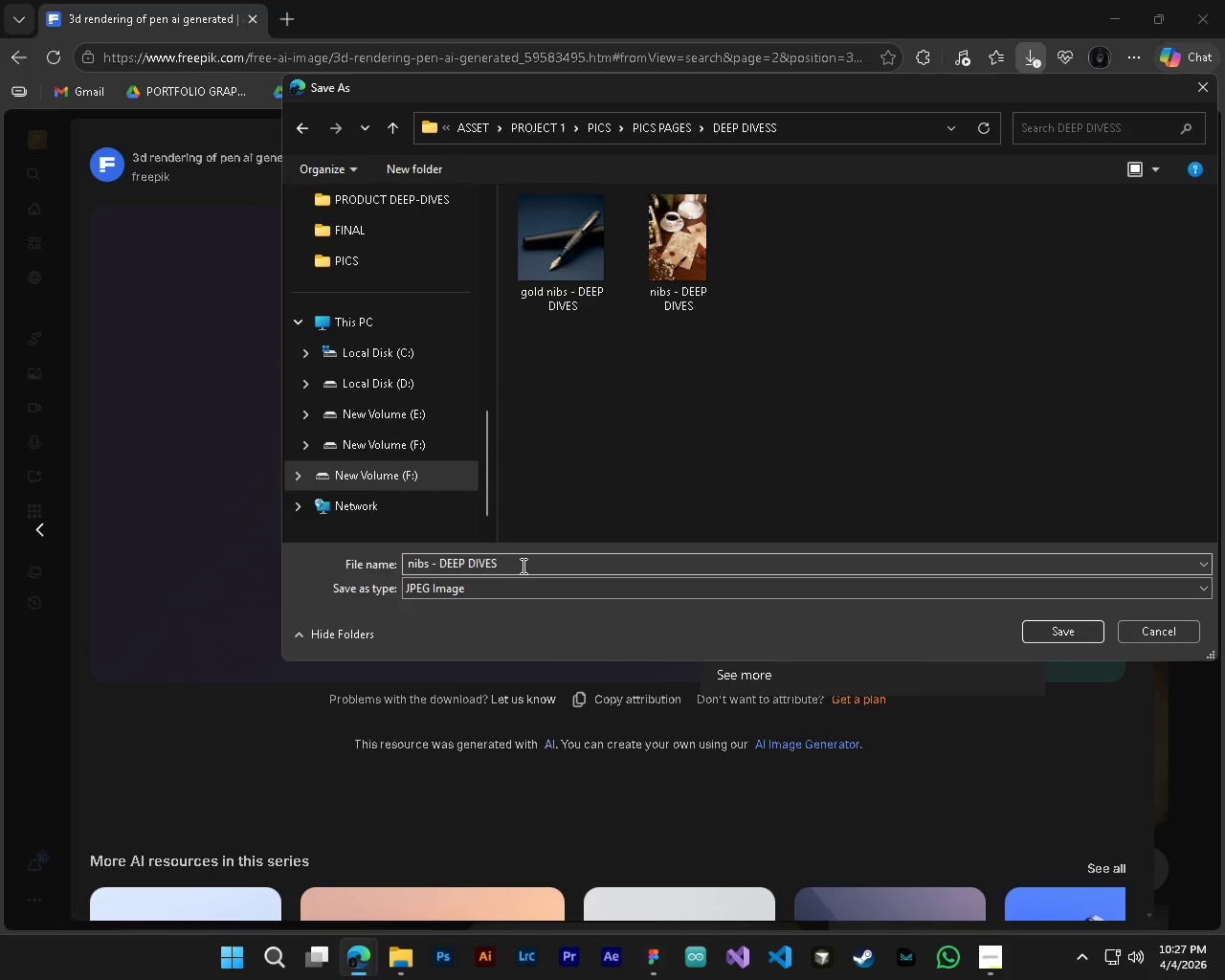 
left_click([521, 566])
 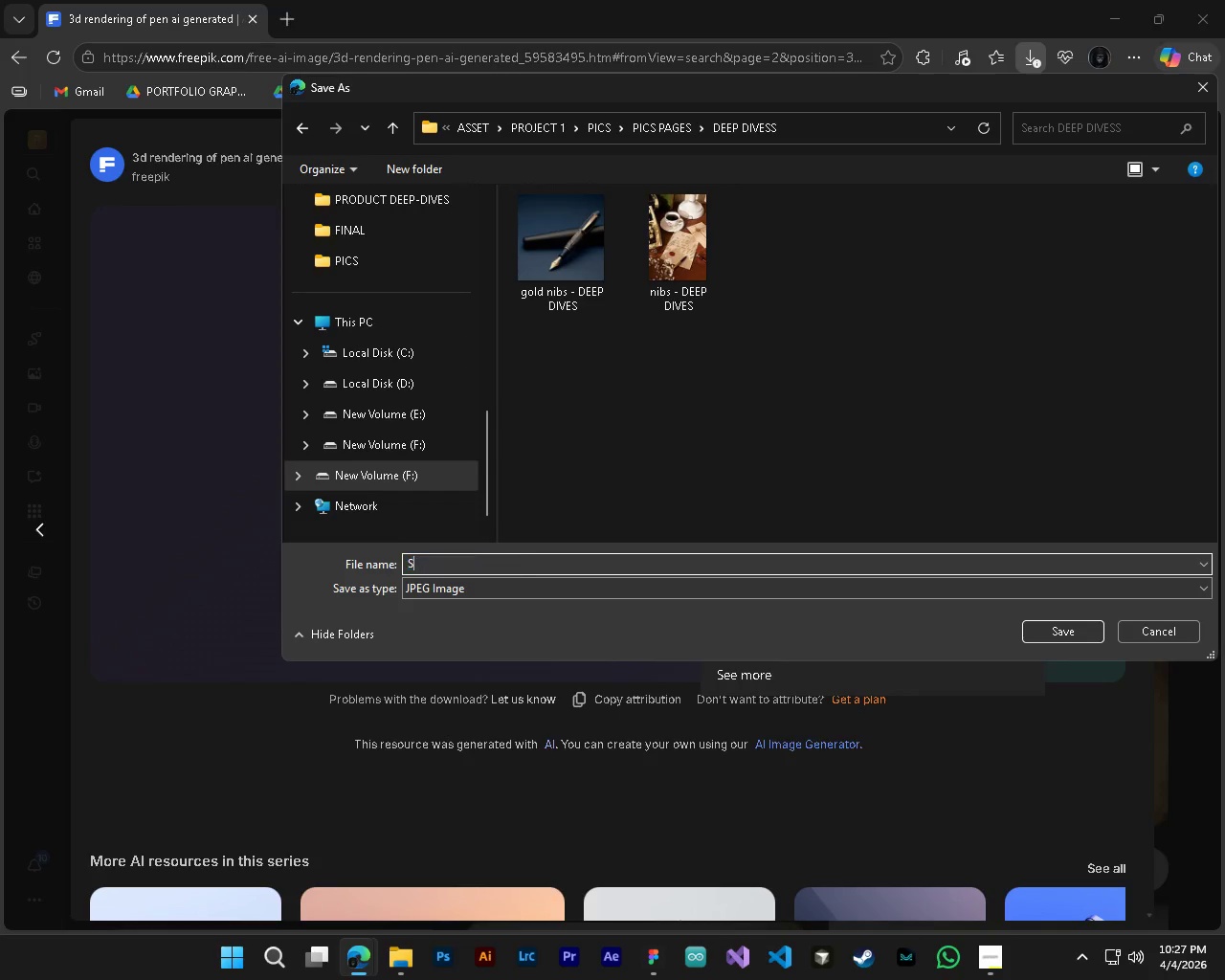 
type(STEEL GOLD)
 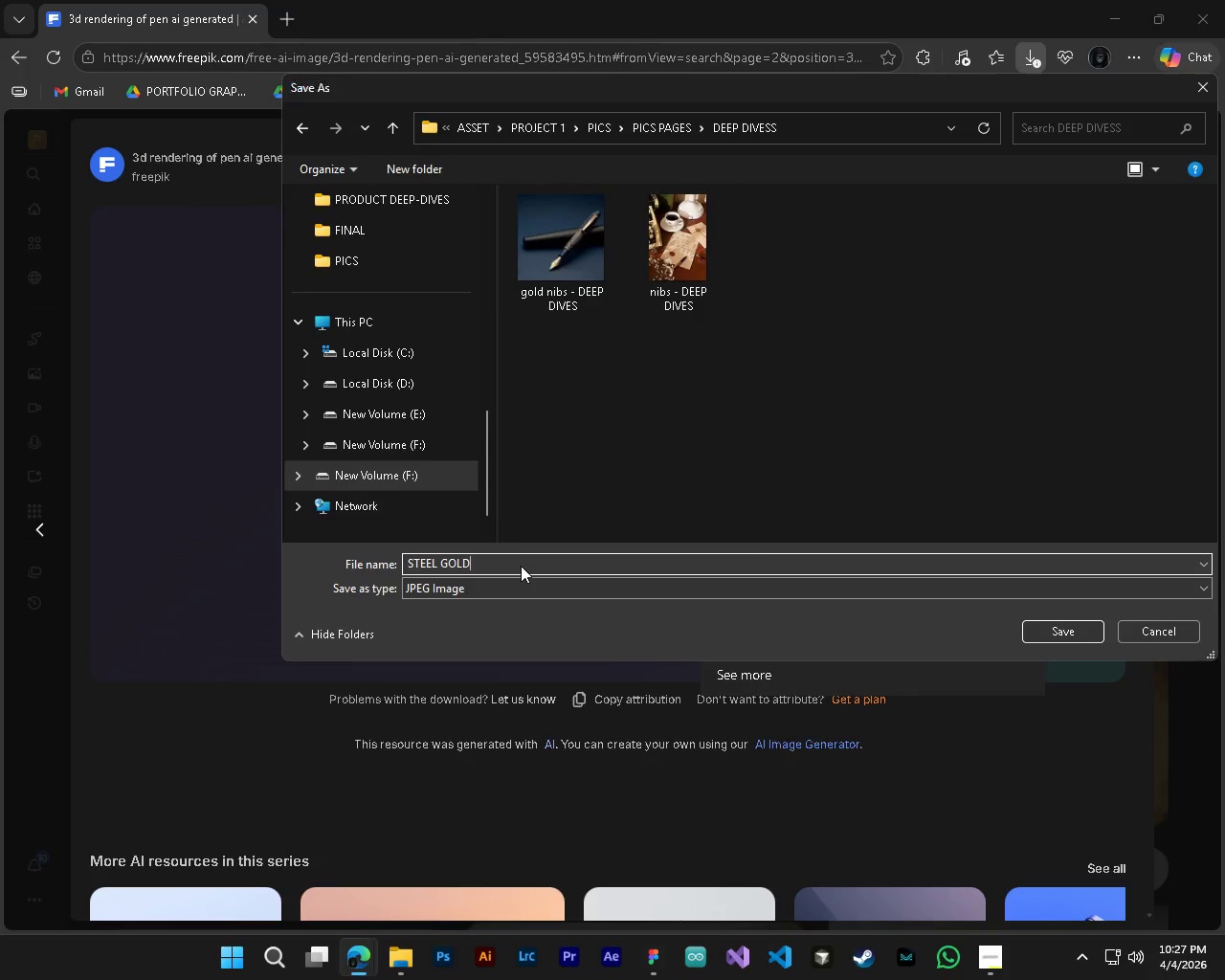 
key(Enter)
 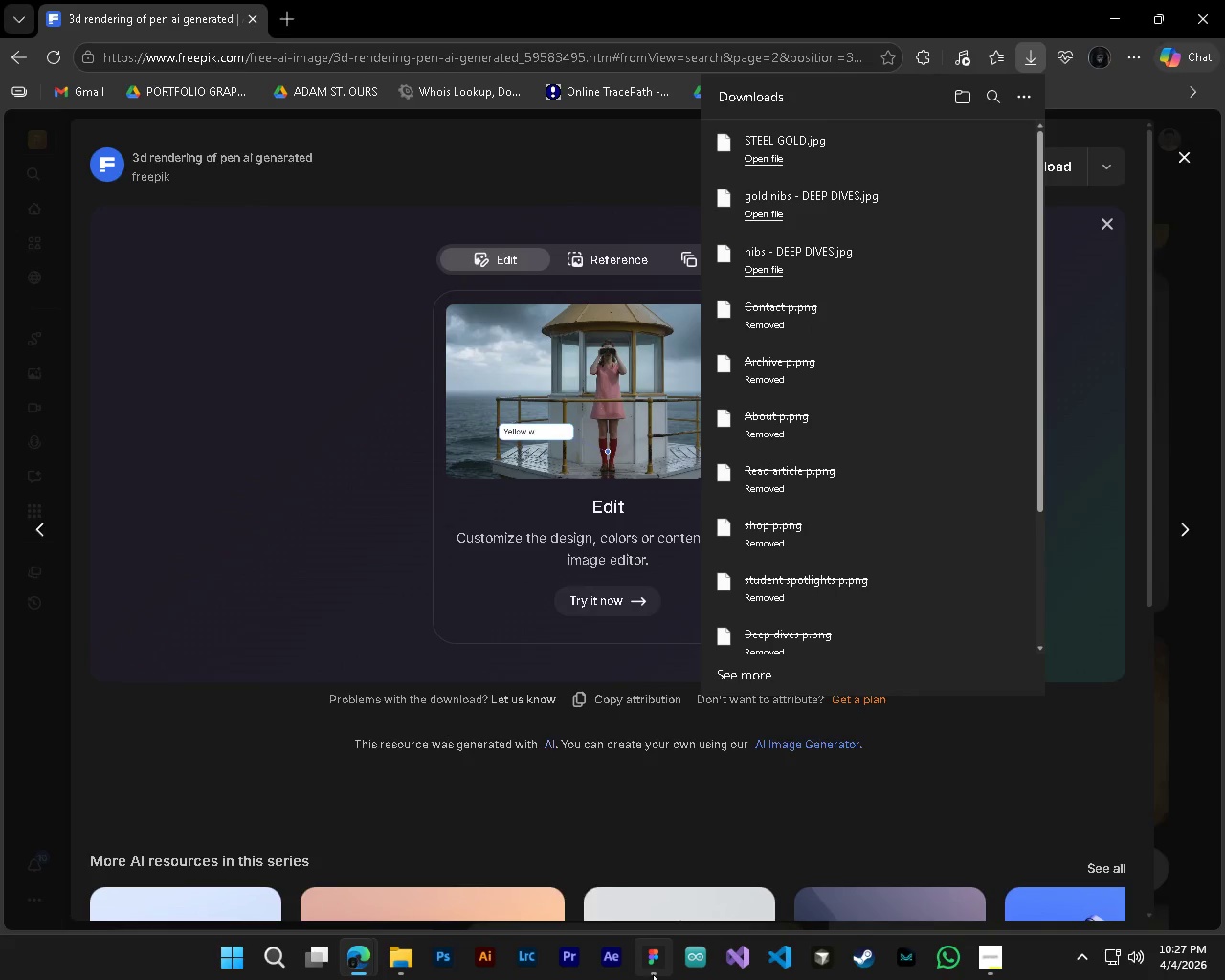 
hold_key(key=ControlLeft, duration=0.34)
 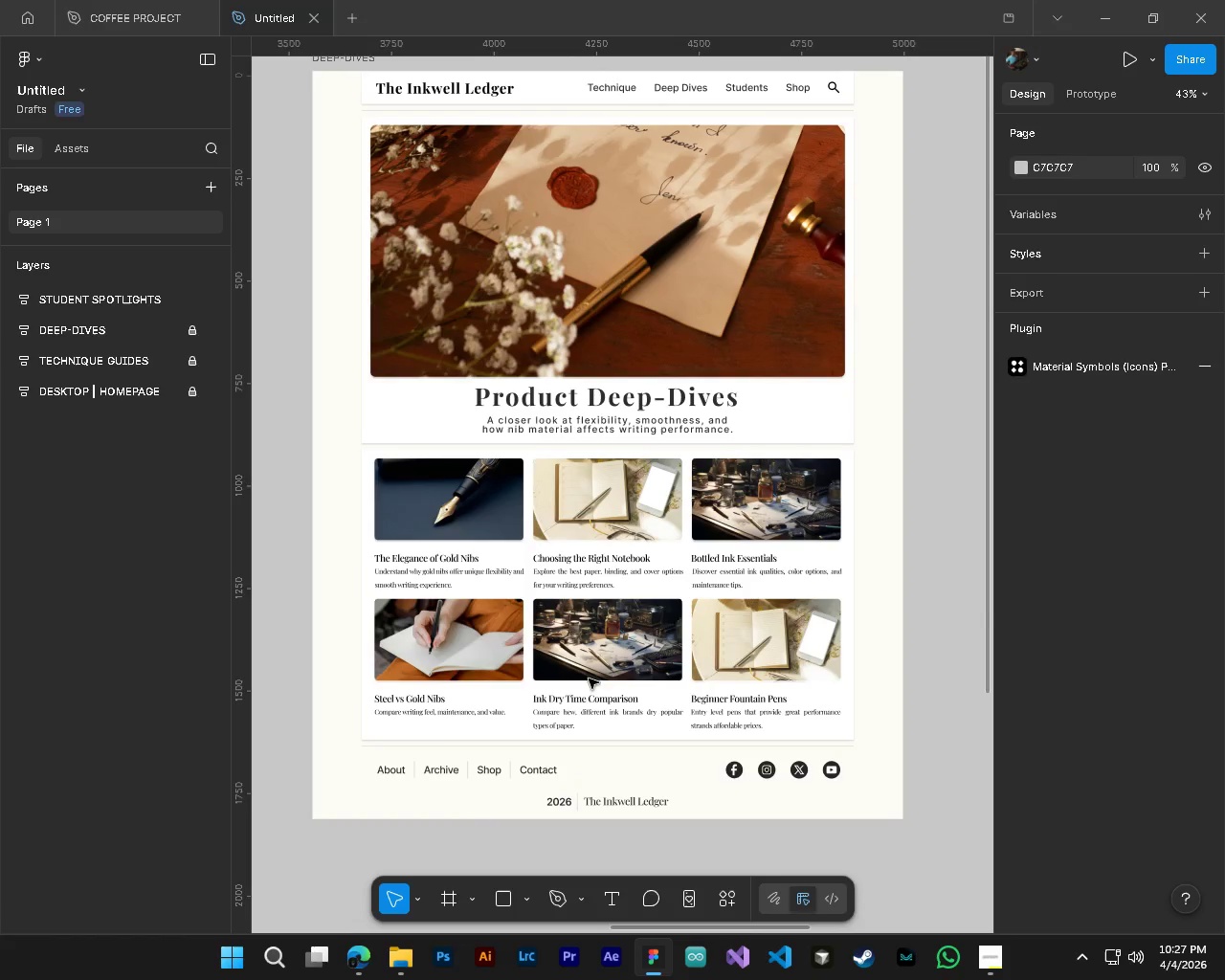 
key(Alt+Control+AltLeft)
 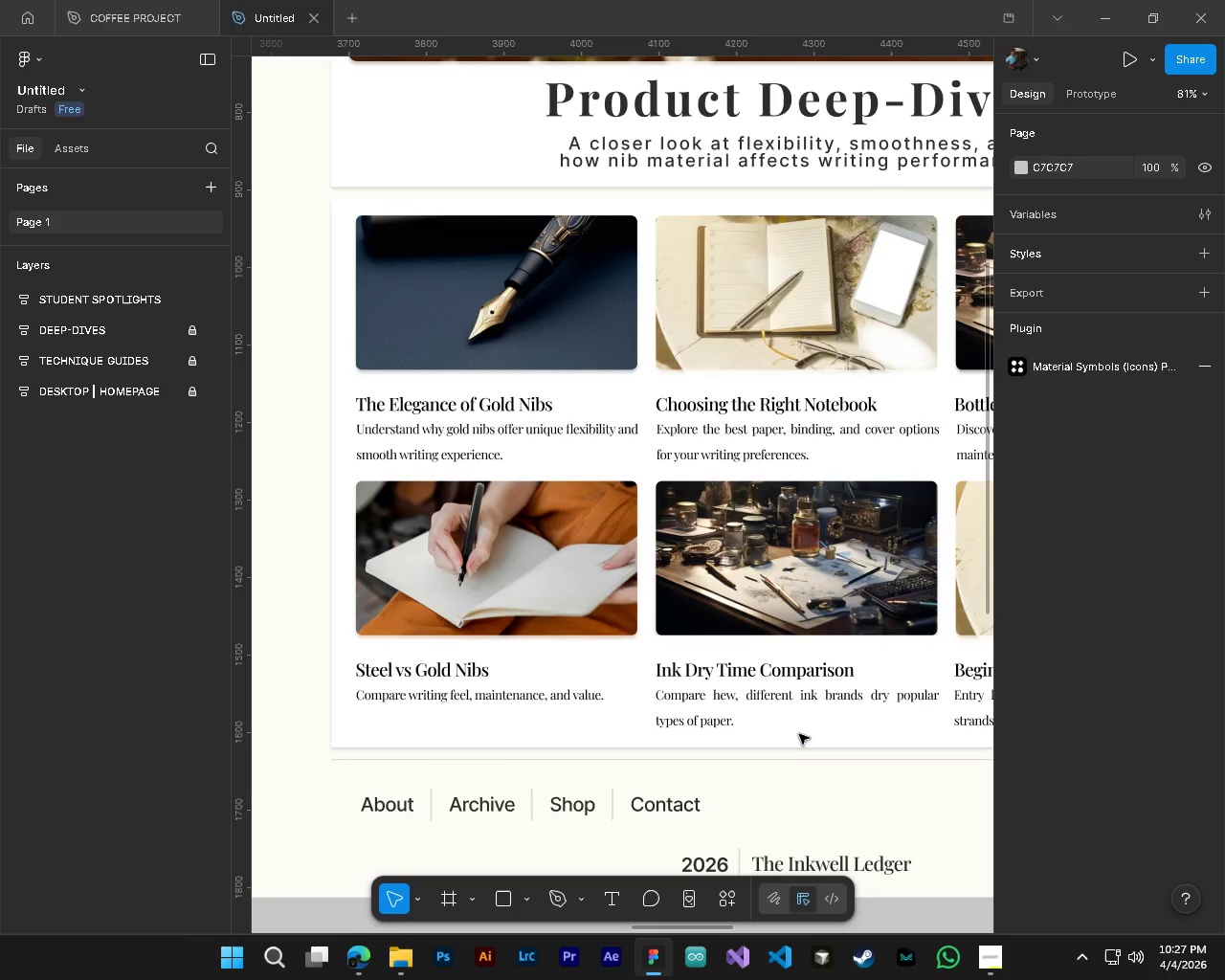 
key(Alt+Control+AltLeft)
 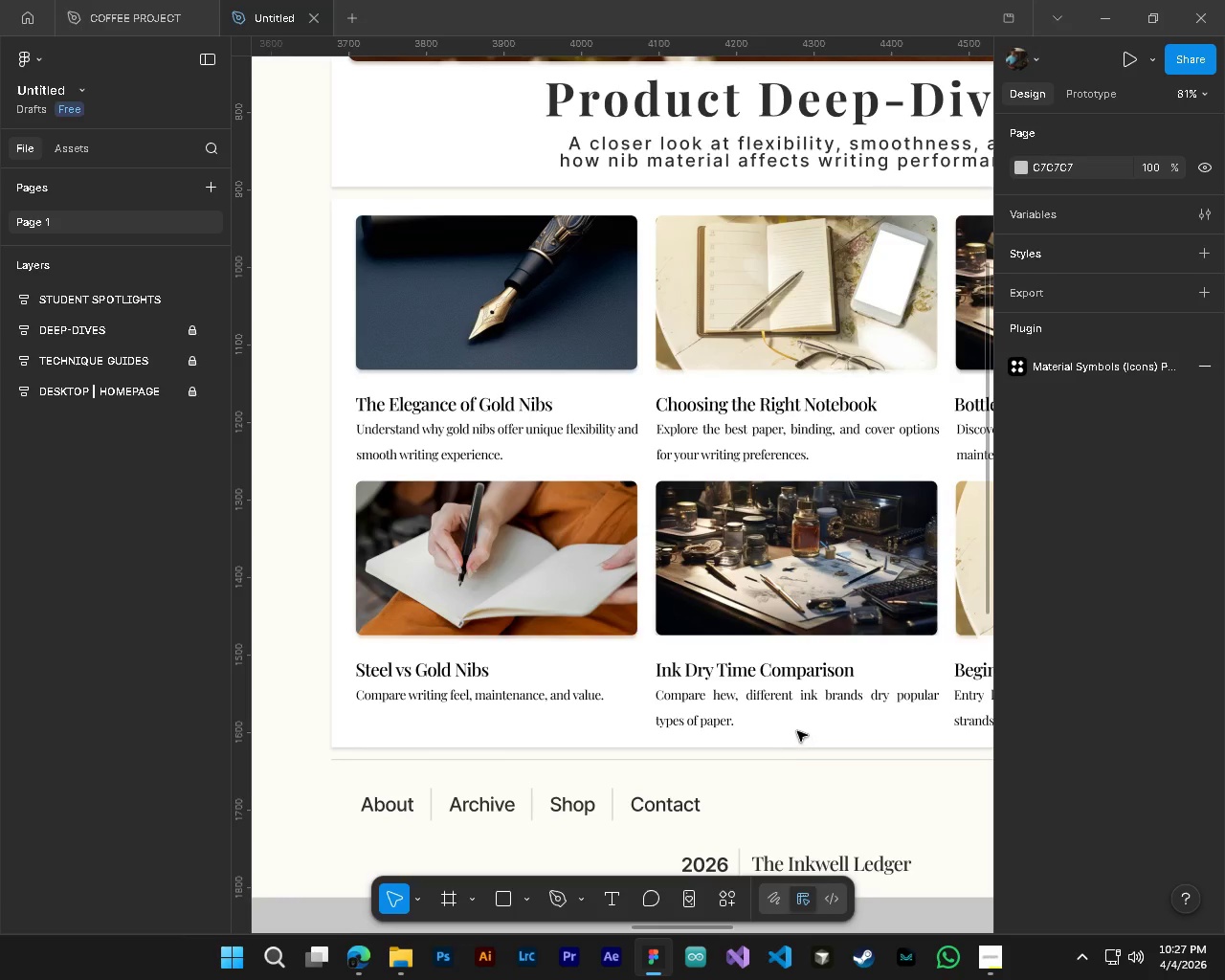 
hold_key(key=ShiftLeft, duration=0.33)
scroll: coordinate [797, 731], scroll_direction: down, amount: 9.0
 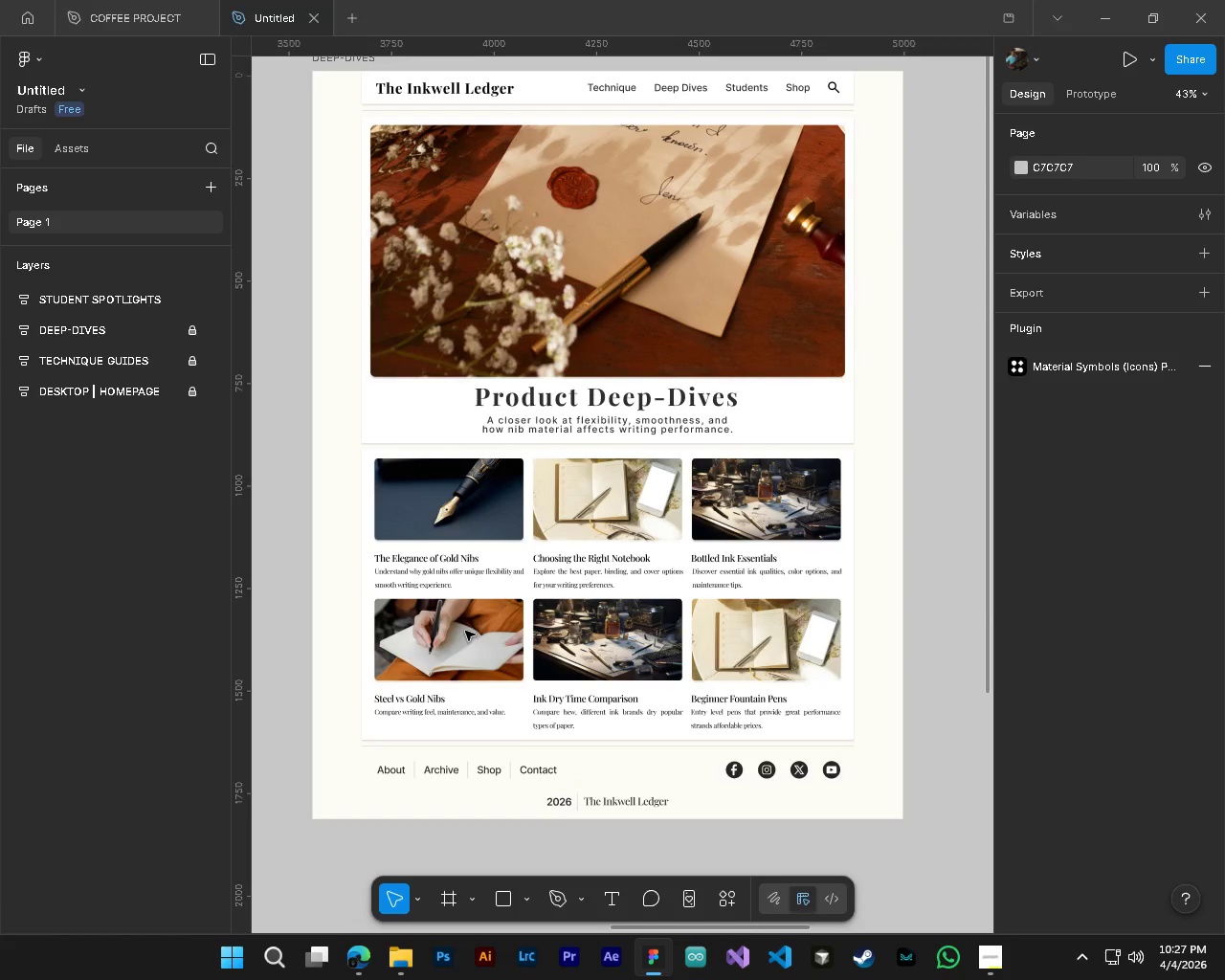 
left_click([470, 633])
 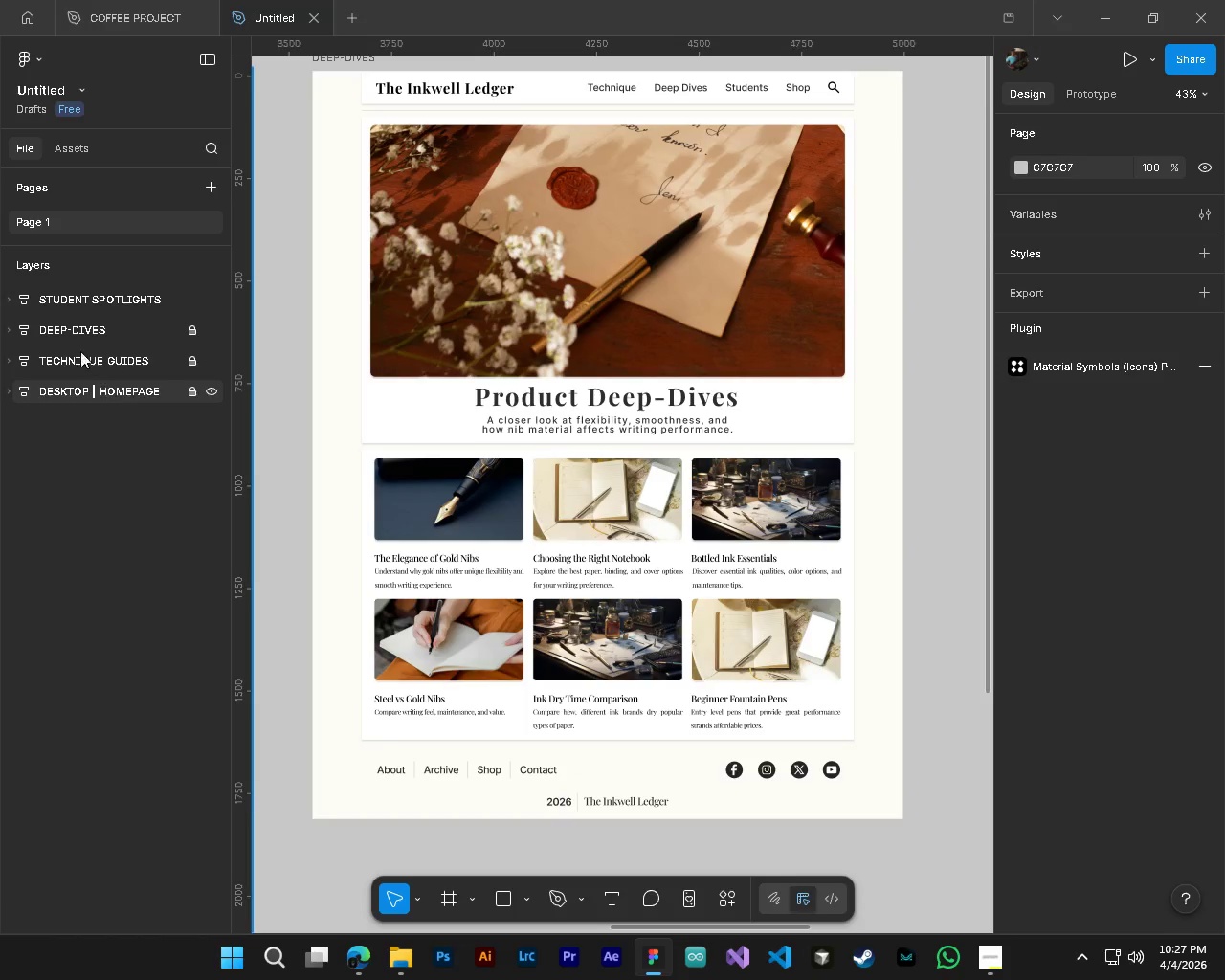 
left_click([9, 326])
 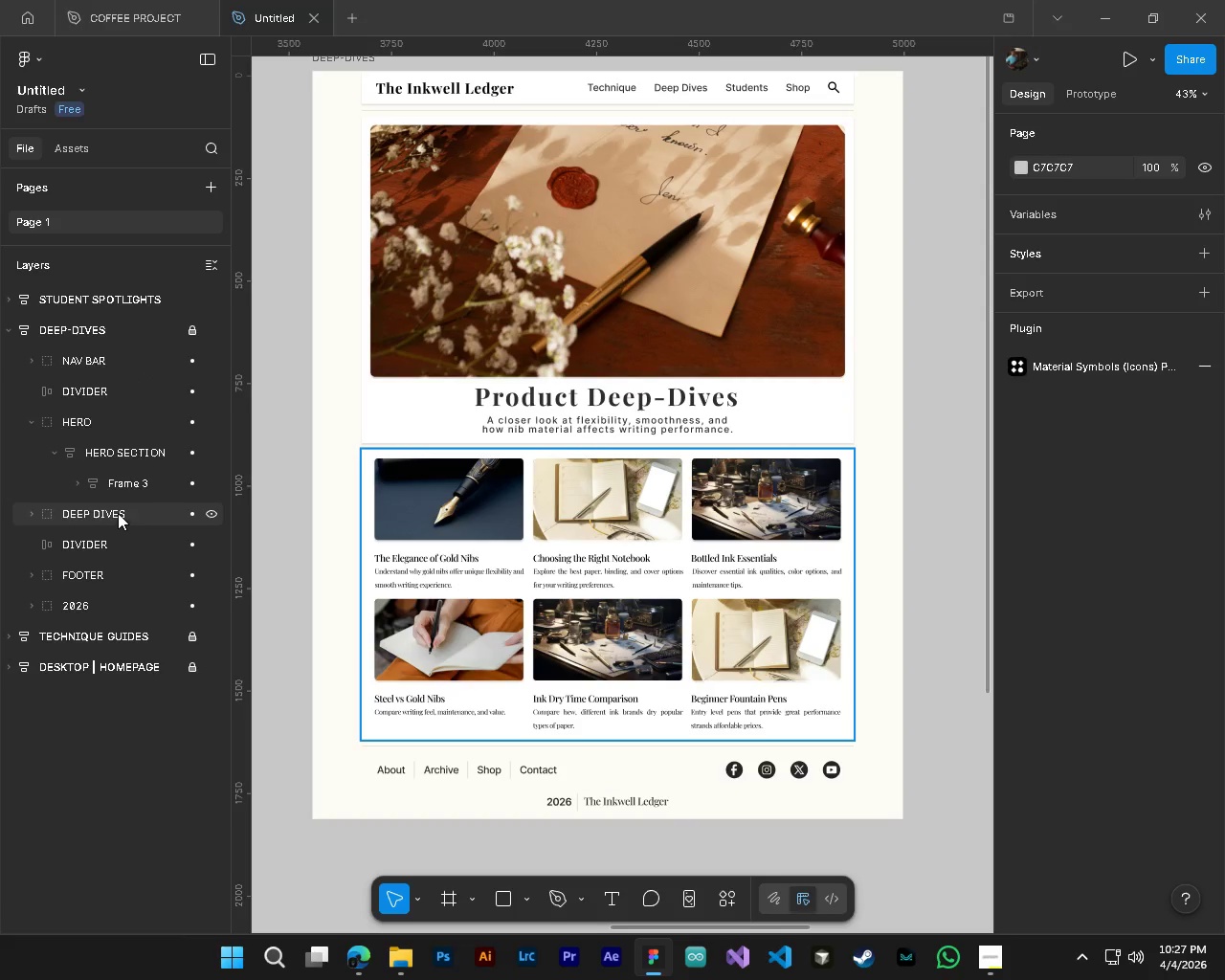 
left_click([26, 516])
 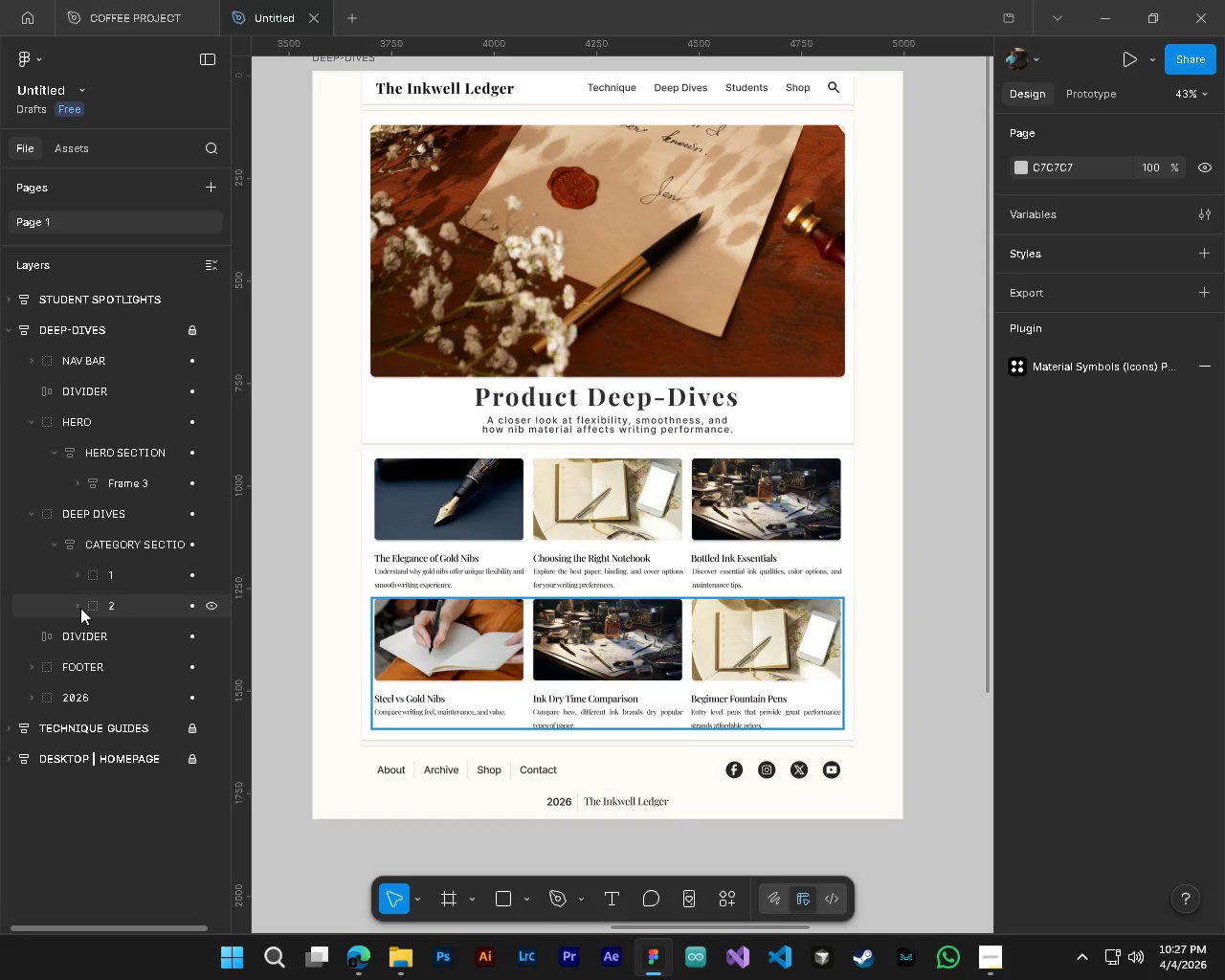 
left_click([79, 609])
 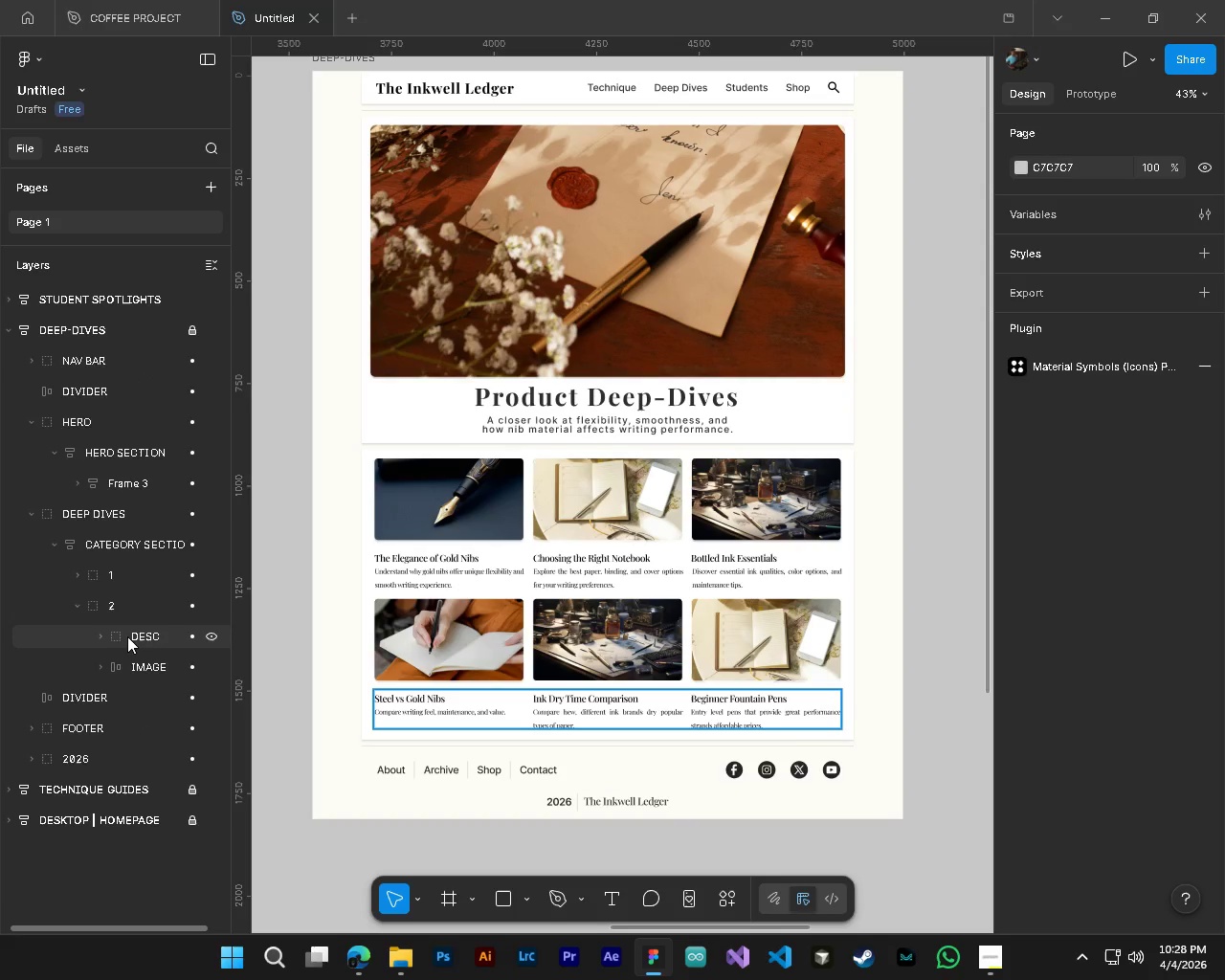 
scroll: coordinate [128, 636], scroll_direction: down, amount: 1.0
 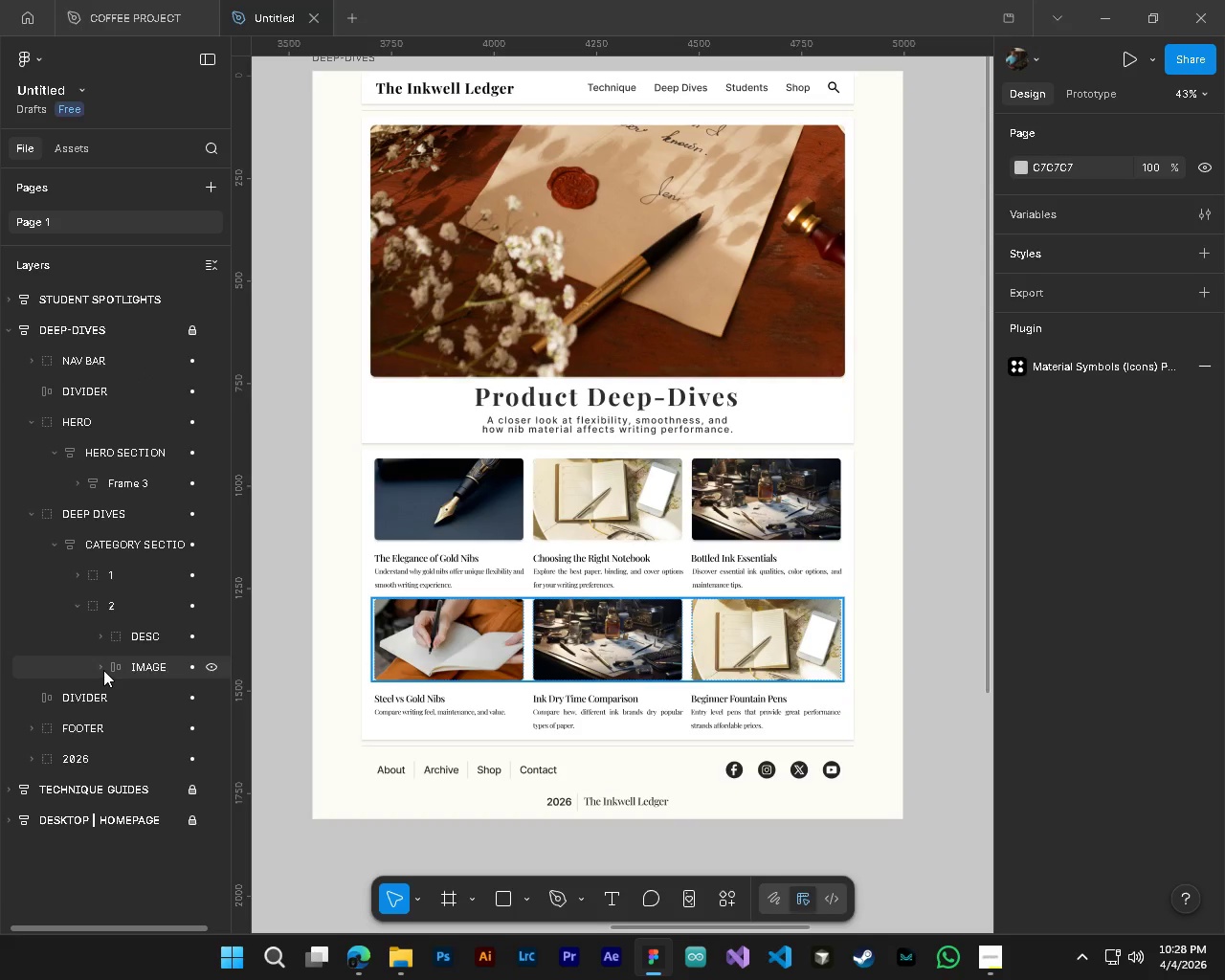 
left_click([102, 670])
 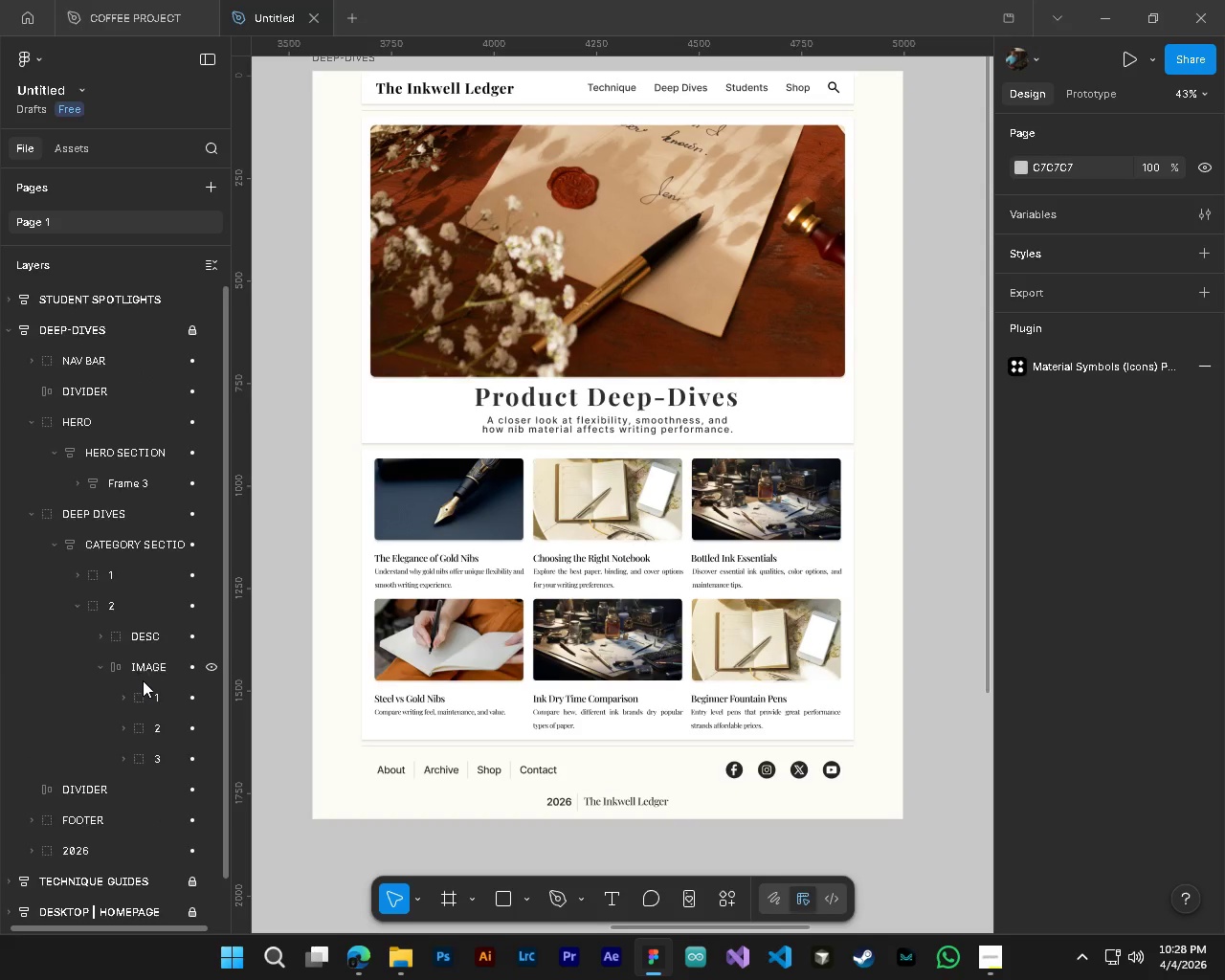 
scroll: coordinate [143, 680], scroll_direction: down, amount: 1.0
 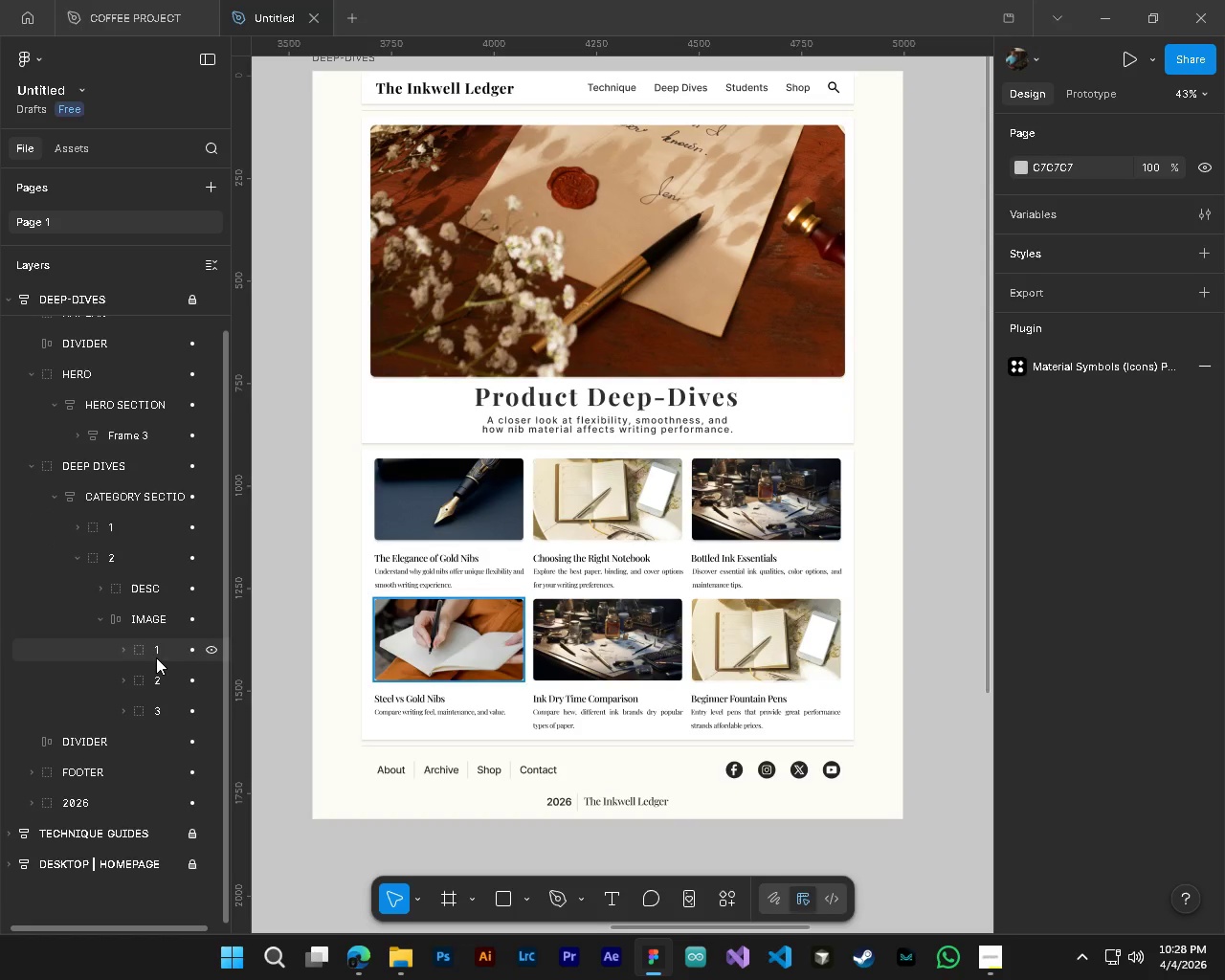 
left_click([156, 657])
 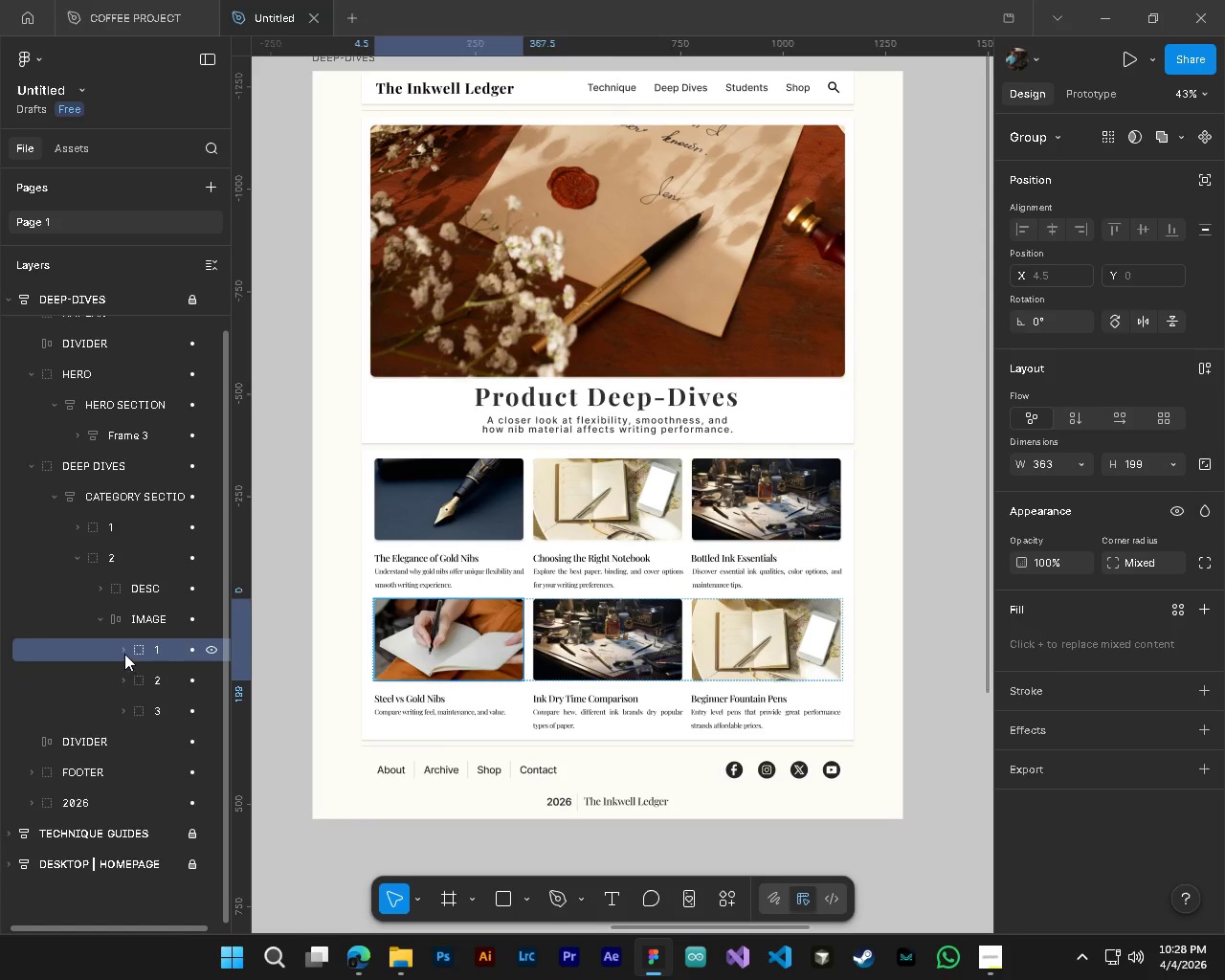 
left_click([124, 654])
 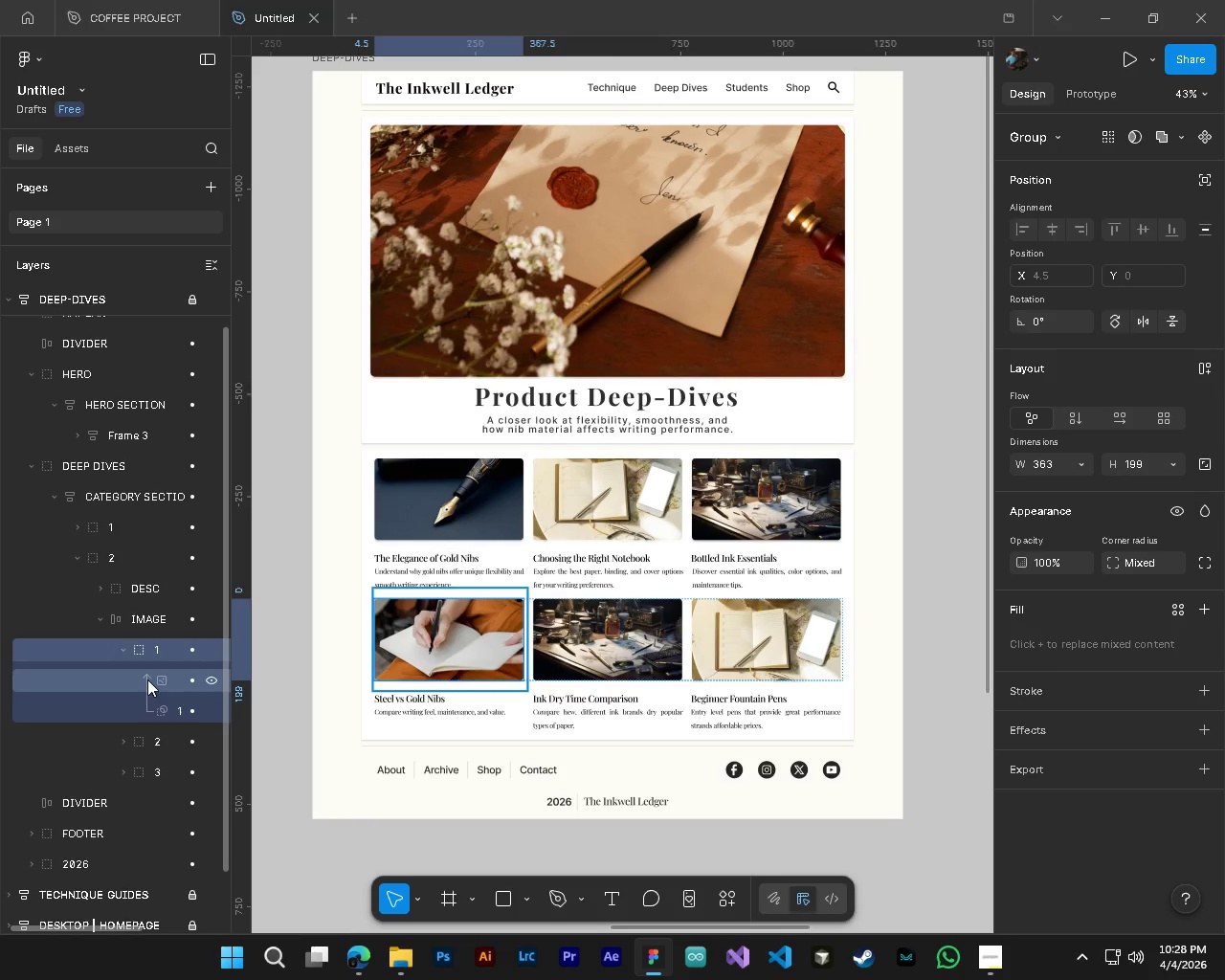 
left_click([147, 679])
 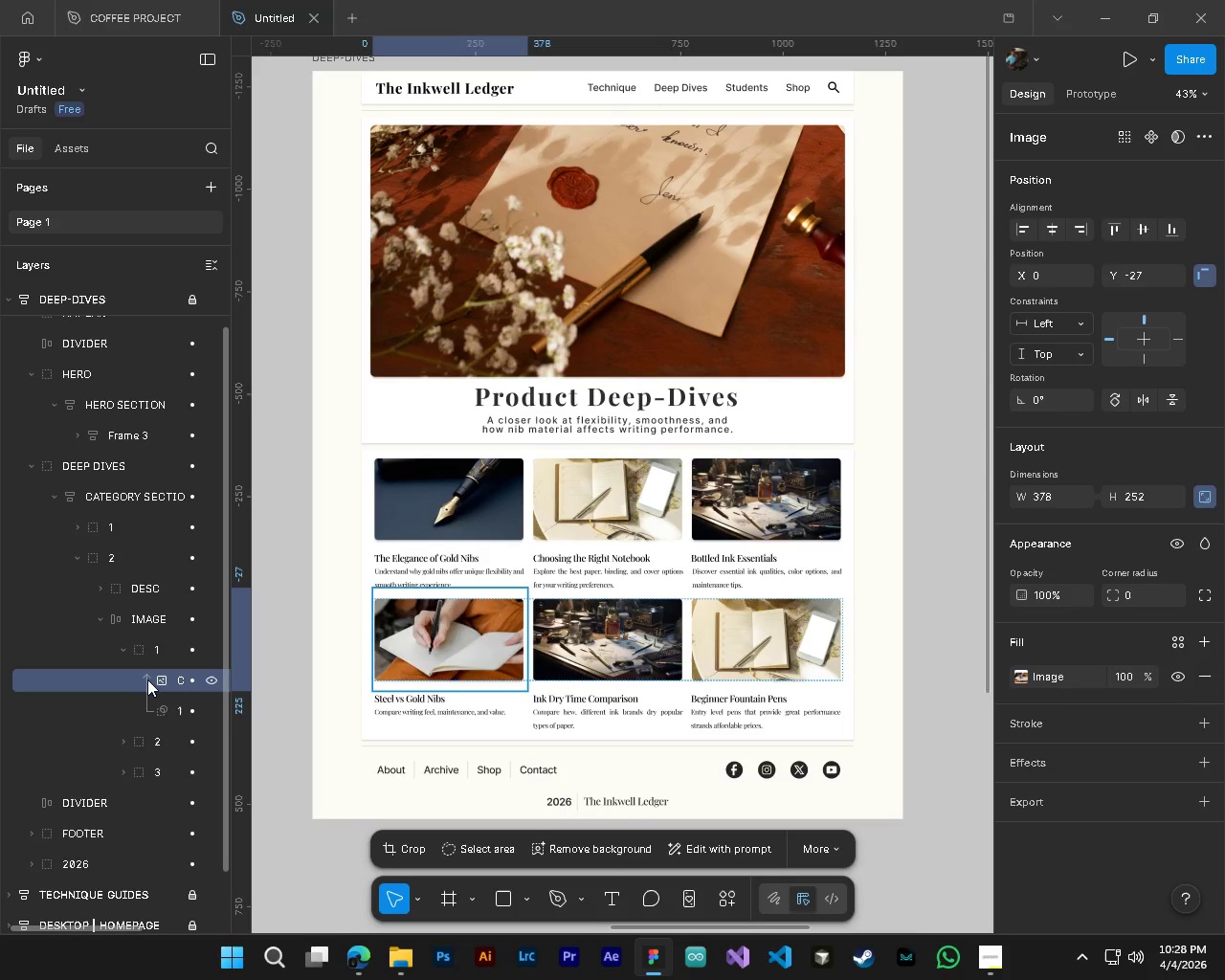 
key(Delete)
 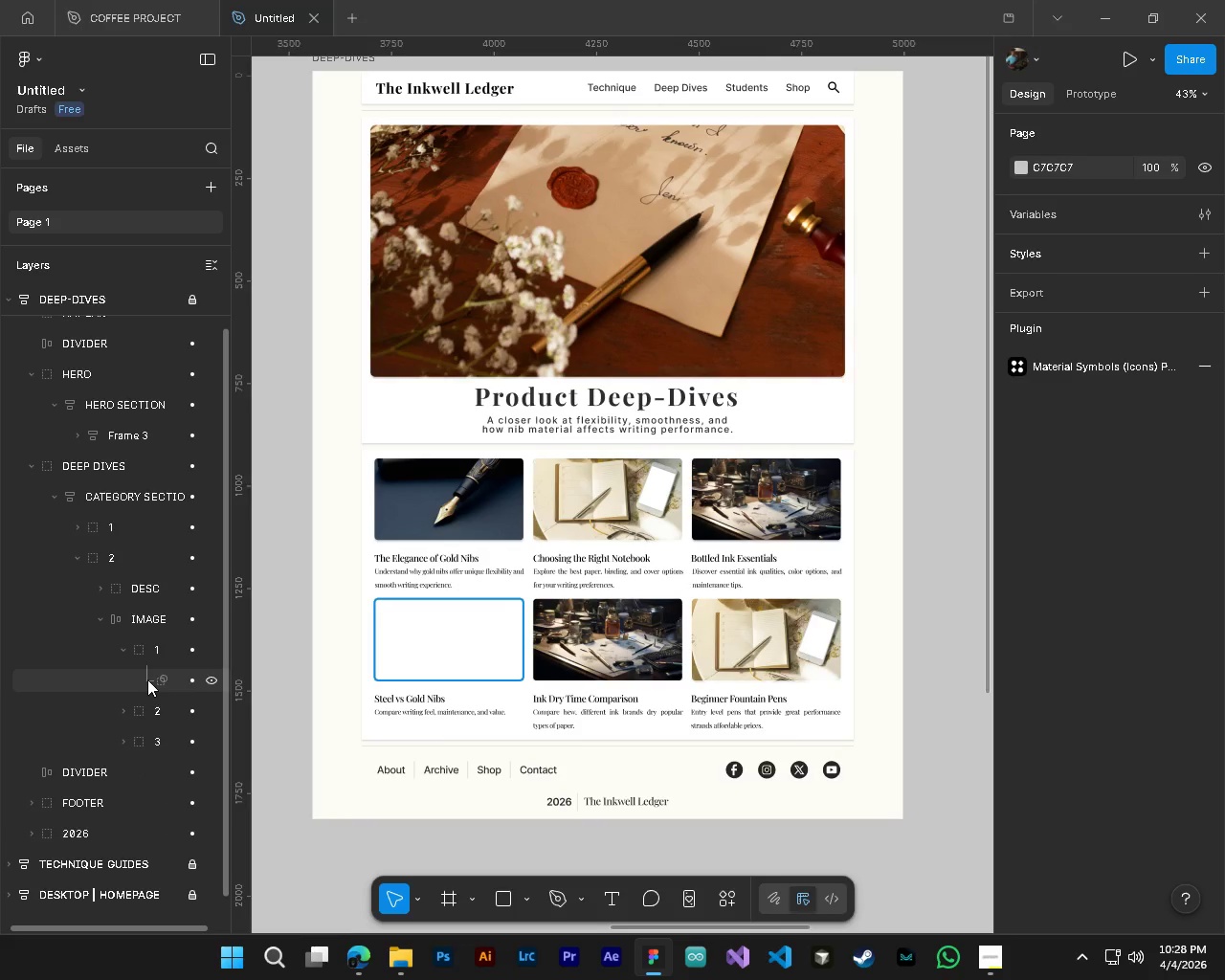 
hold_key(key=AltLeft, duration=0.61)
hold_key(key=ControlLeft, duration=0.64)
scroll: coordinate [622, 642], scroll_direction: down, amount: 5.0
 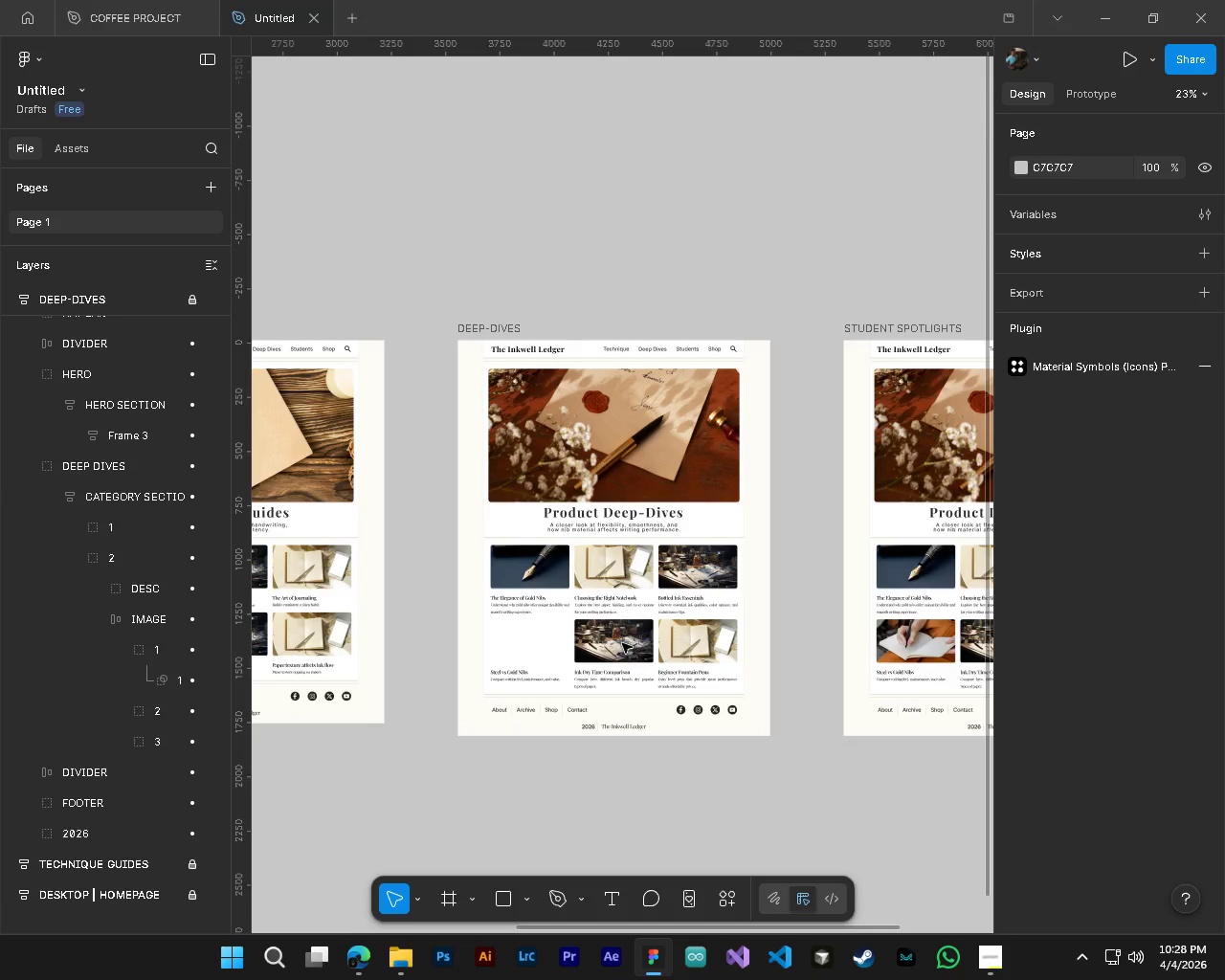 
hold_key(key=ShiftLeft, duration=0.42)
scroll: coordinate [622, 643], scroll_direction: up, amount: 1.0
 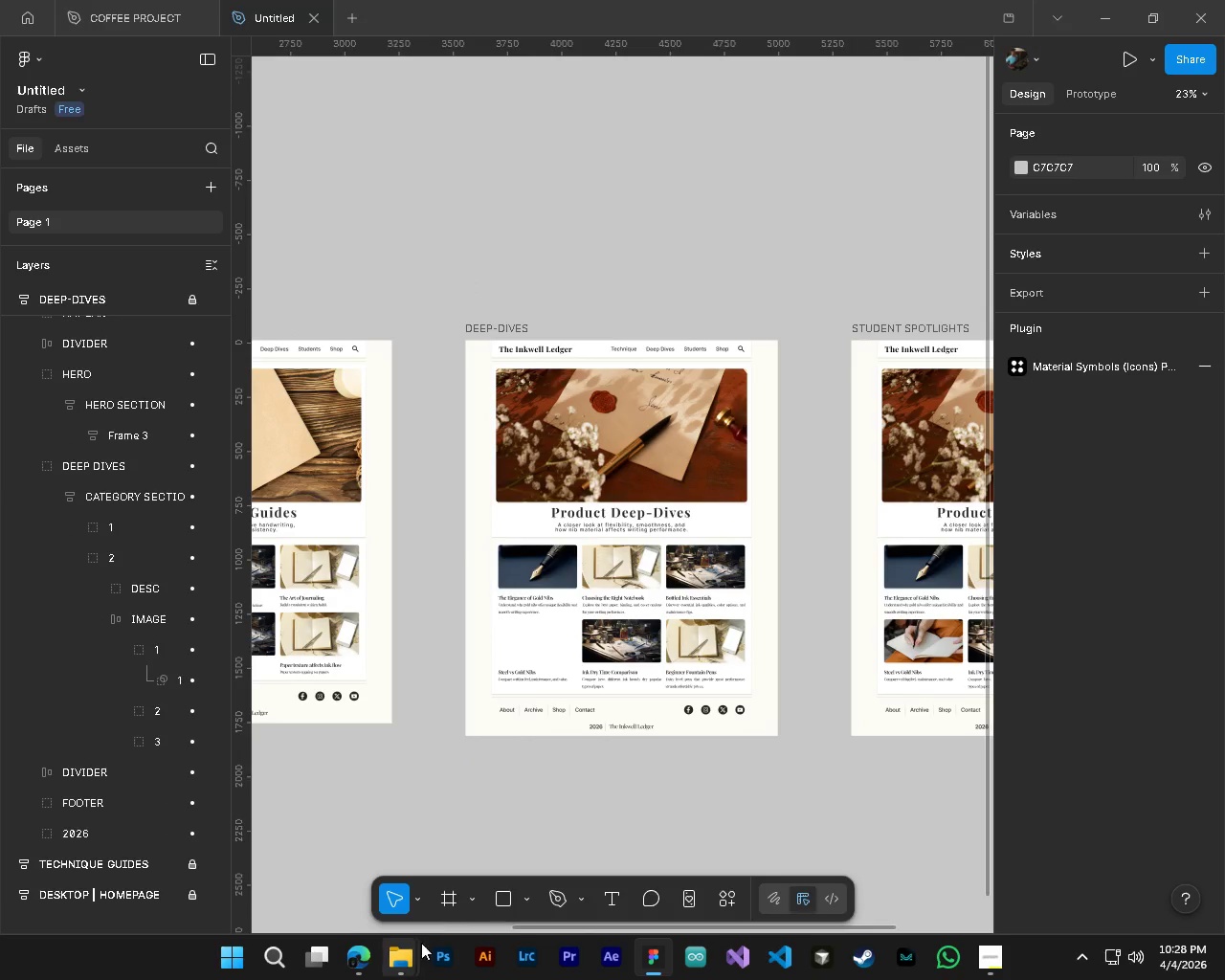 
left_click([412, 953])
 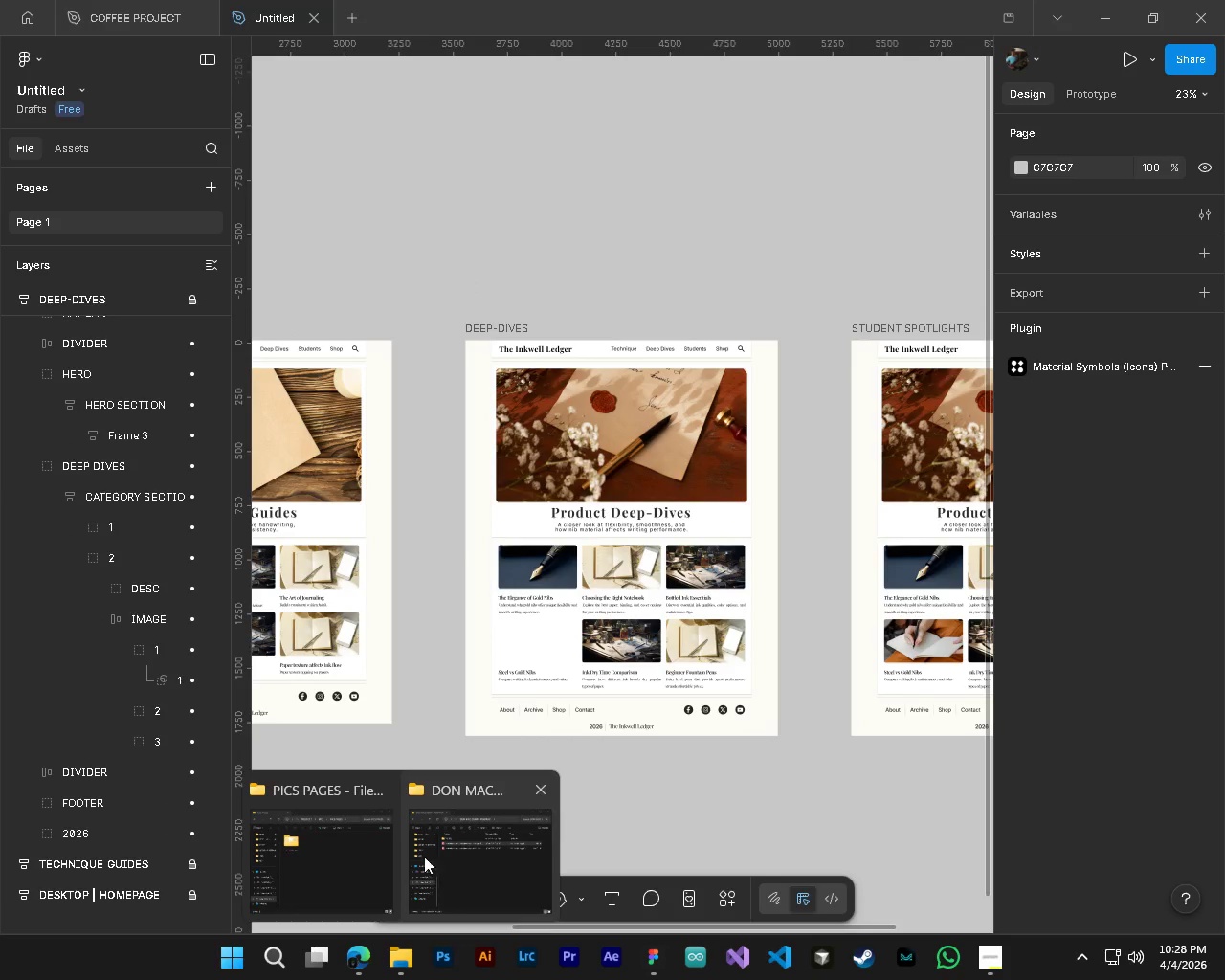 
left_click([329, 853])
 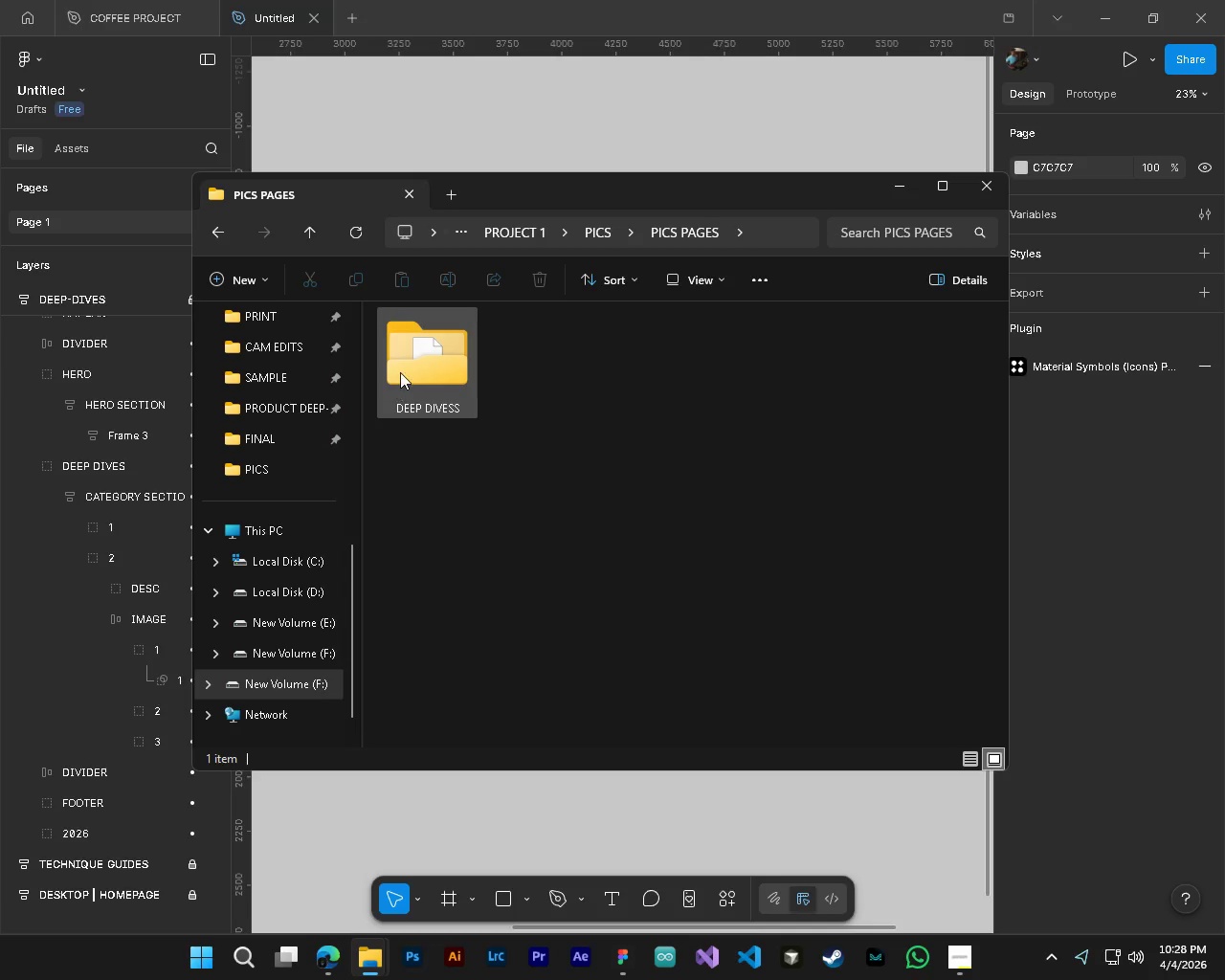 
double_click([400, 372])
 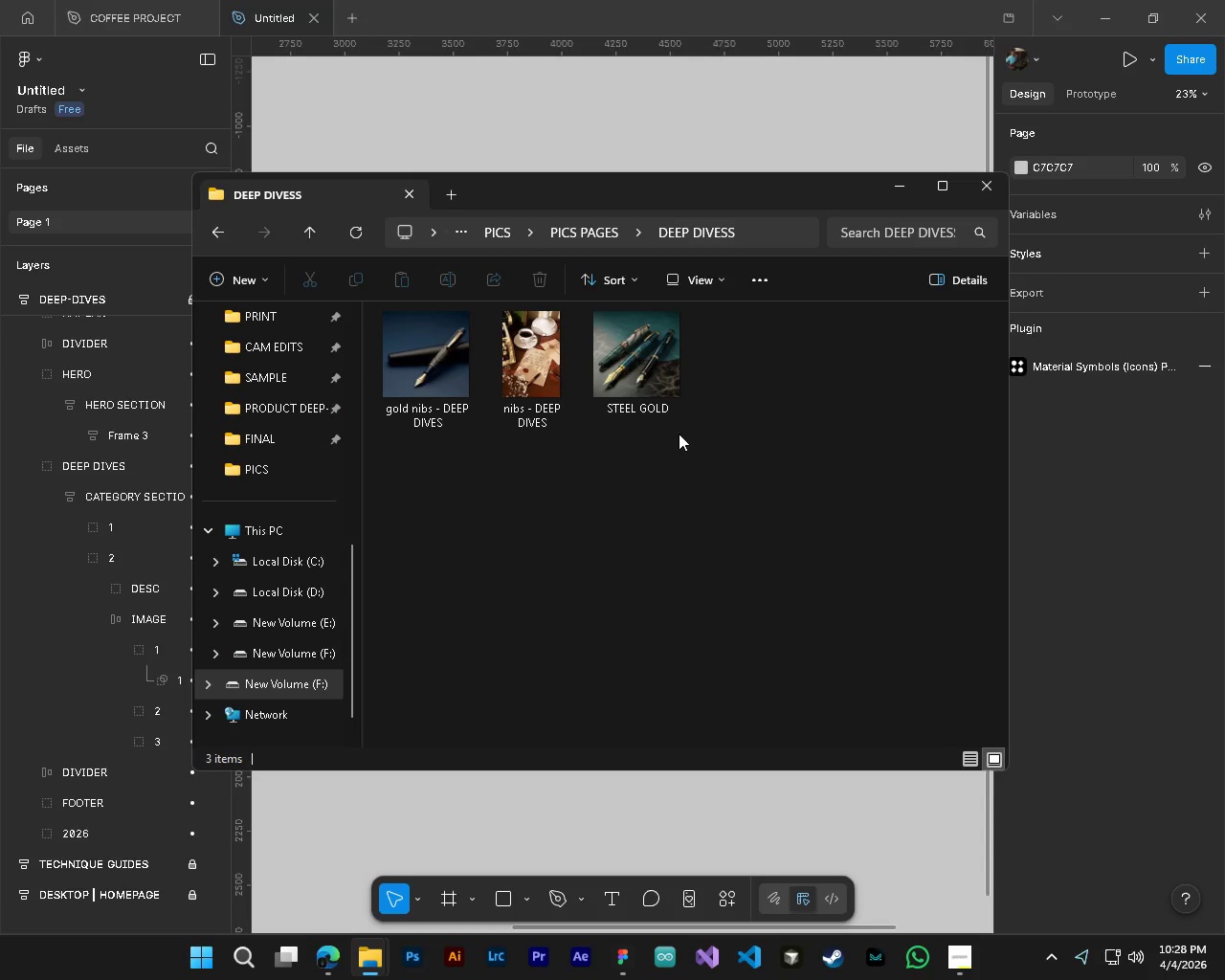 
left_click_drag(start_coordinate=[647, 385], to_coordinate=[557, 796])
 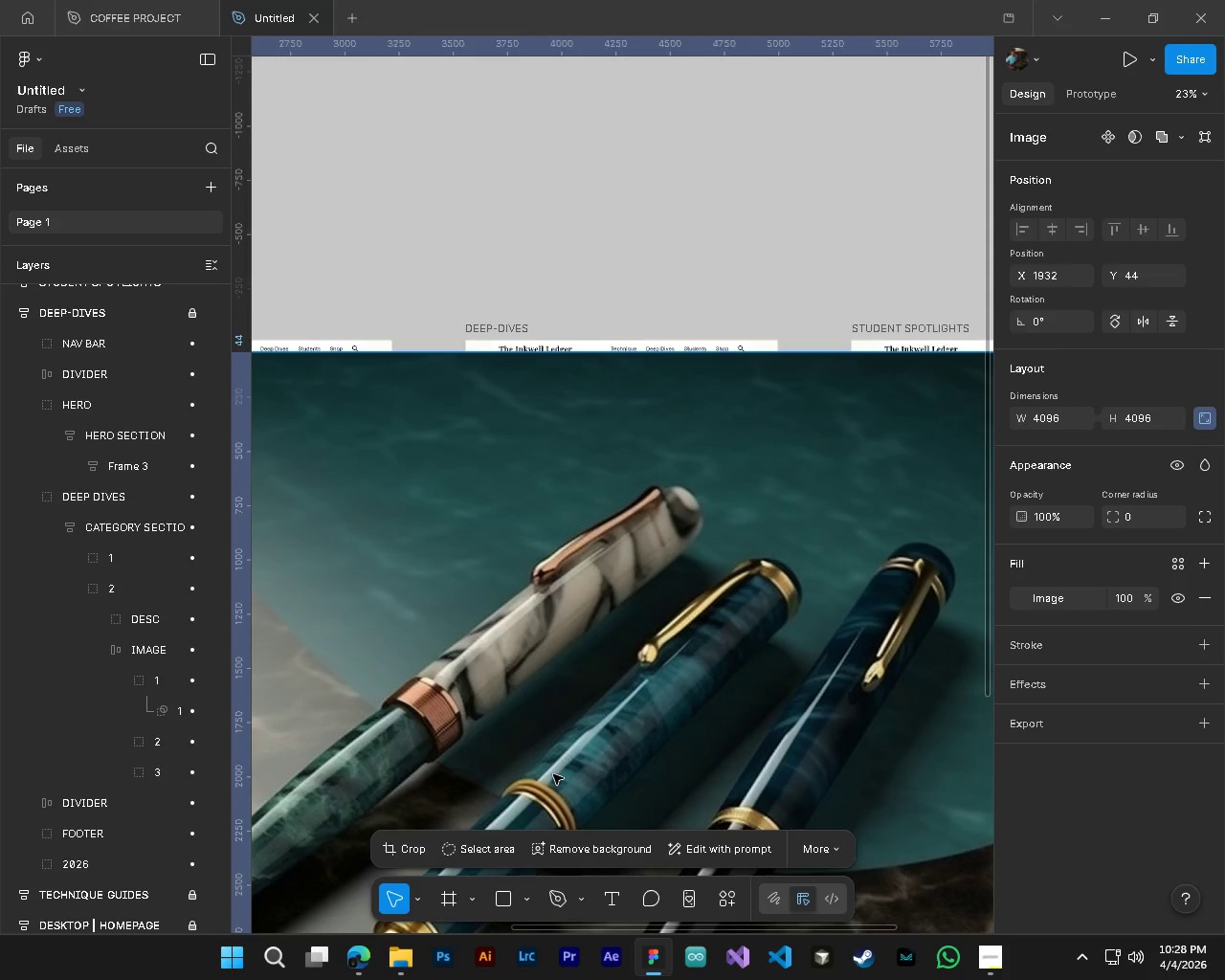 
hold_key(key=AltLeft, duration=0.89)
hold_key(key=ControlLeft, duration=0.91)
scroll: coordinate [598, 706], scroll_direction: down, amount: 10.0
 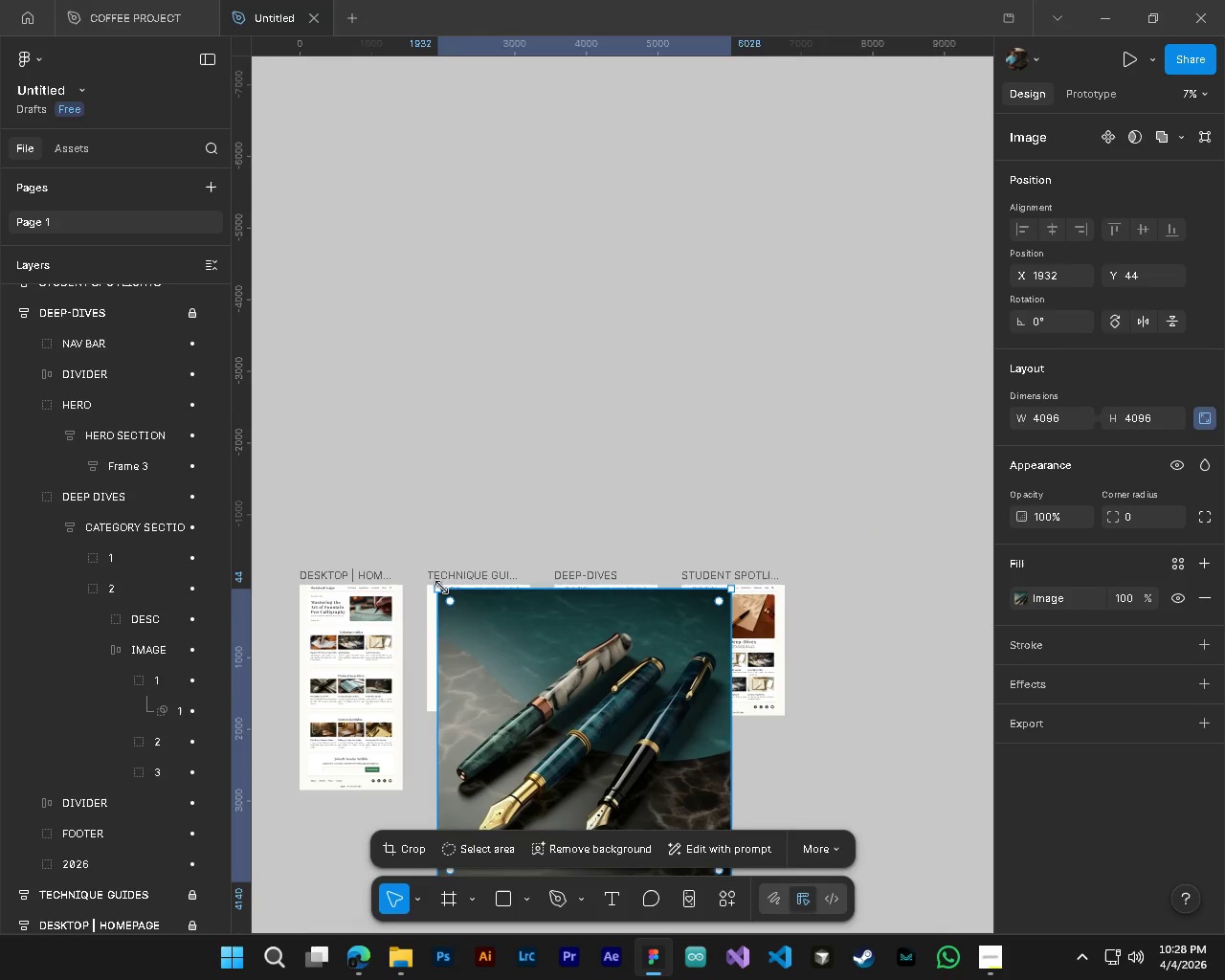 
left_click_drag(start_coordinate=[442, 587], to_coordinate=[688, 805])
 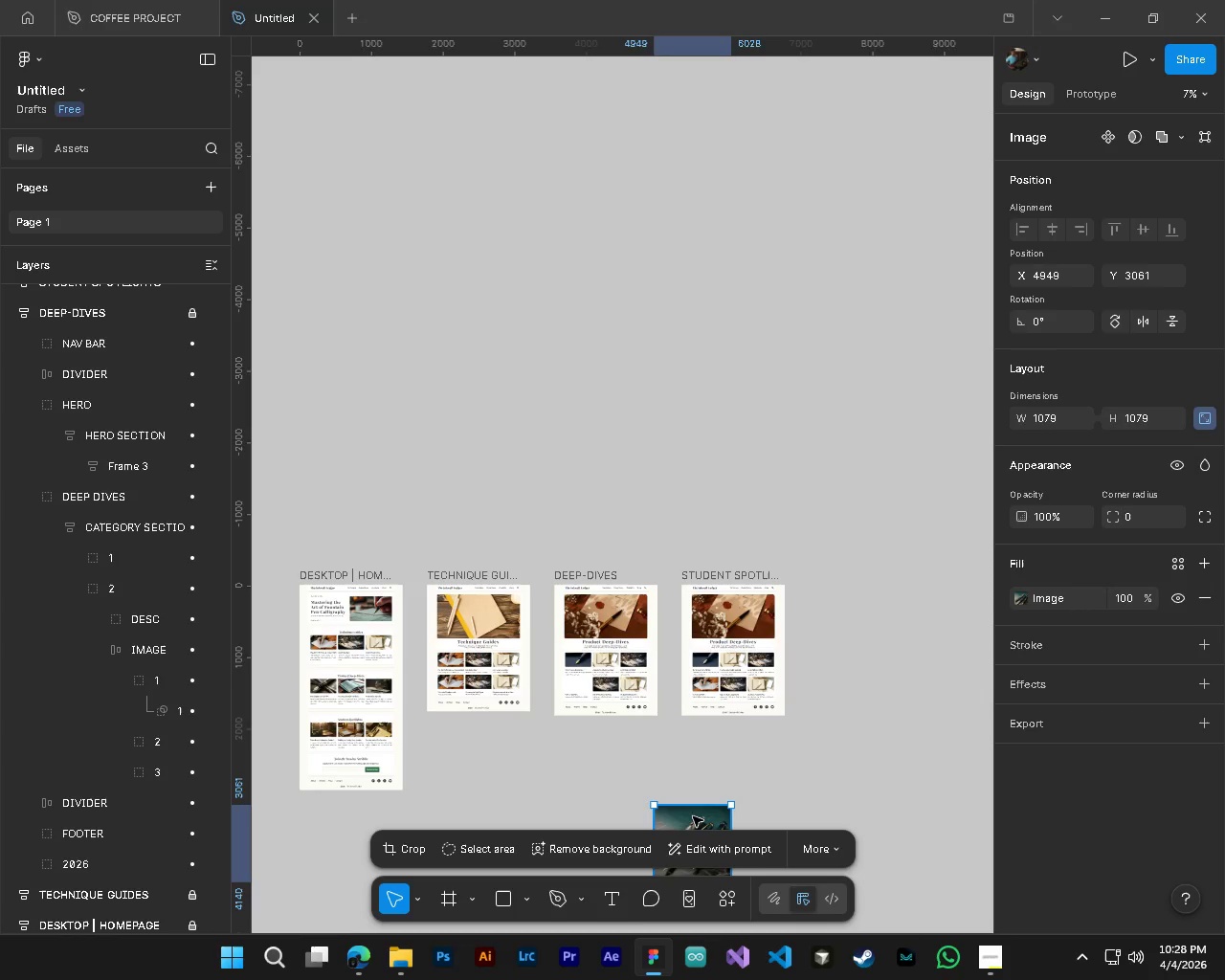 
left_click_drag(start_coordinate=[693, 816], to_coordinate=[591, 687])
 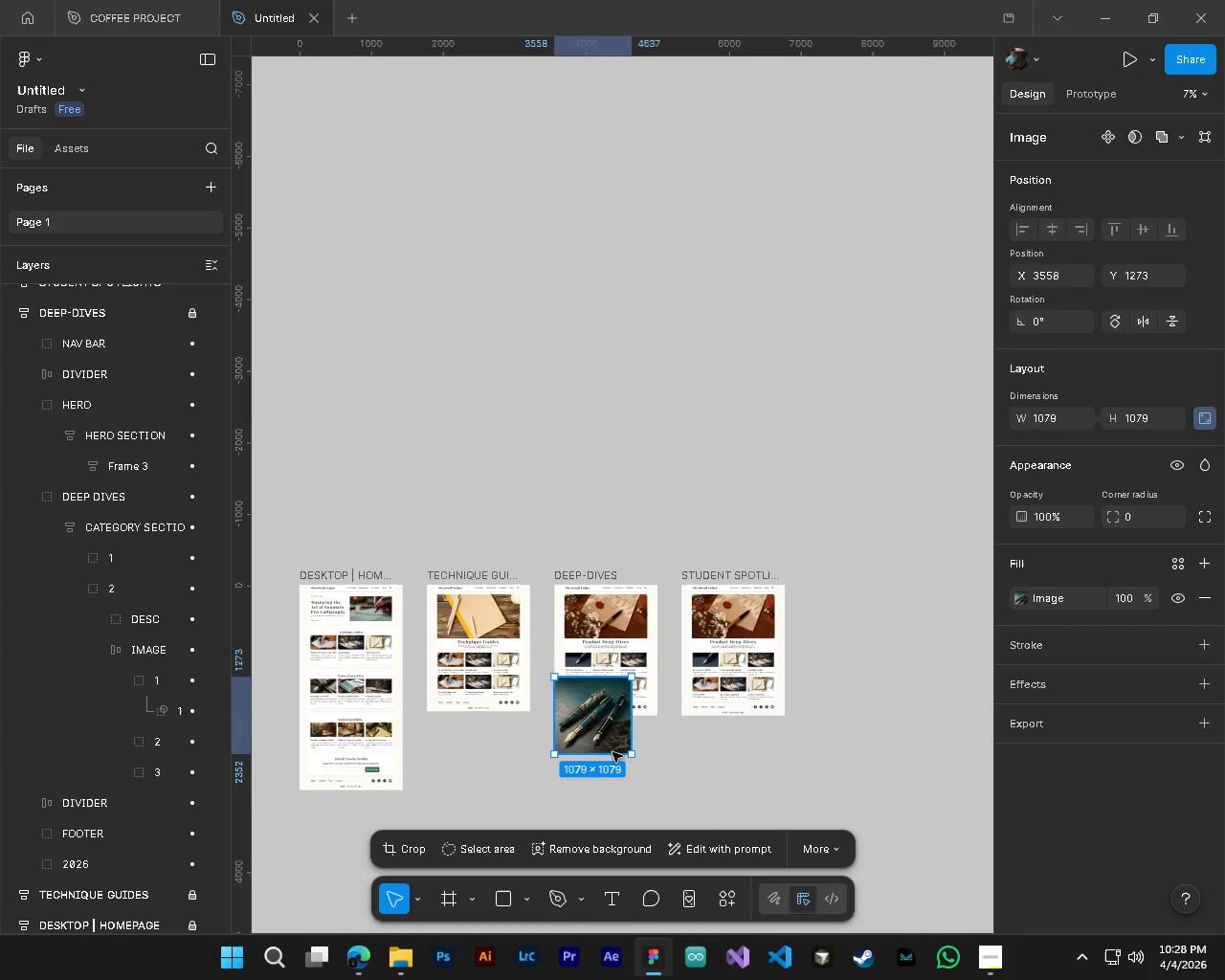 
hold_key(key=AltLeft, duration=0.81)
hold_key(key=ControlLeft, duration=0.78)
scroll: coordinate [164, 692], scroll_direction: up, amount: 13.0
 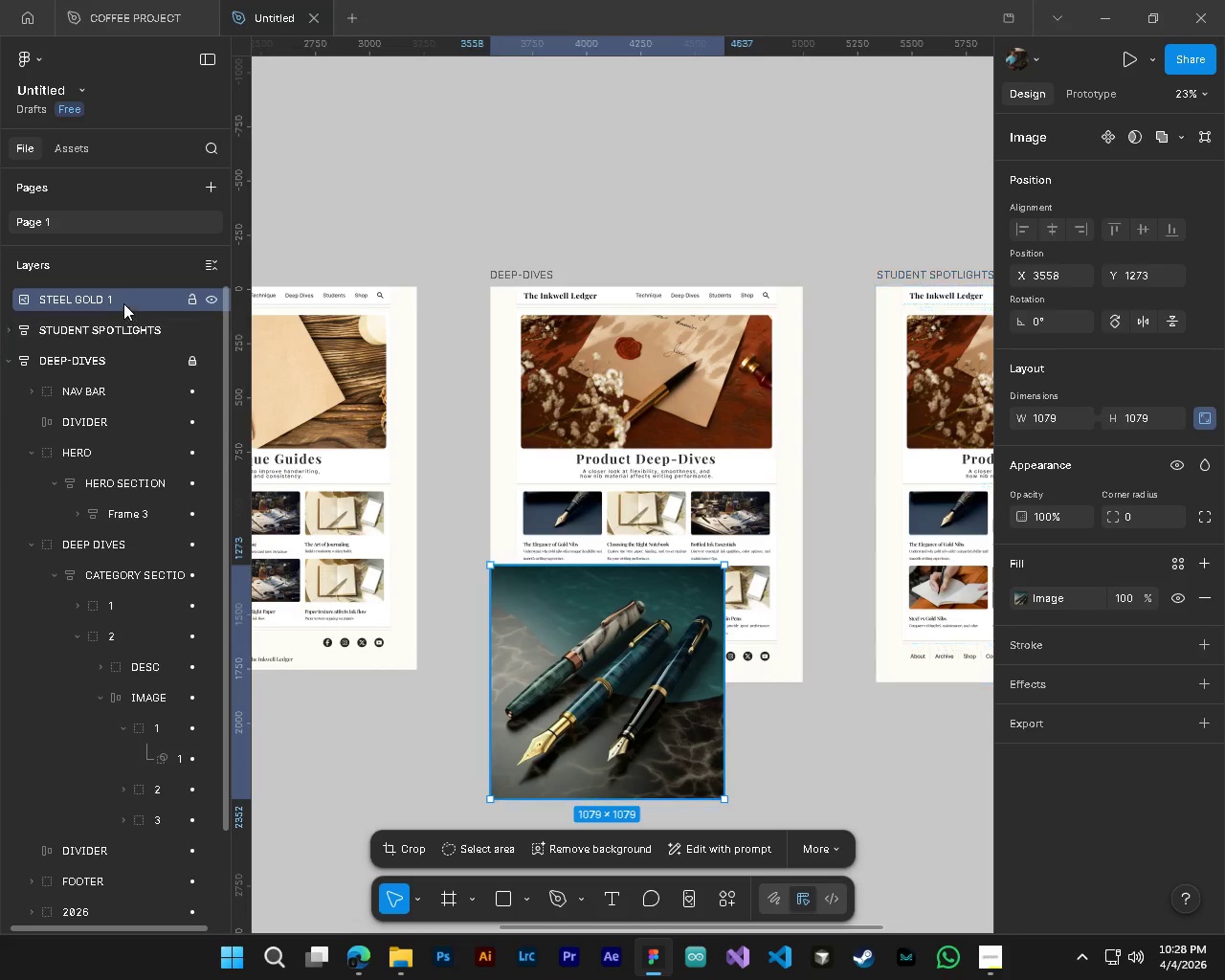 
left_click_drag(start_coordinate=[122, 297], to_coordinate=[142, 738])
 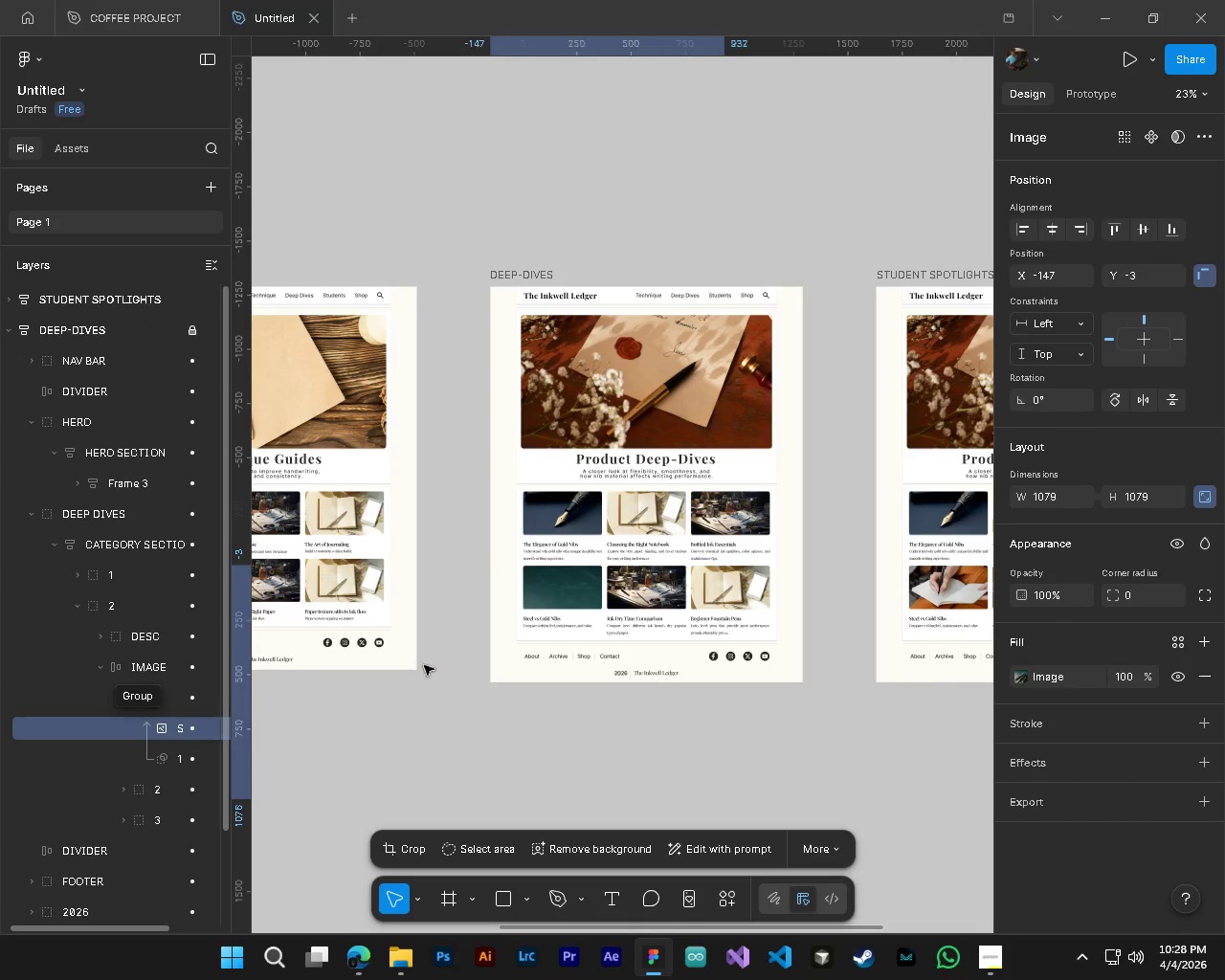 
hold_key(key=AltLeft, duration=0.38)
 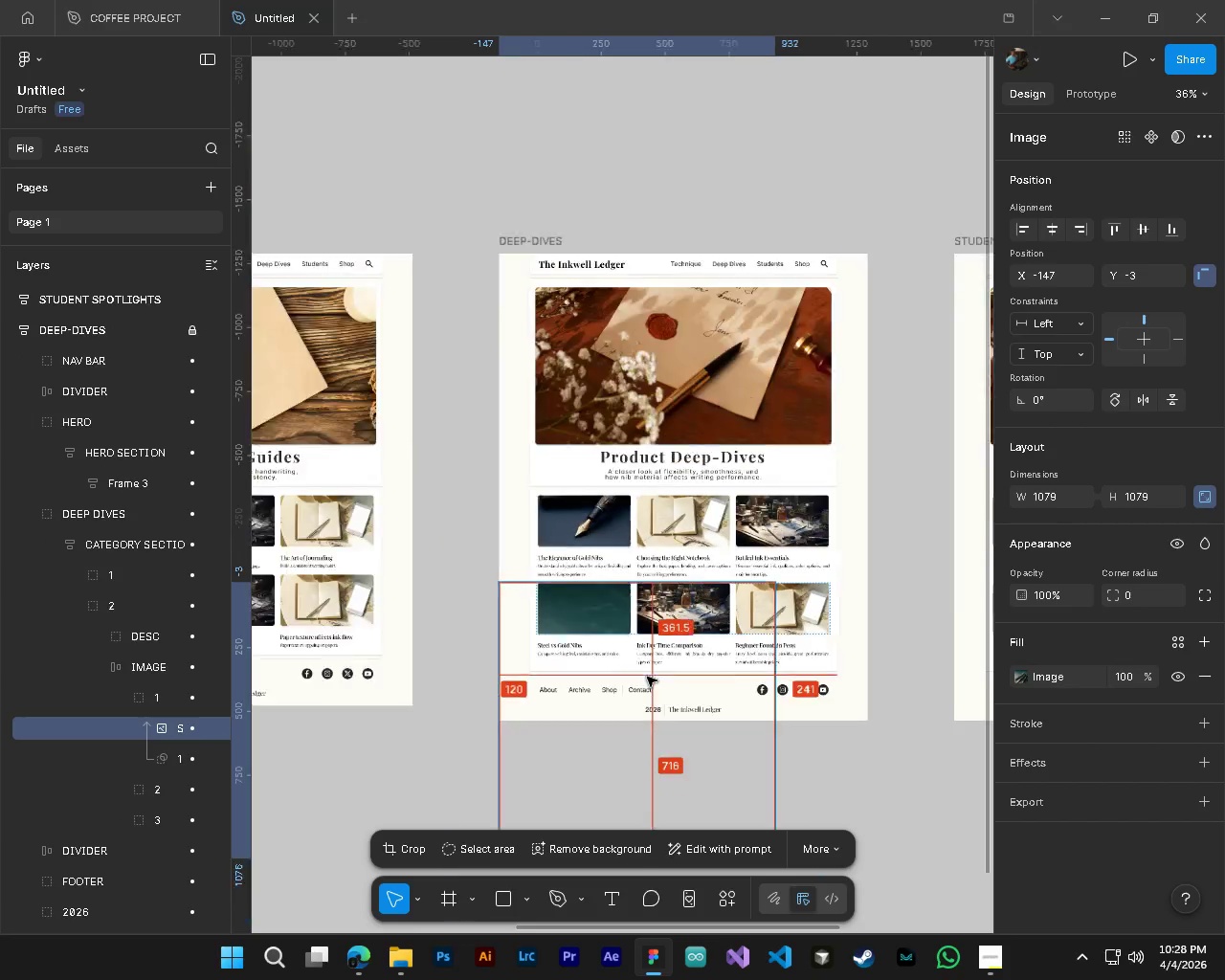 
hold_key(key=ControlLeft, duration=0.38)
 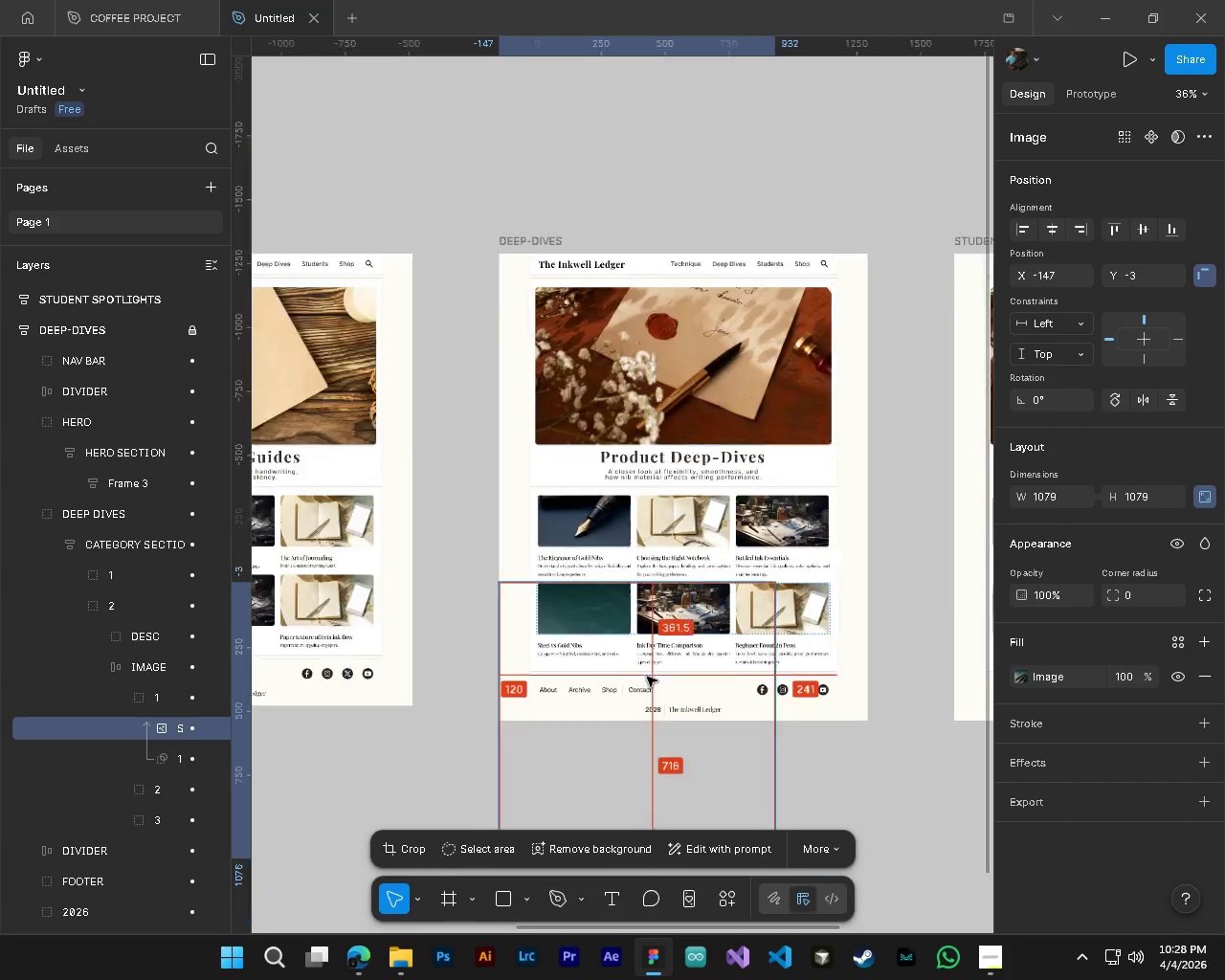 
key(Control+ControlLeft)
 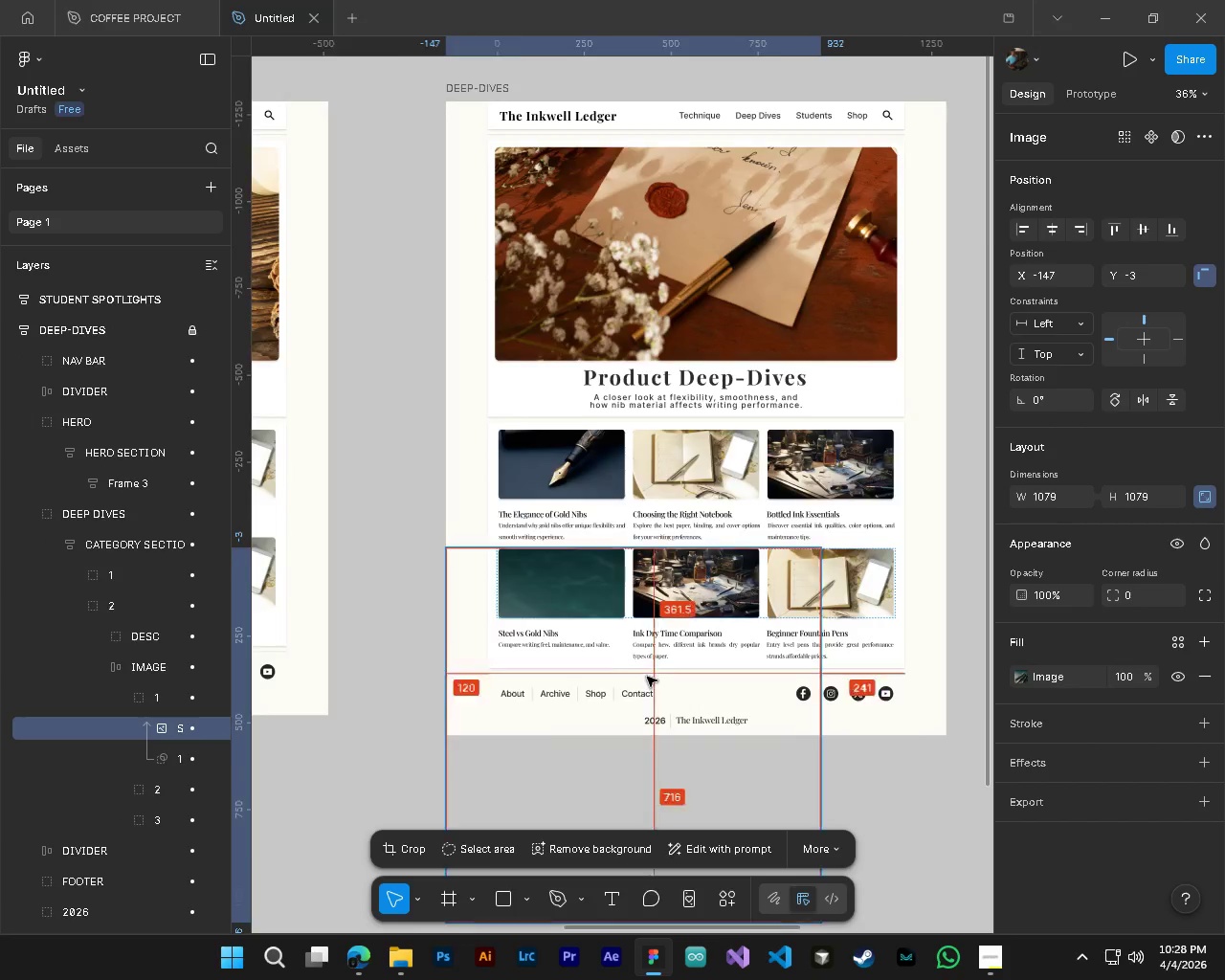 
key(Alt+Control+AltLeft)
 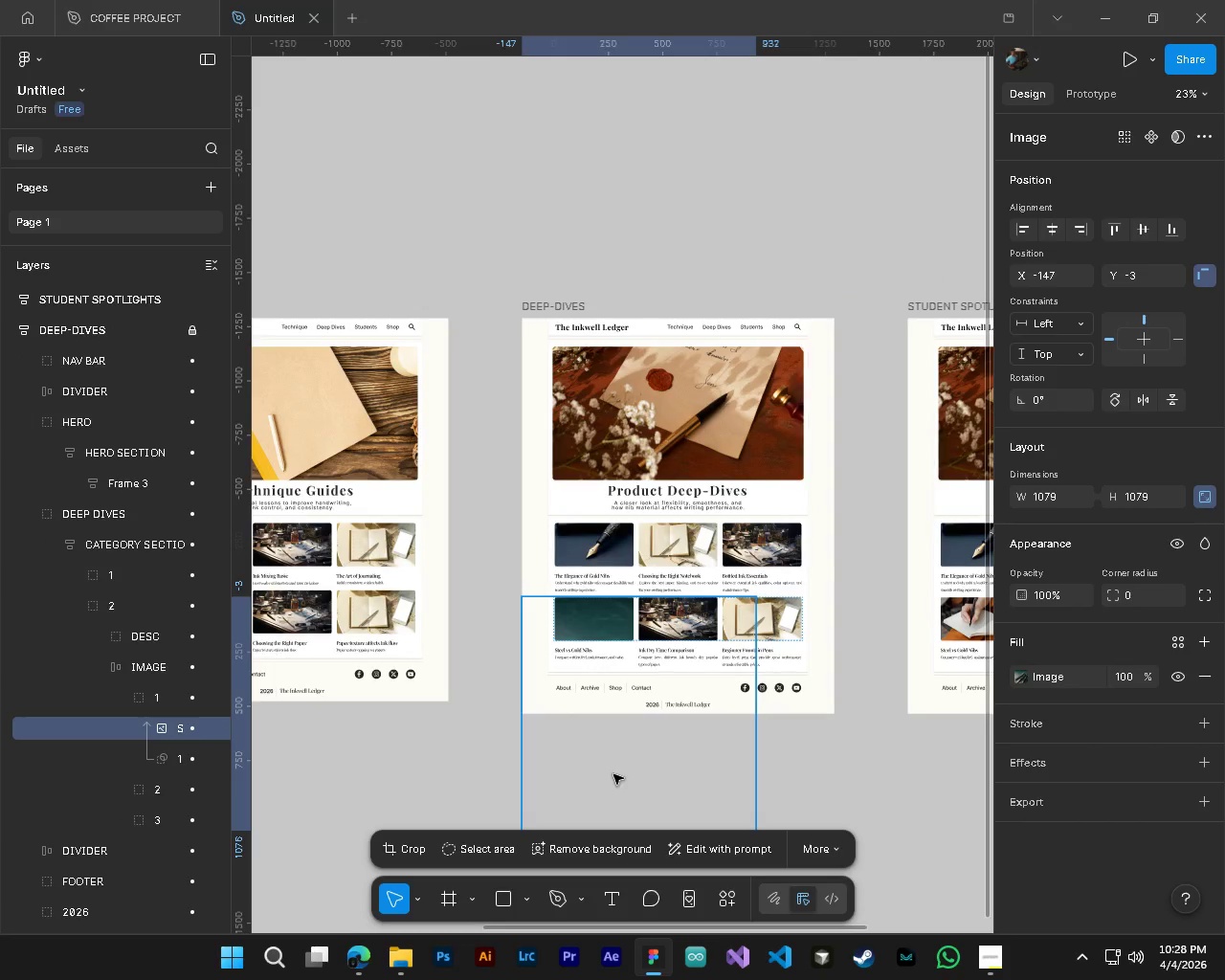 
scroll: coordinate [563, 593], scroll_direction: up, amount: 4.0
 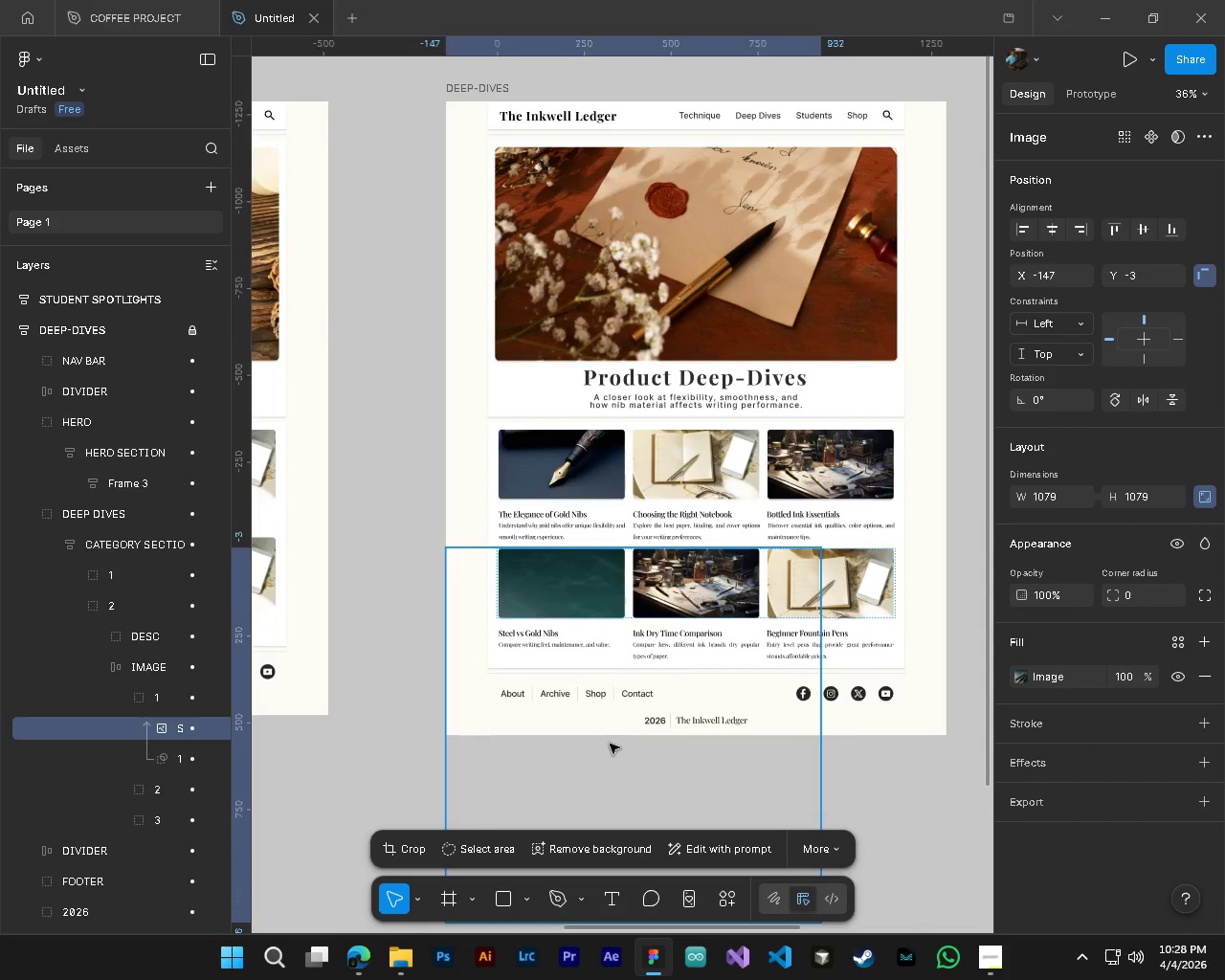 
scroll: coordinate [613, 769], scroll_direction: down, amount: 7.0
 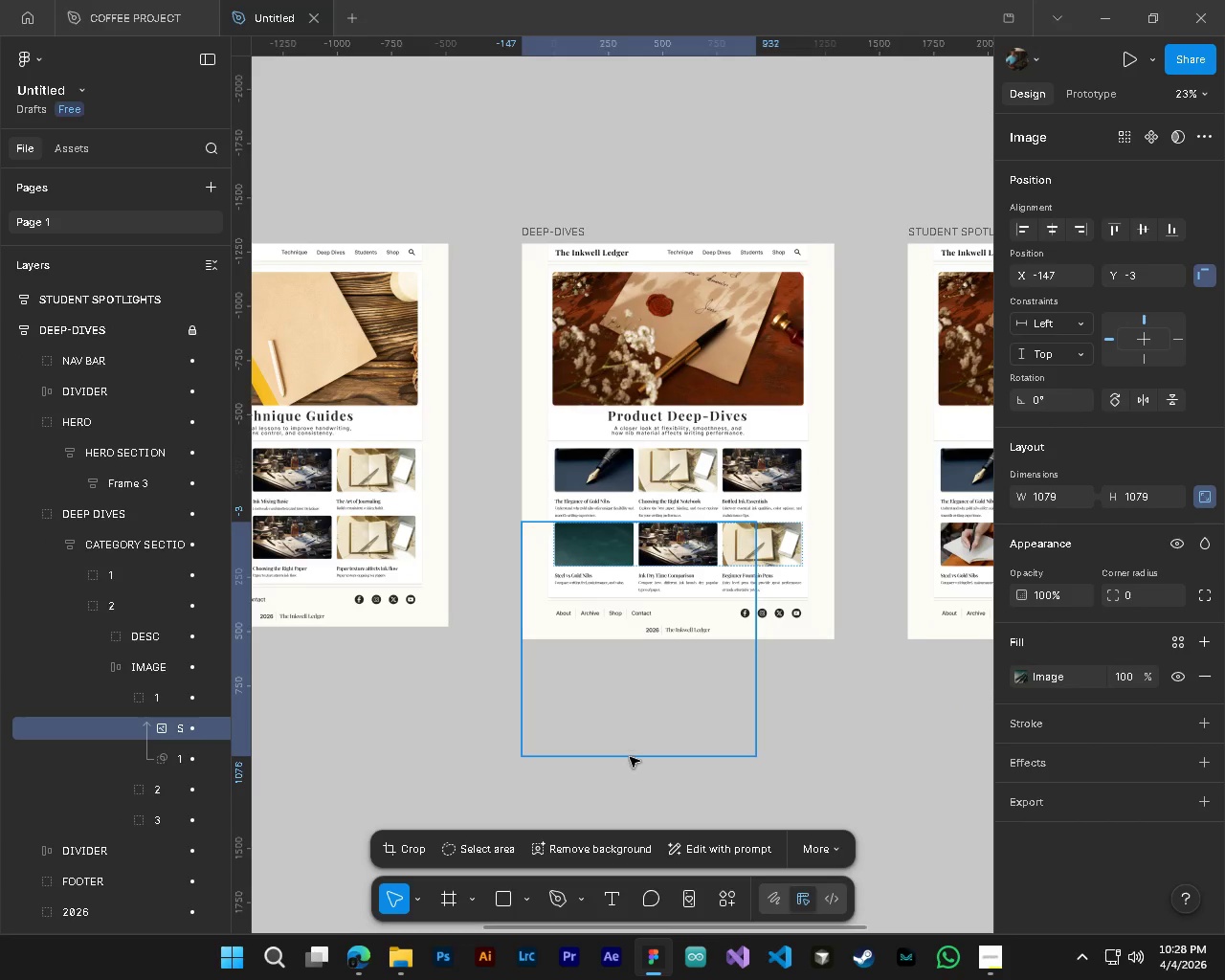 
left_click([630, 757])
 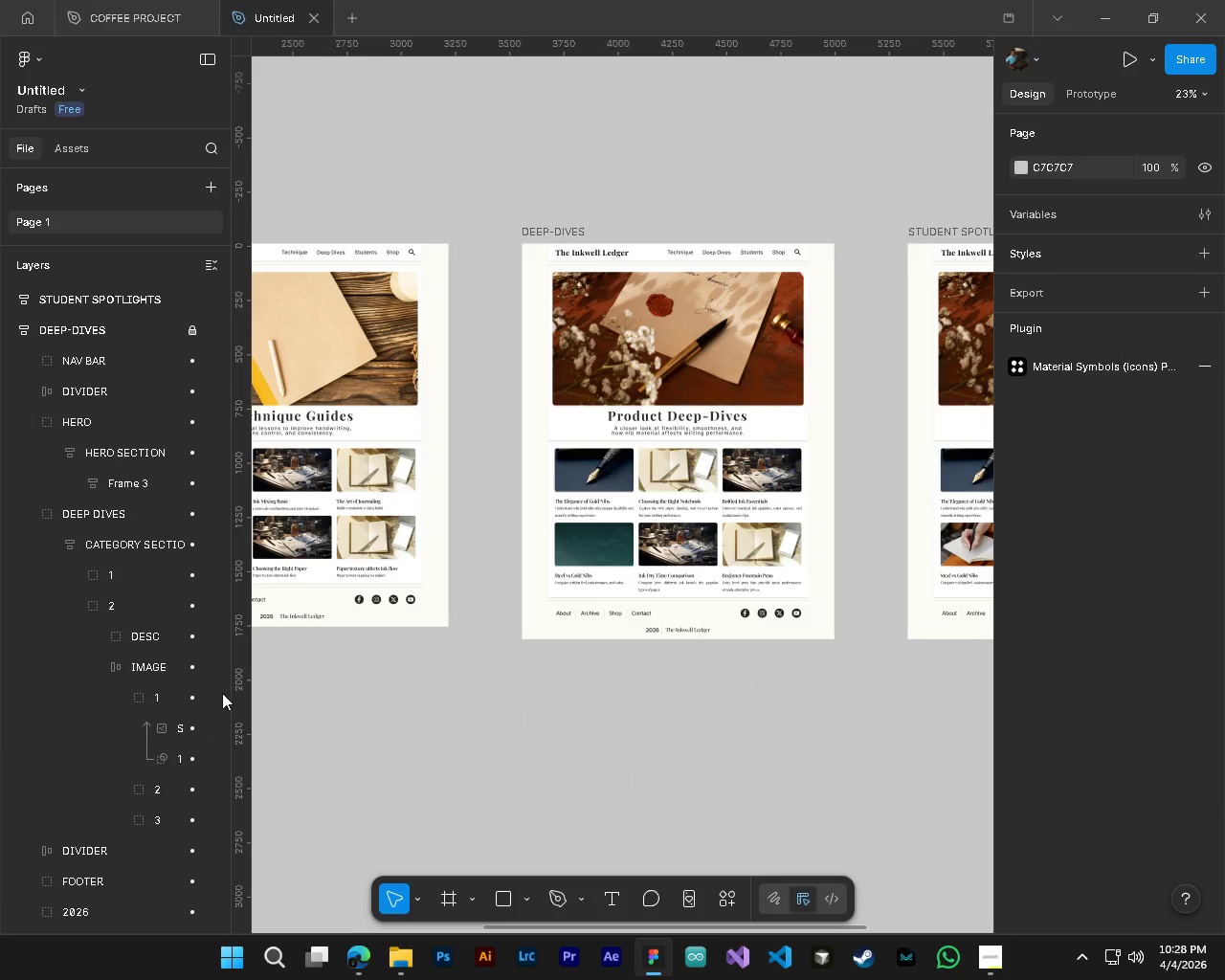 
left_click([152, 725])
 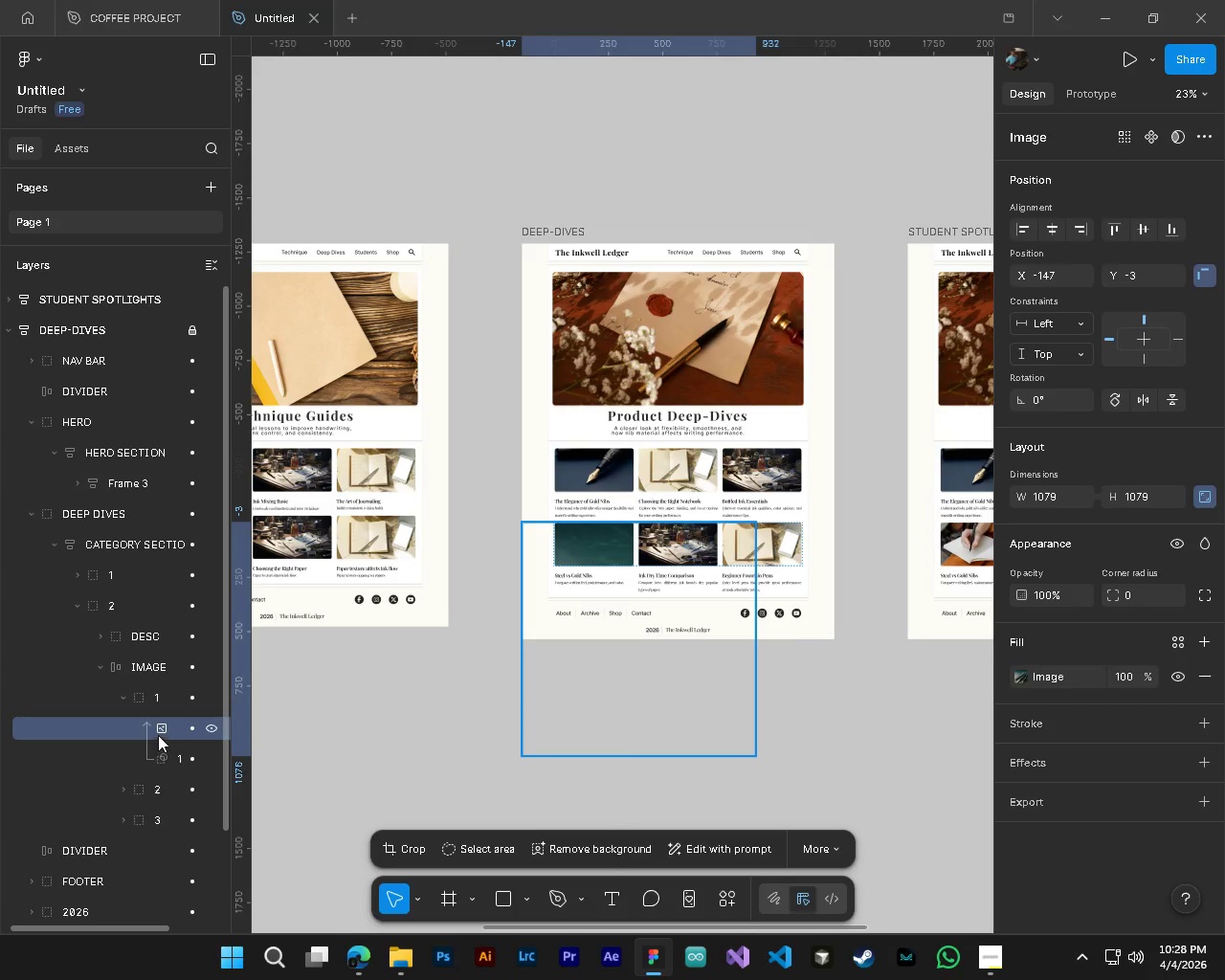 
left_click_drag(start_coordinate=[682, 724], to_coordinate=[649, 661])
 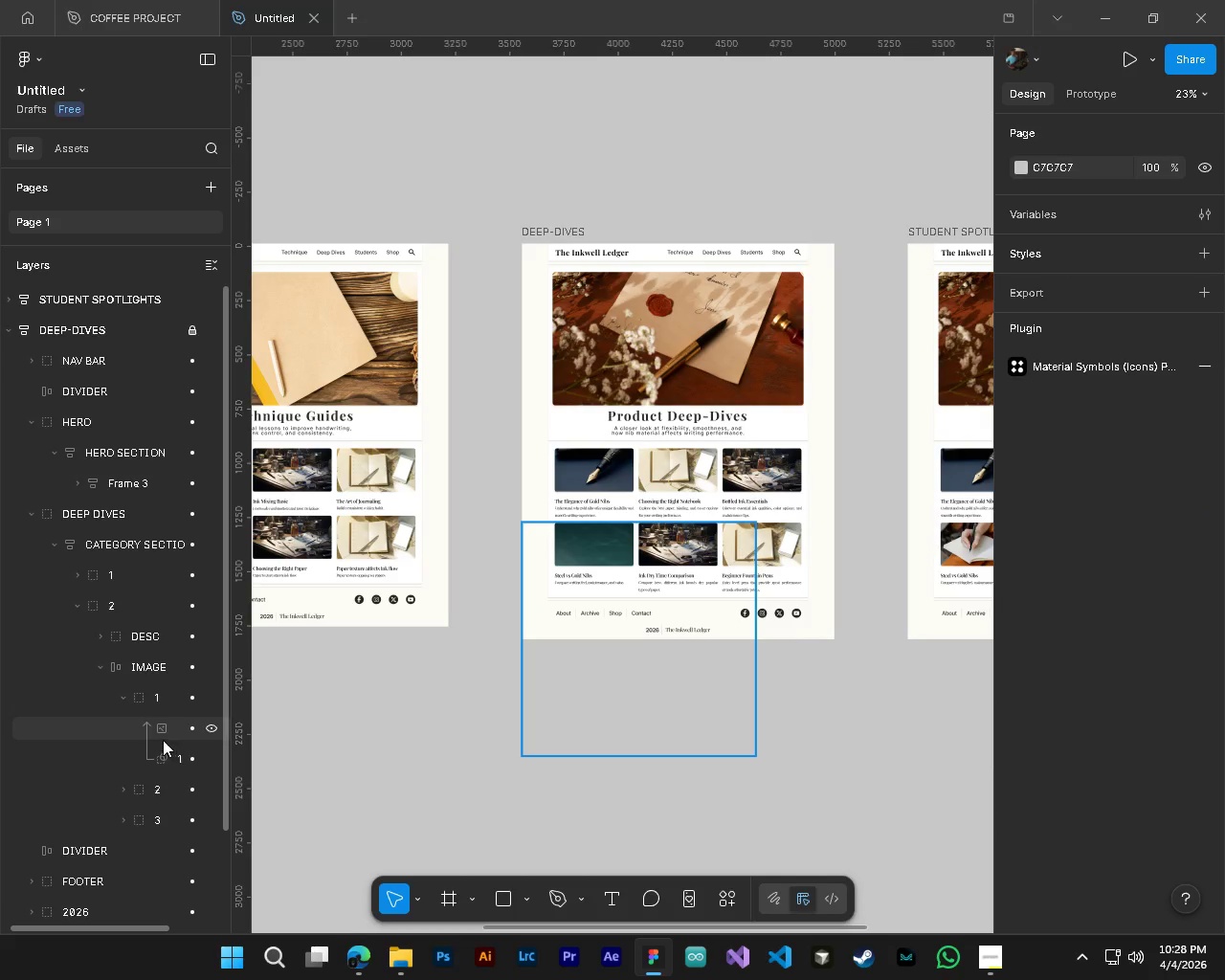 
left_click([155, 728])
 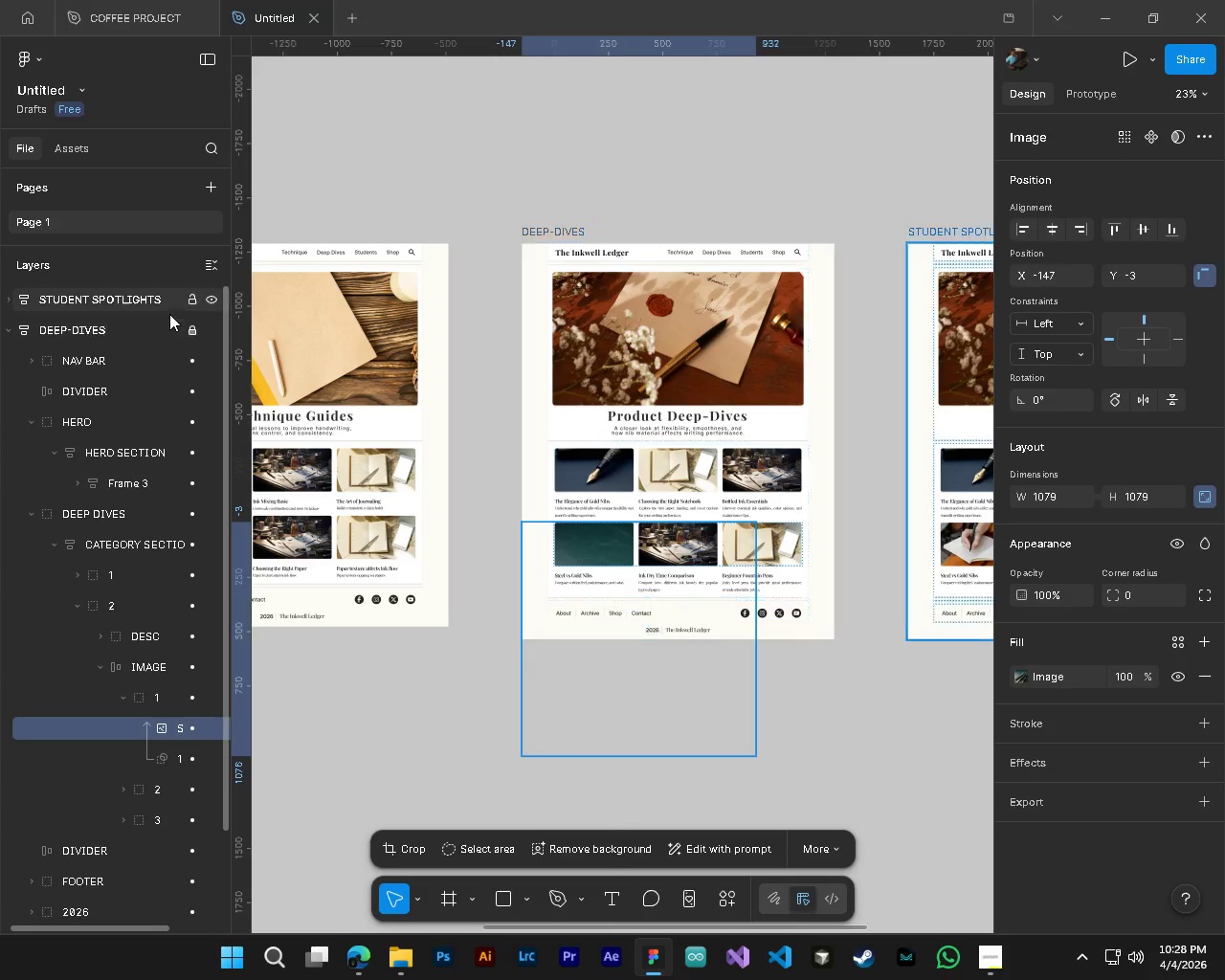 
left_click([188, 331])
 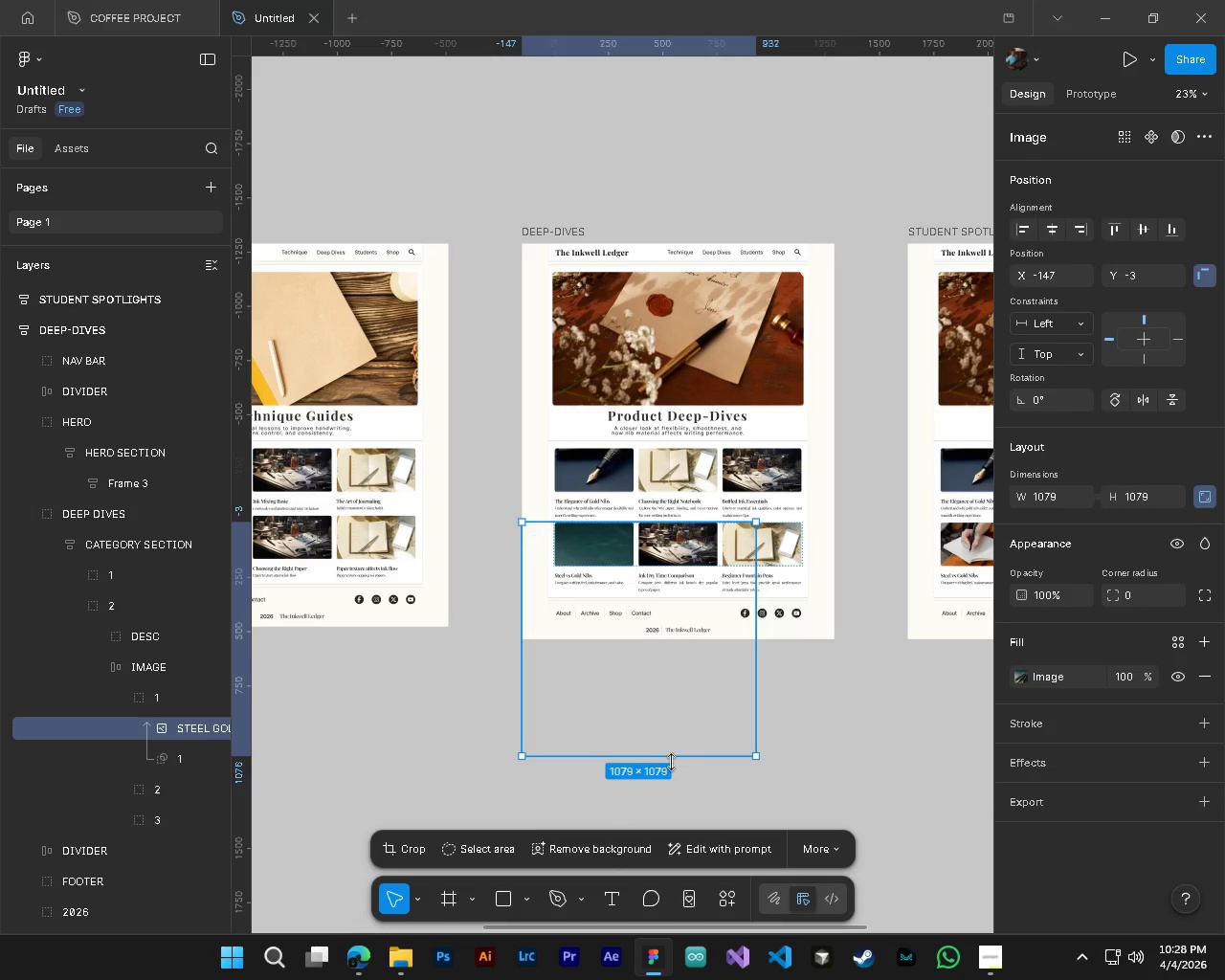 
left_click_drag(start_coordinate=[671, 762], to_coordinate=[619, 580])
 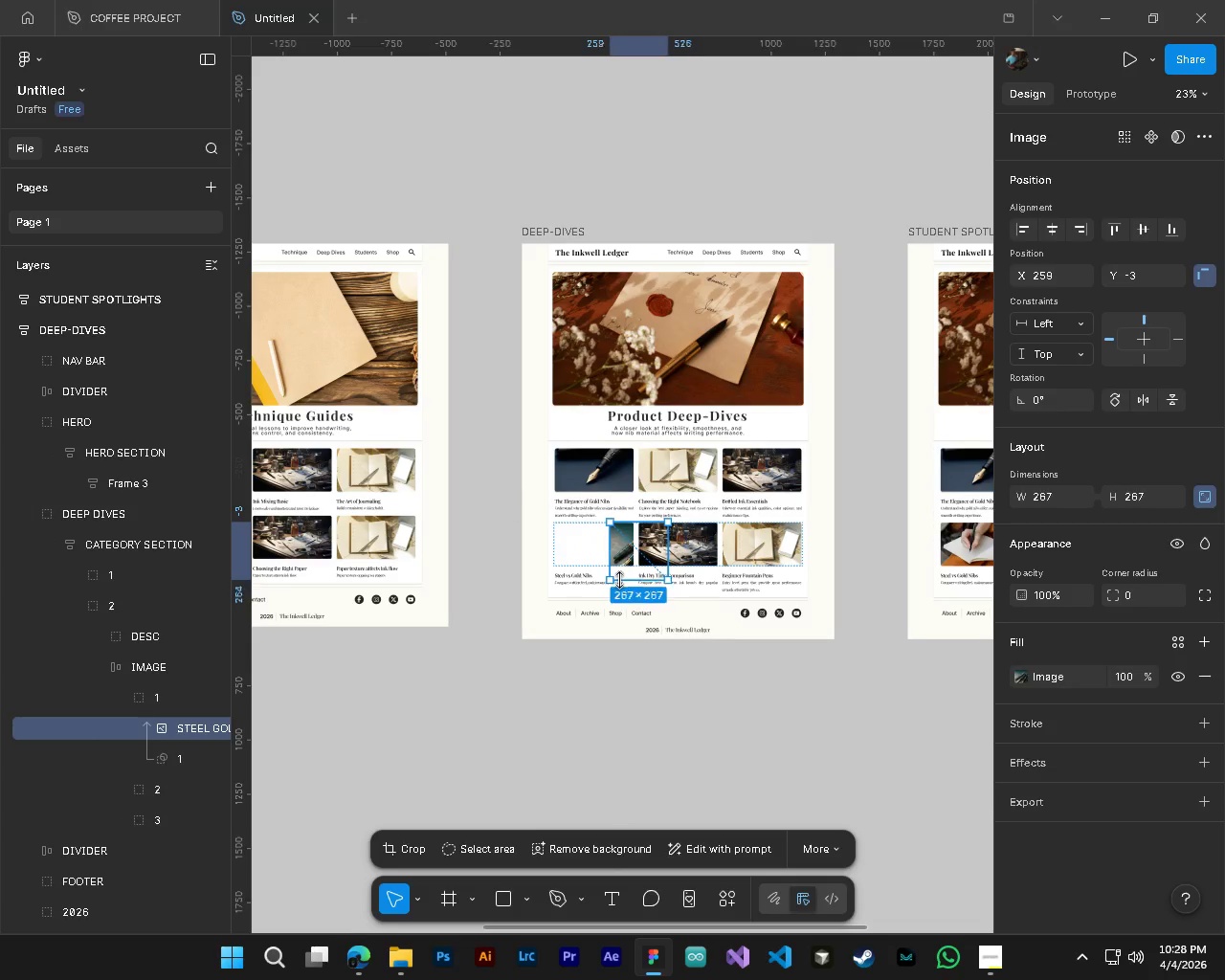 
hold_key(key=AltLeft, duration=0.48)
hold_key(key=ControlLeft, duration=0.5)
scroll: coordinate [588, 540], scroll_direction: up, amount: 5.0
 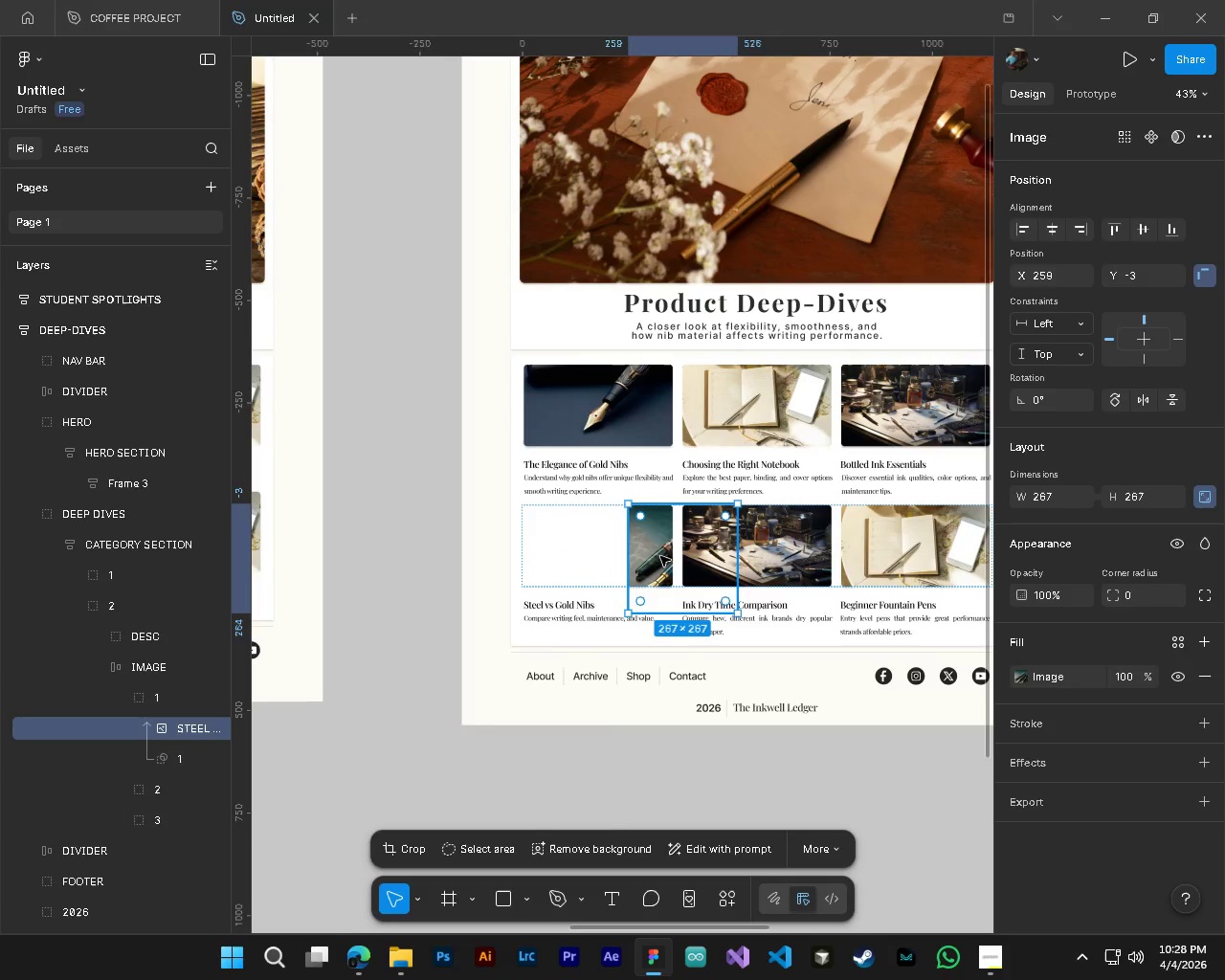 
left_click_drag(start_coordinate=[660, 556], to_coordinate=[548, 523])
 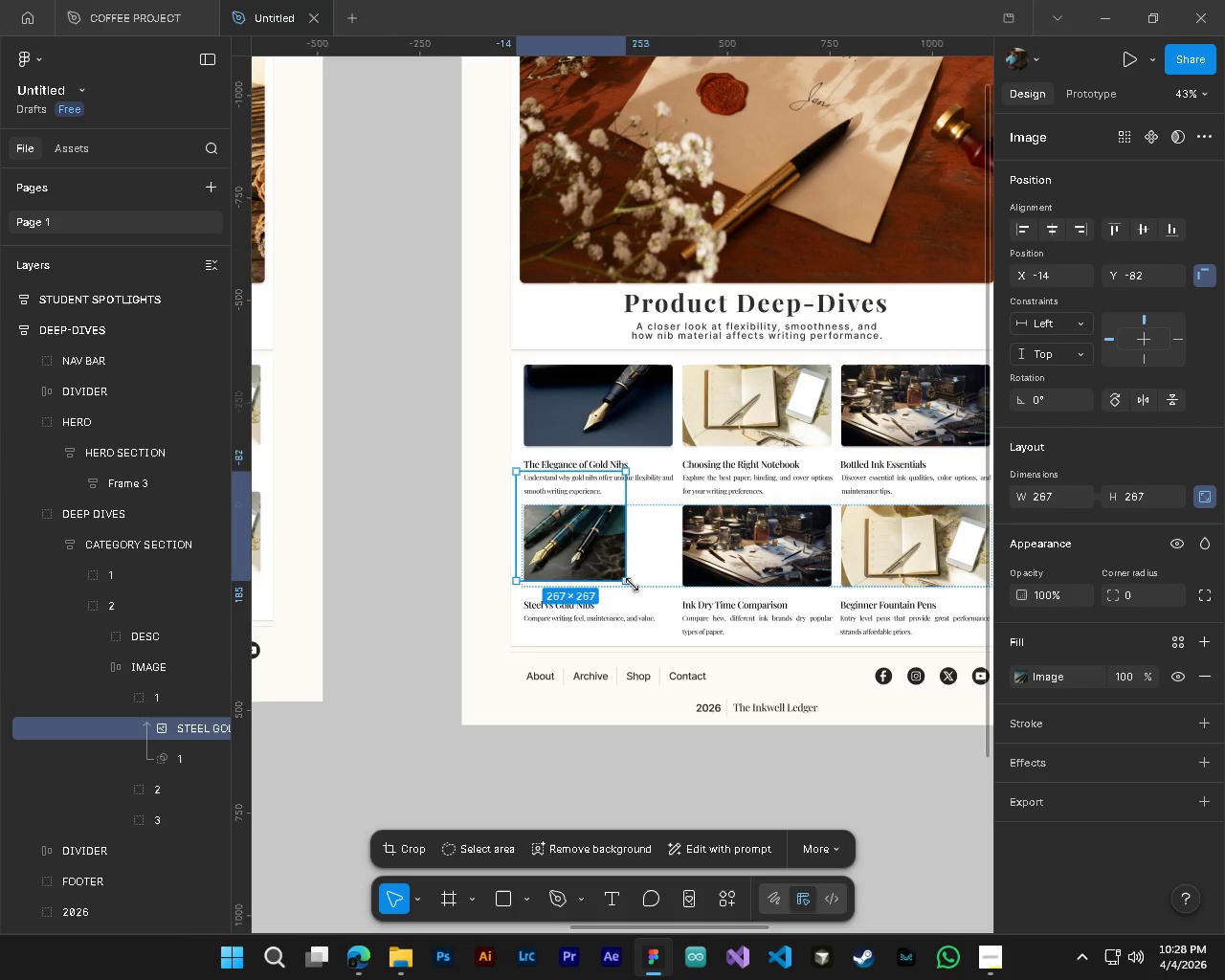 
left_click_drag(start_coordinate=[632, 585], to_coordinate=[707, 635])
 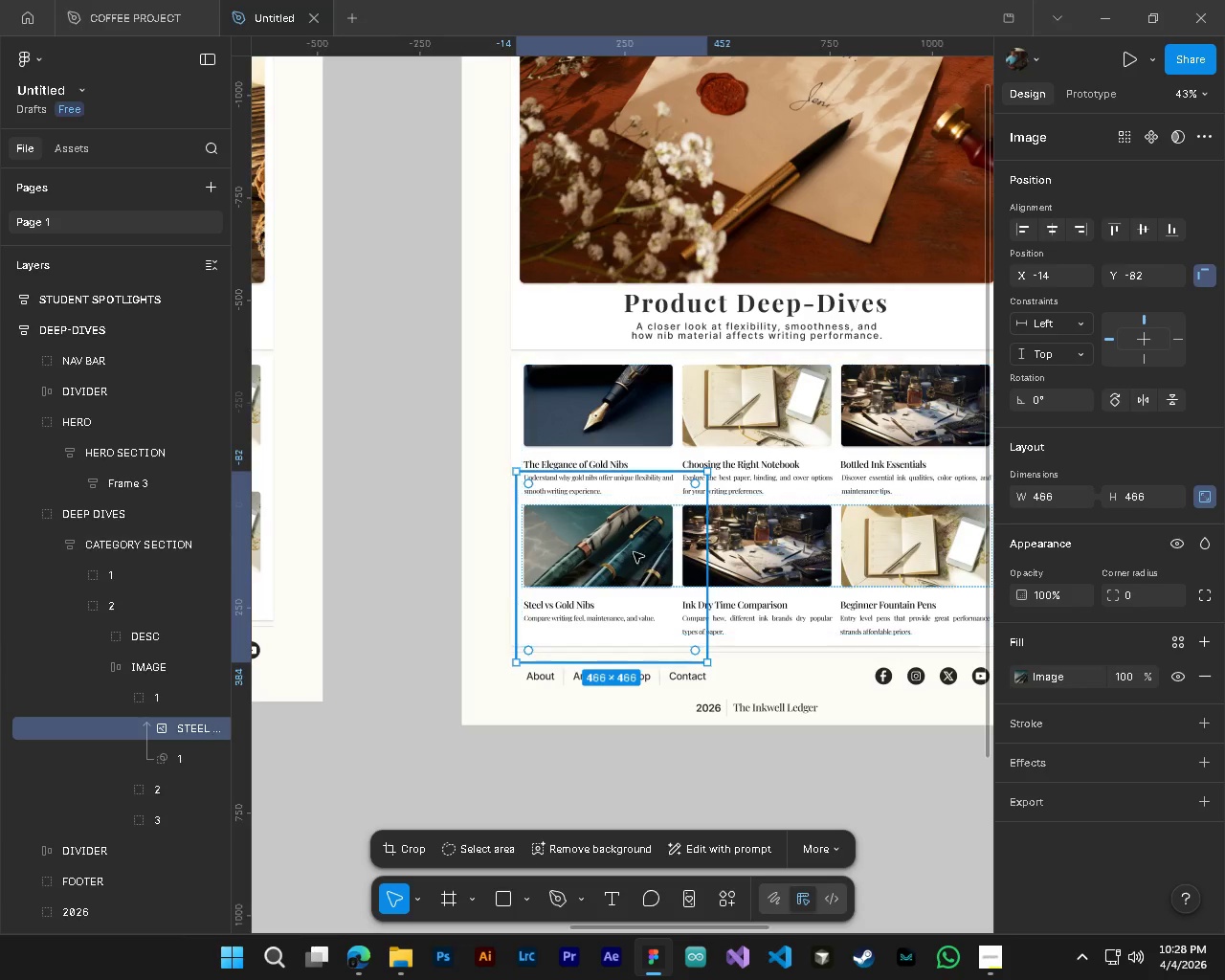 
left_click_drag(start_coordinate=[634, 545], to_coordinate=[634, 480])
 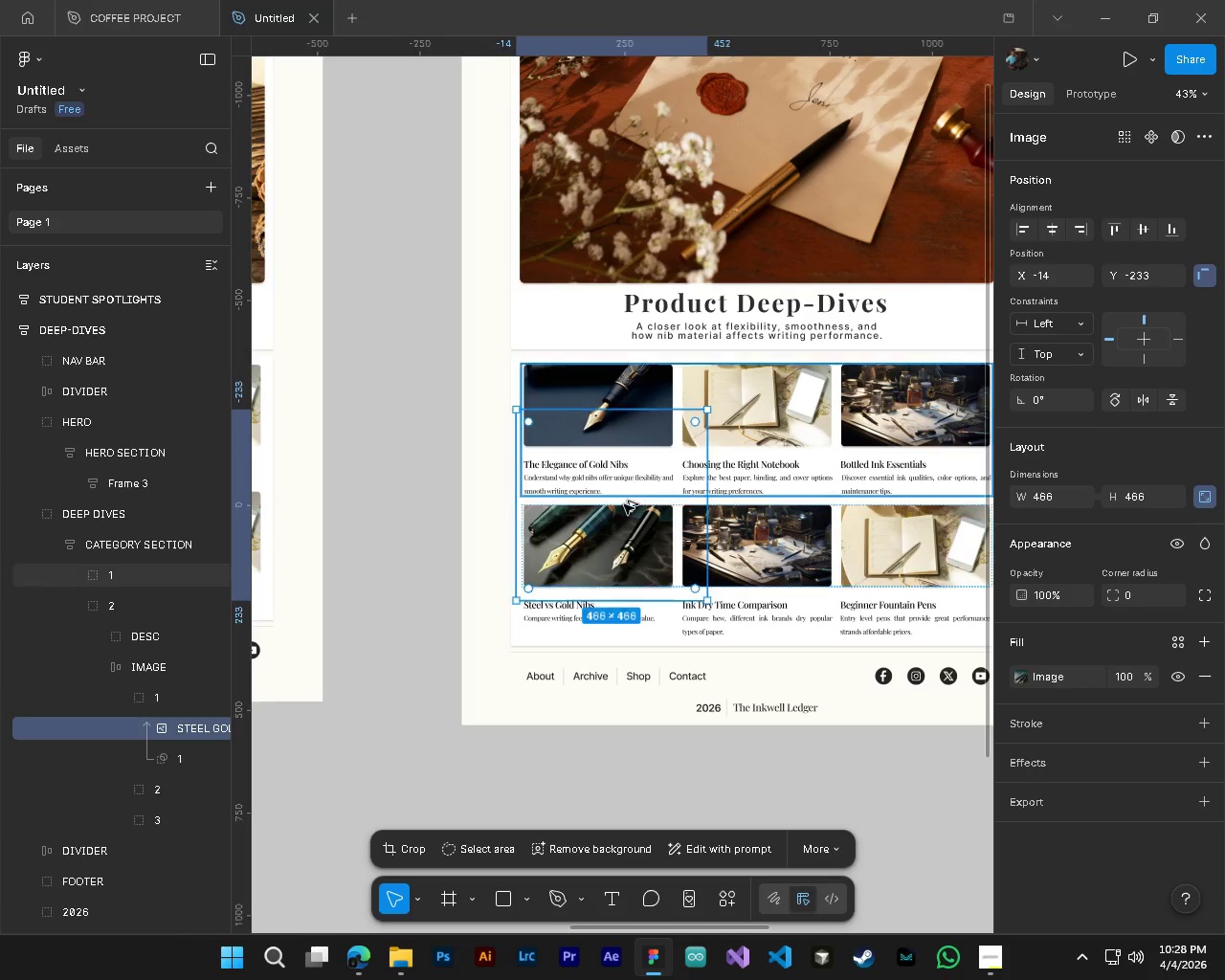 
hold_key(key=AltLeft, duration=0.61)
hold_key(key=ControlLeft, duration=0.58)
scroll: coordinate [619, 508], scroll_direction: up, amount: 5.0
 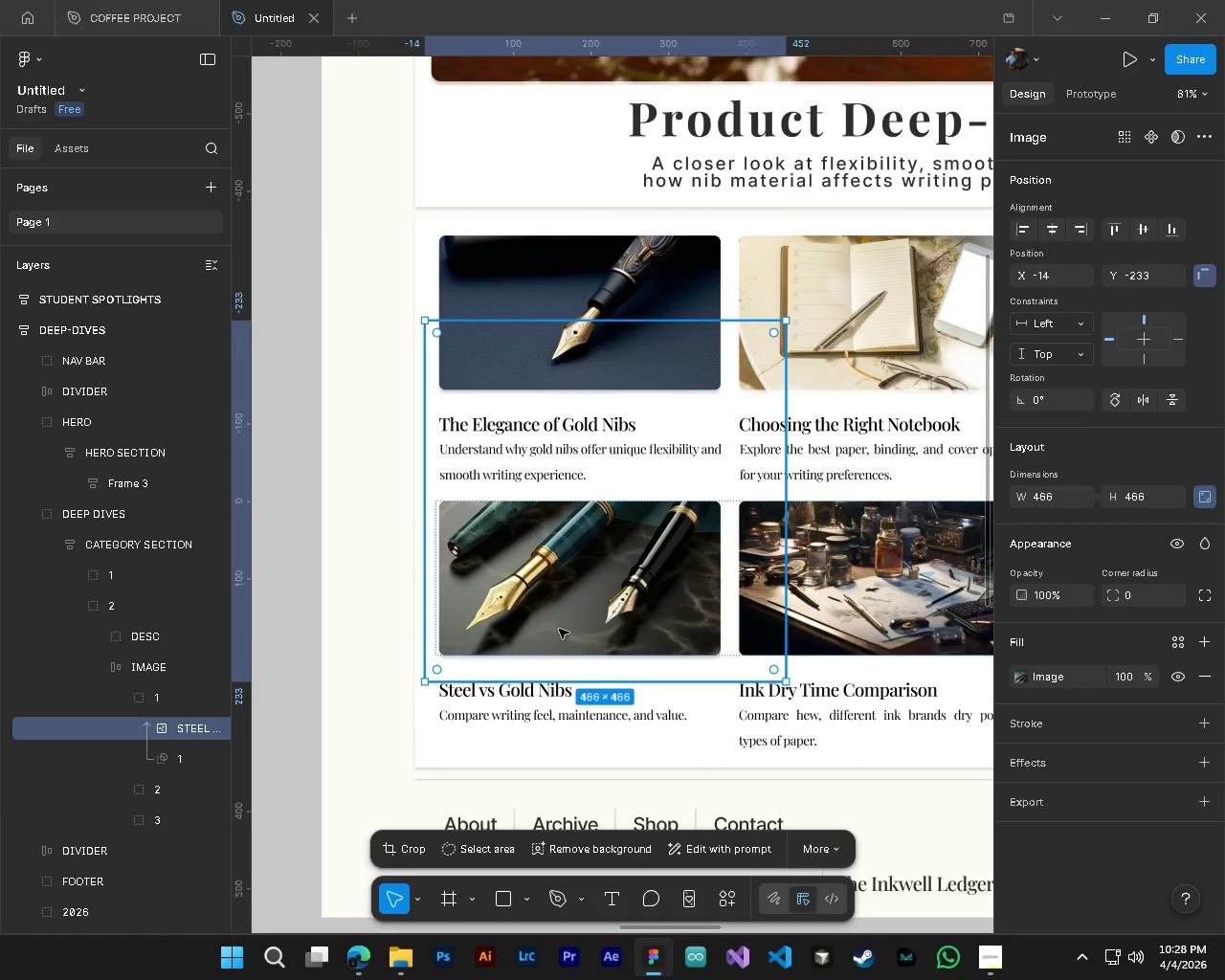 
left_click_drag(start_coordinate=[568, 601], to_coordinate=[573, 598])
 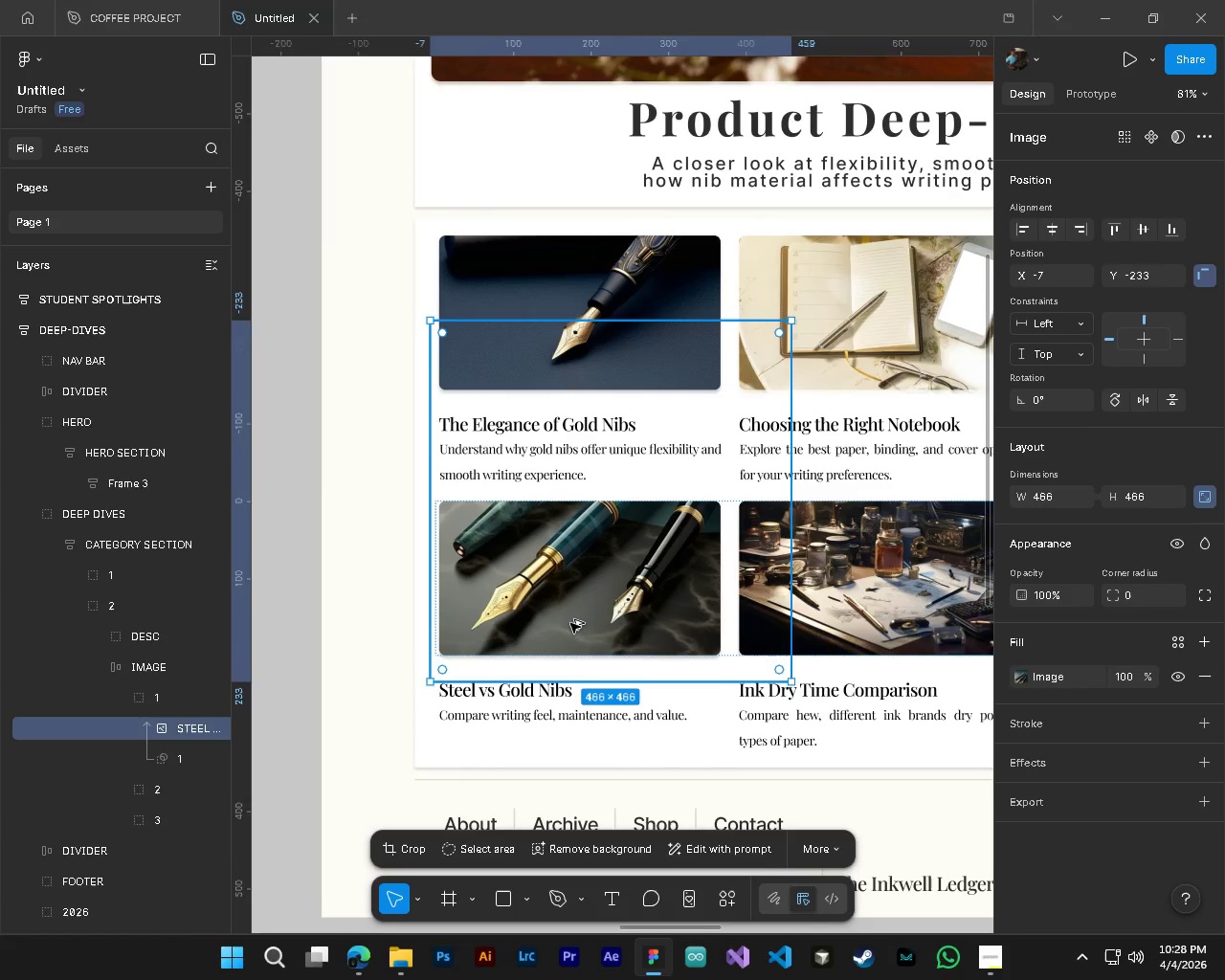 
hold_key(key=AltLeft, duration=0.34)
 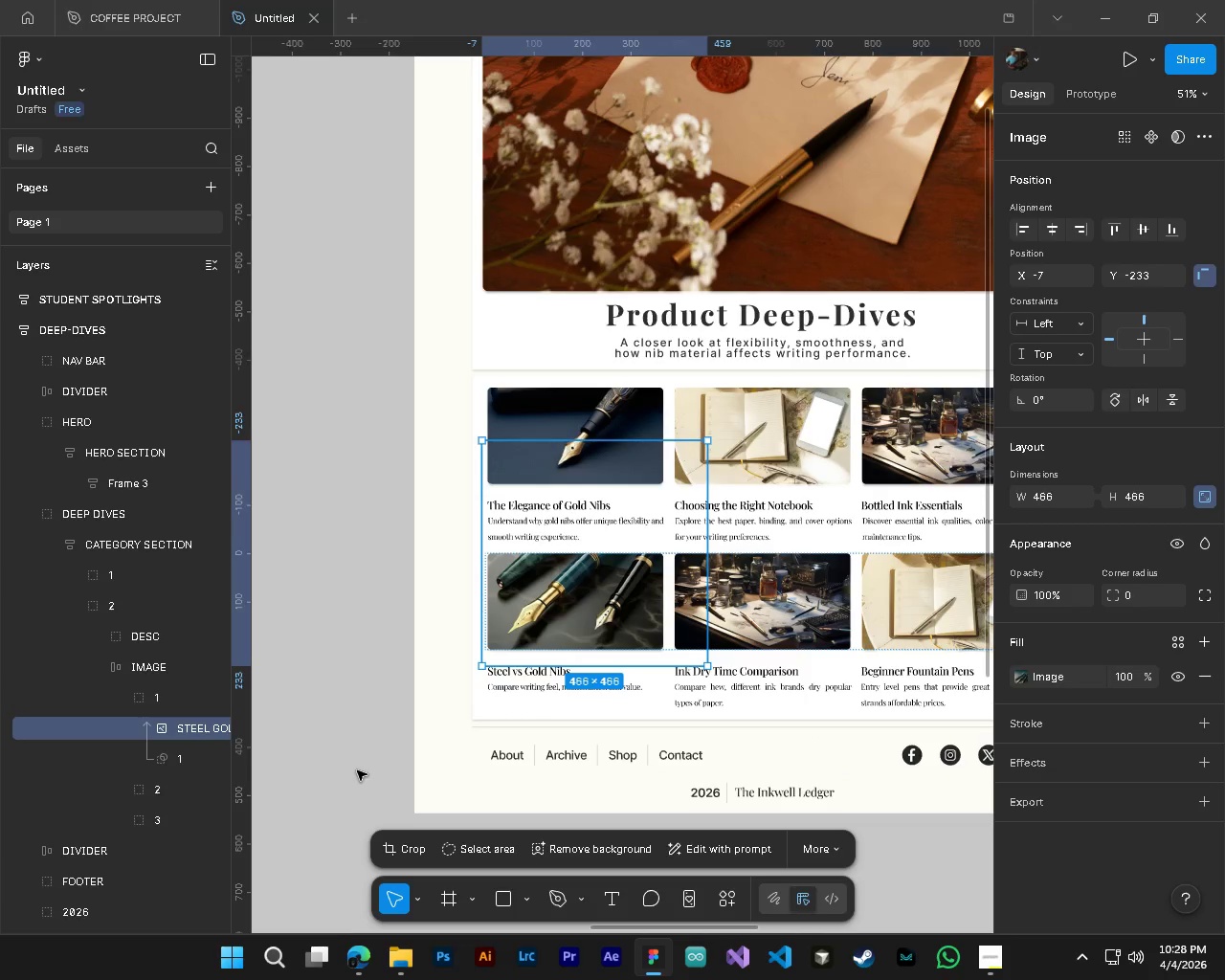 
key(Alt+Control+ControlLeft)
 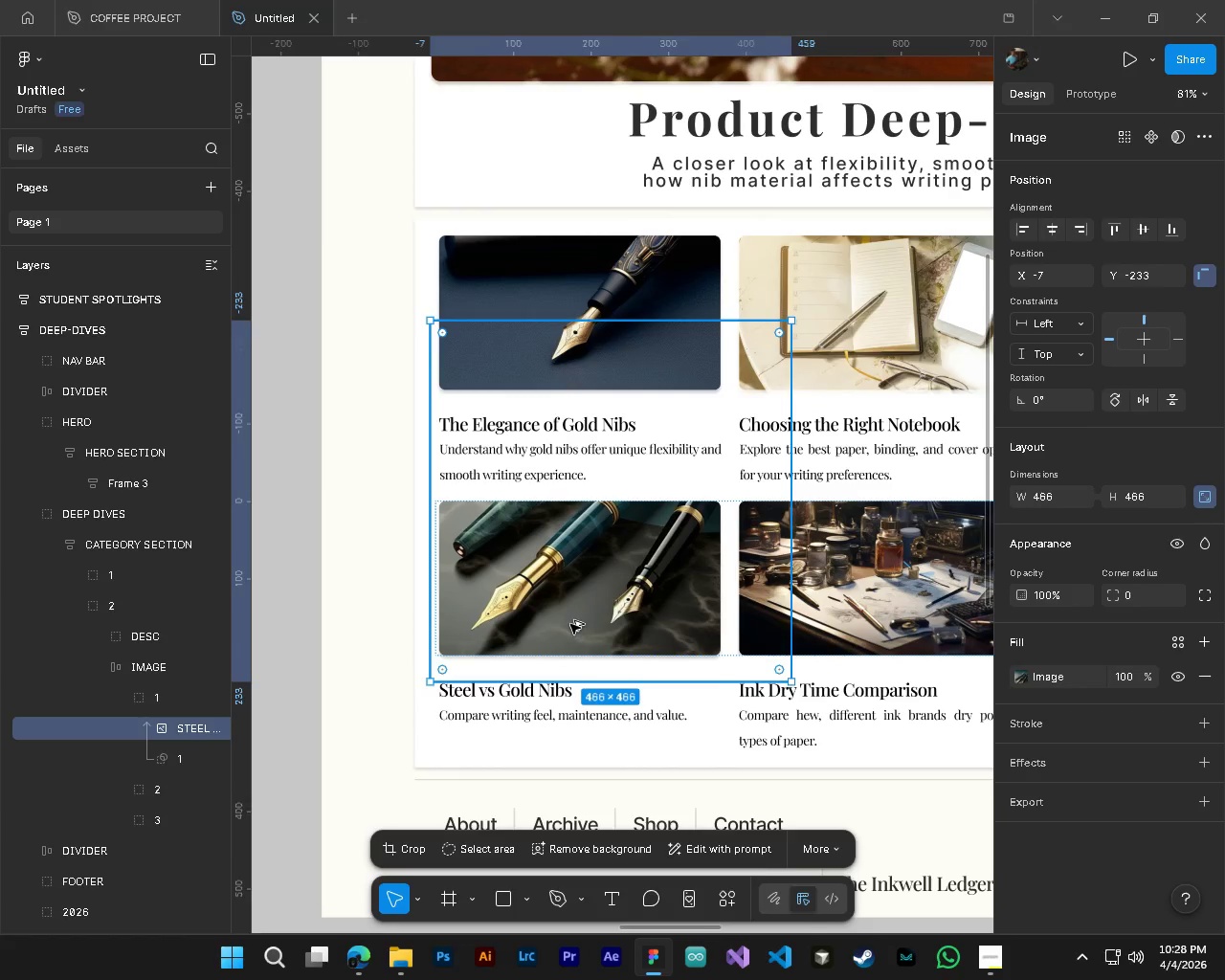 
scroll: coordinate [567, 647], scroll_direction: down, amount: 4.0
 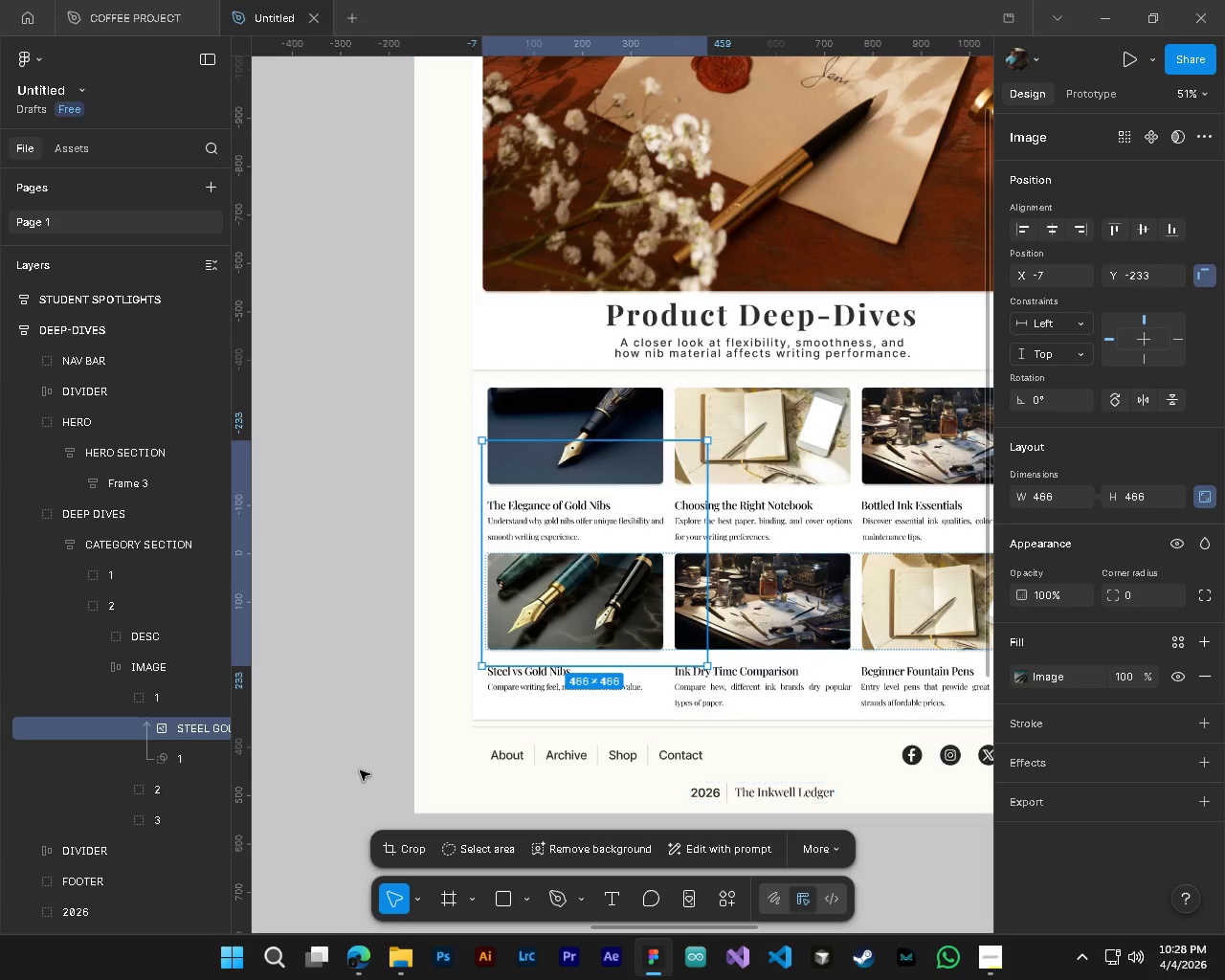 
left_click([357, 770])
 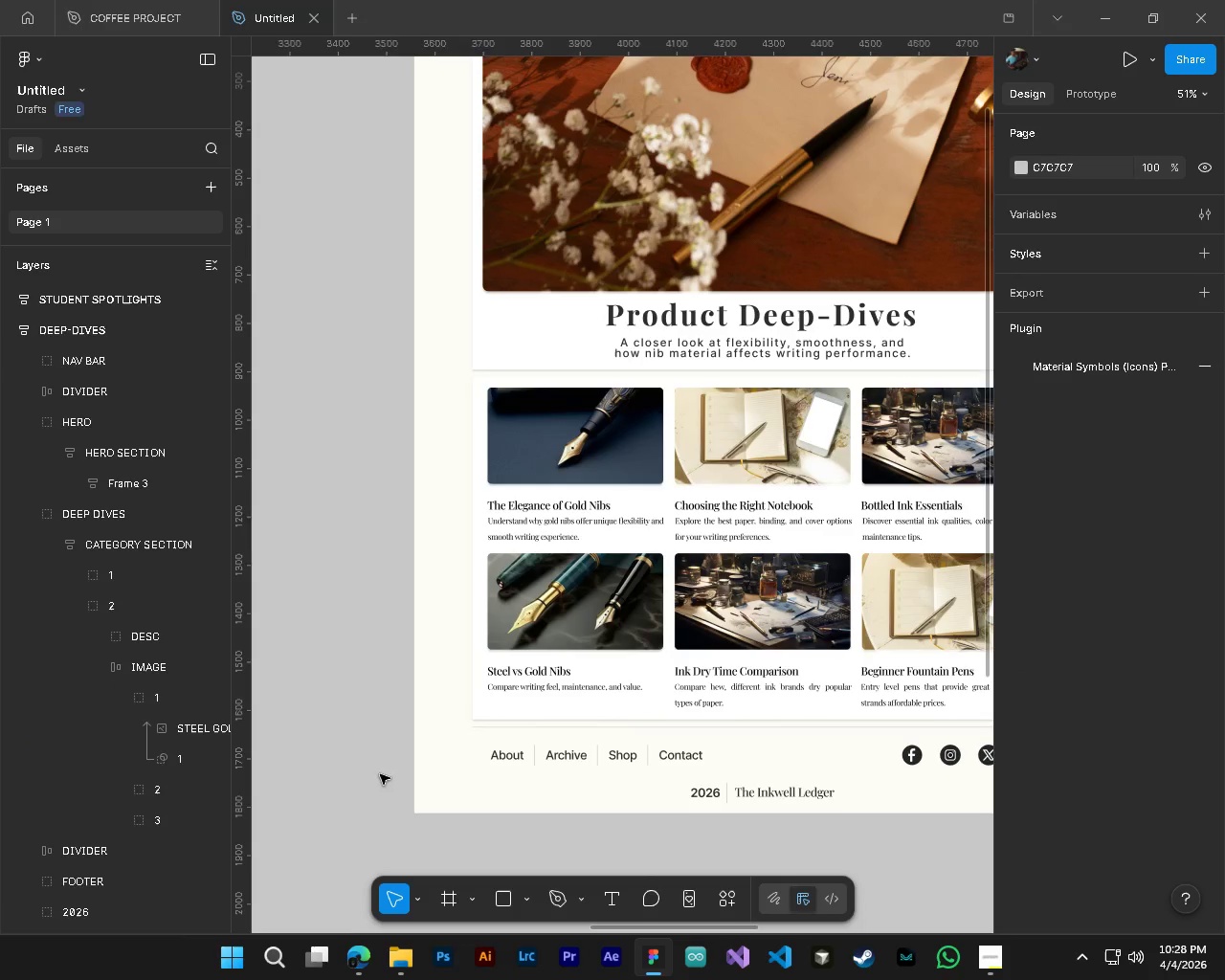 
hold_key(key=AltLeft, duration=0.33)
hold_key(key=ControlLeft, duration=0.34)
scroll: coordinate [663, 779], scroll_direction: down, amount: 5.0
 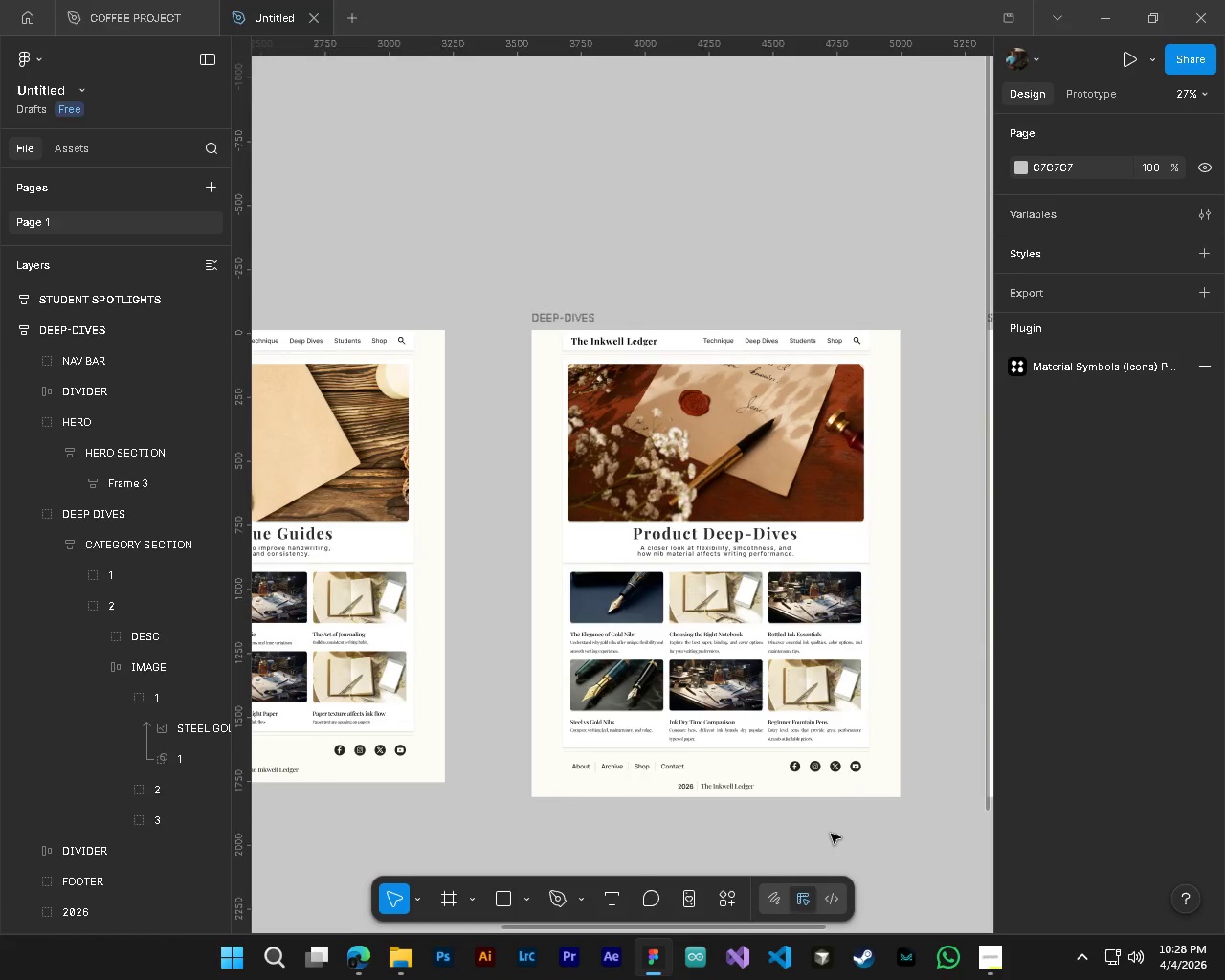 
left_click([831, 834])
 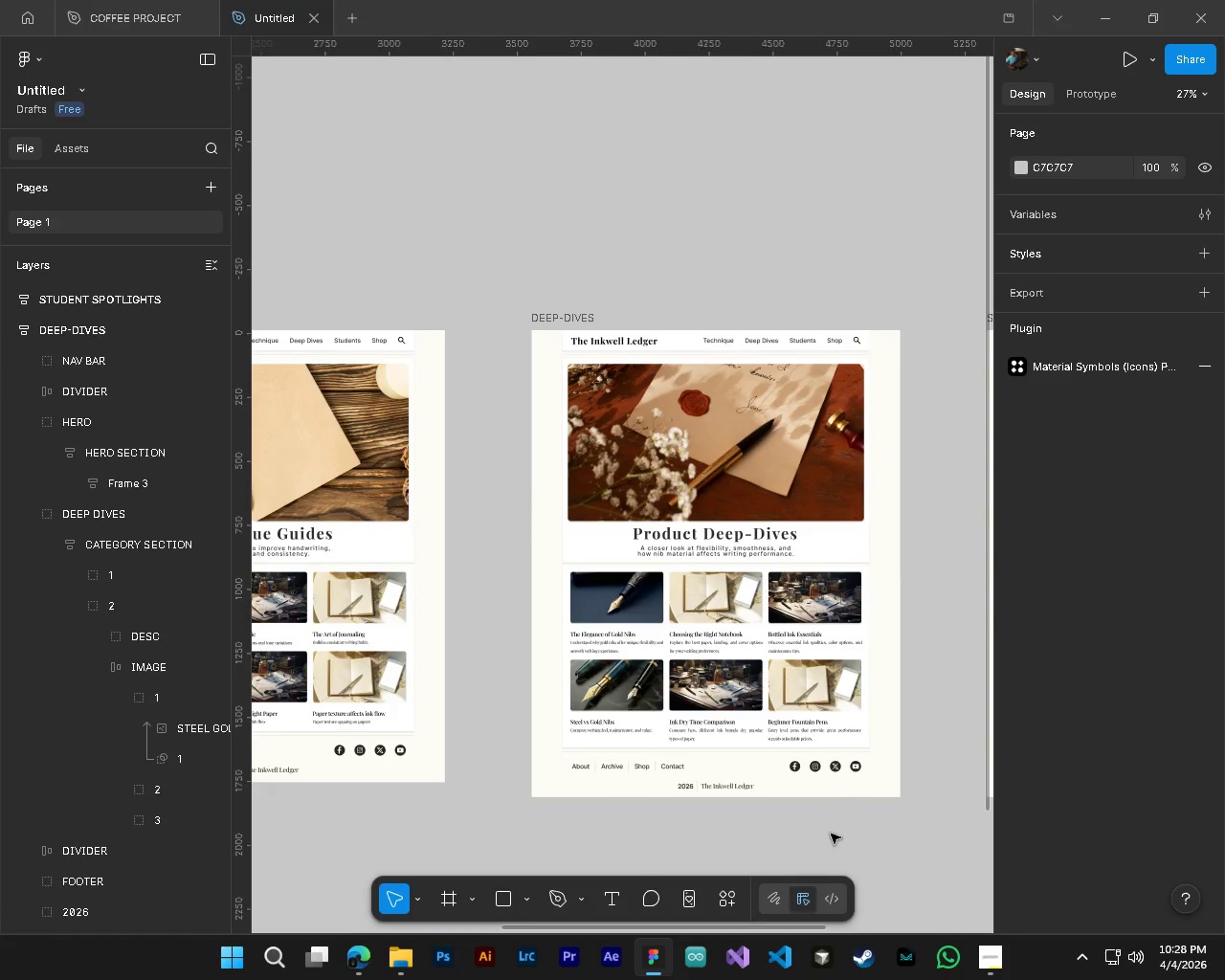 
key(Control+ControlLeft)
 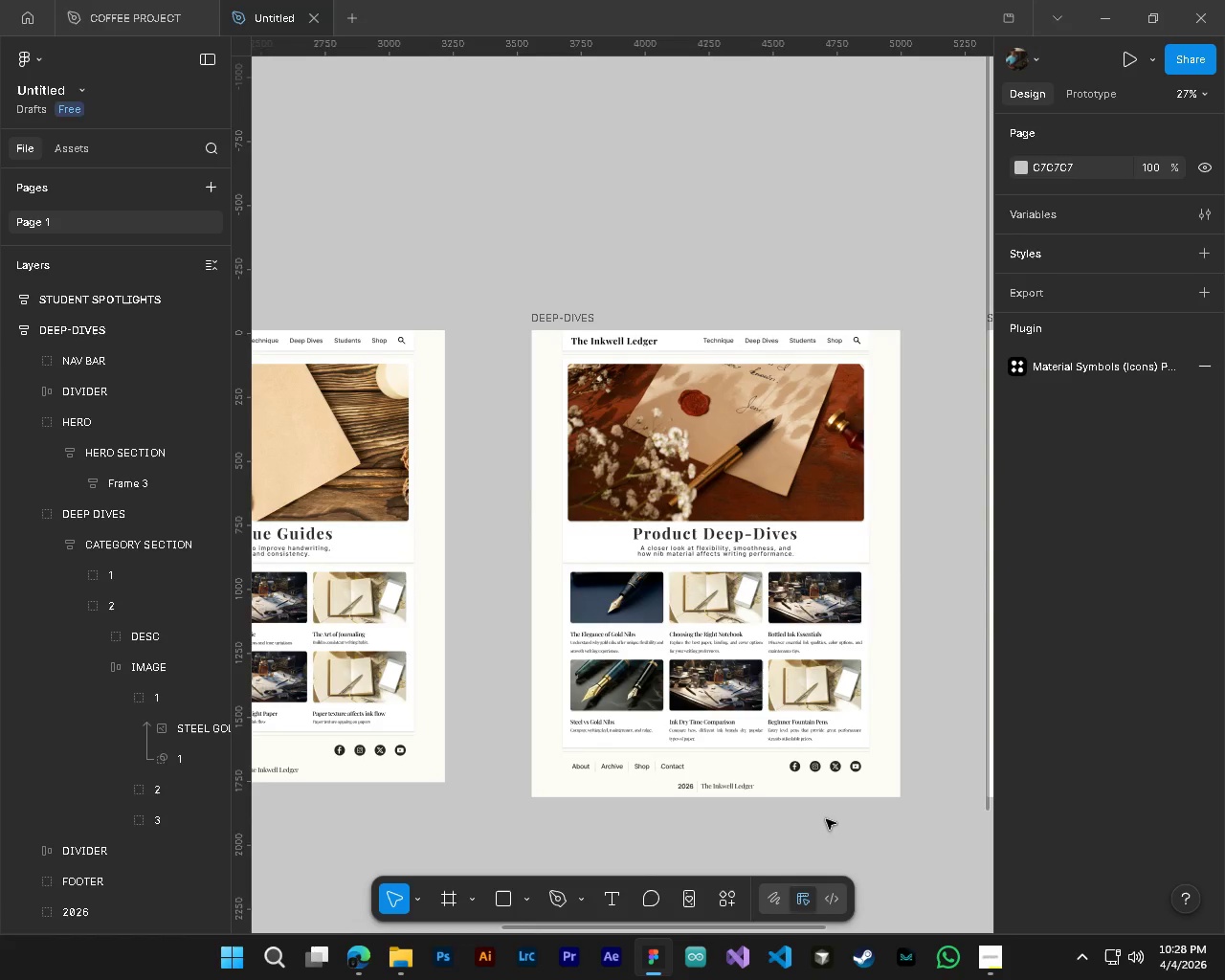 
key(Shift+ShiftLeft)
 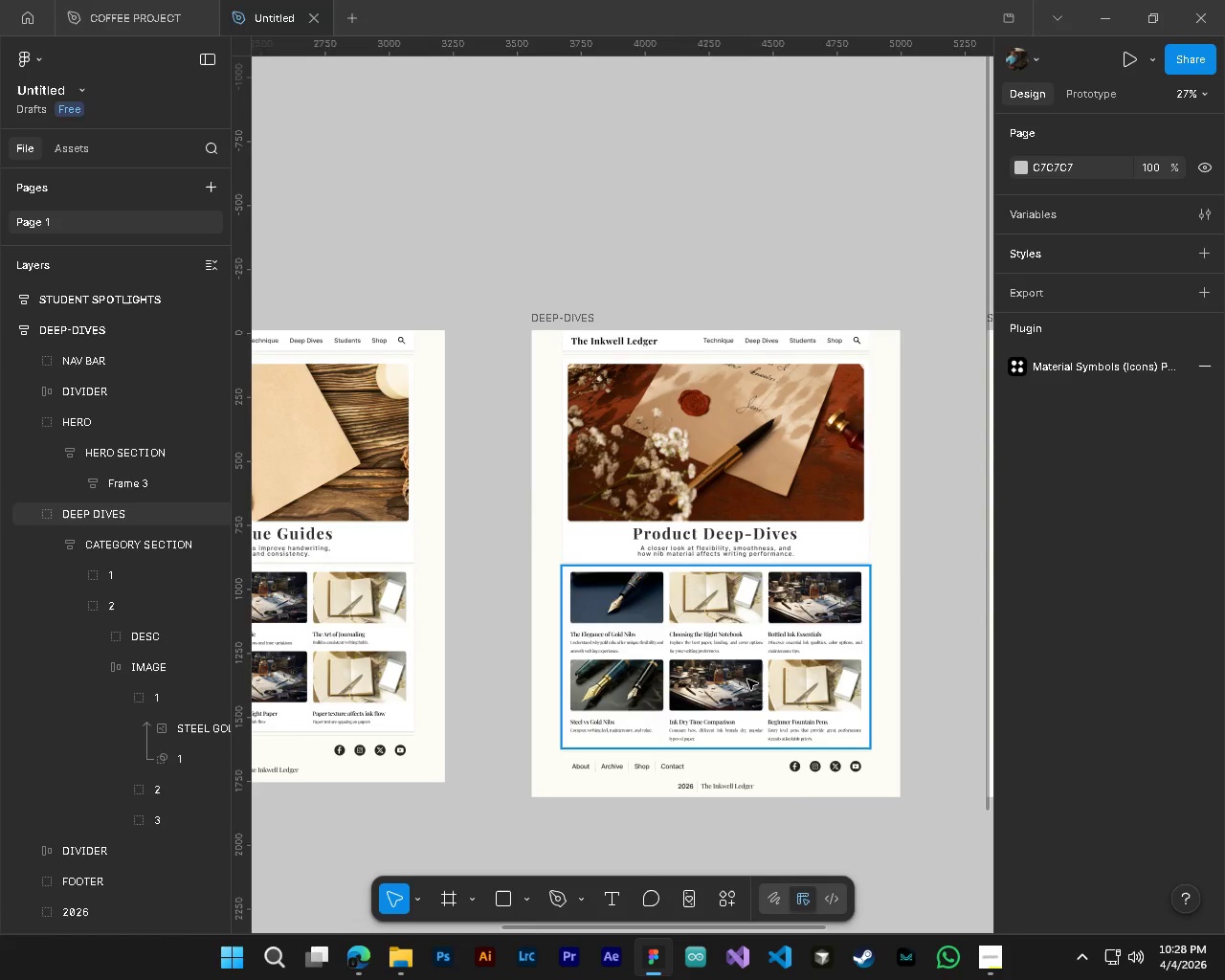 
hold_key(key=AltLeft, duration=0.95)
scroll: coordinate [659, 733], scroll_direction: up, amount: 8.0
 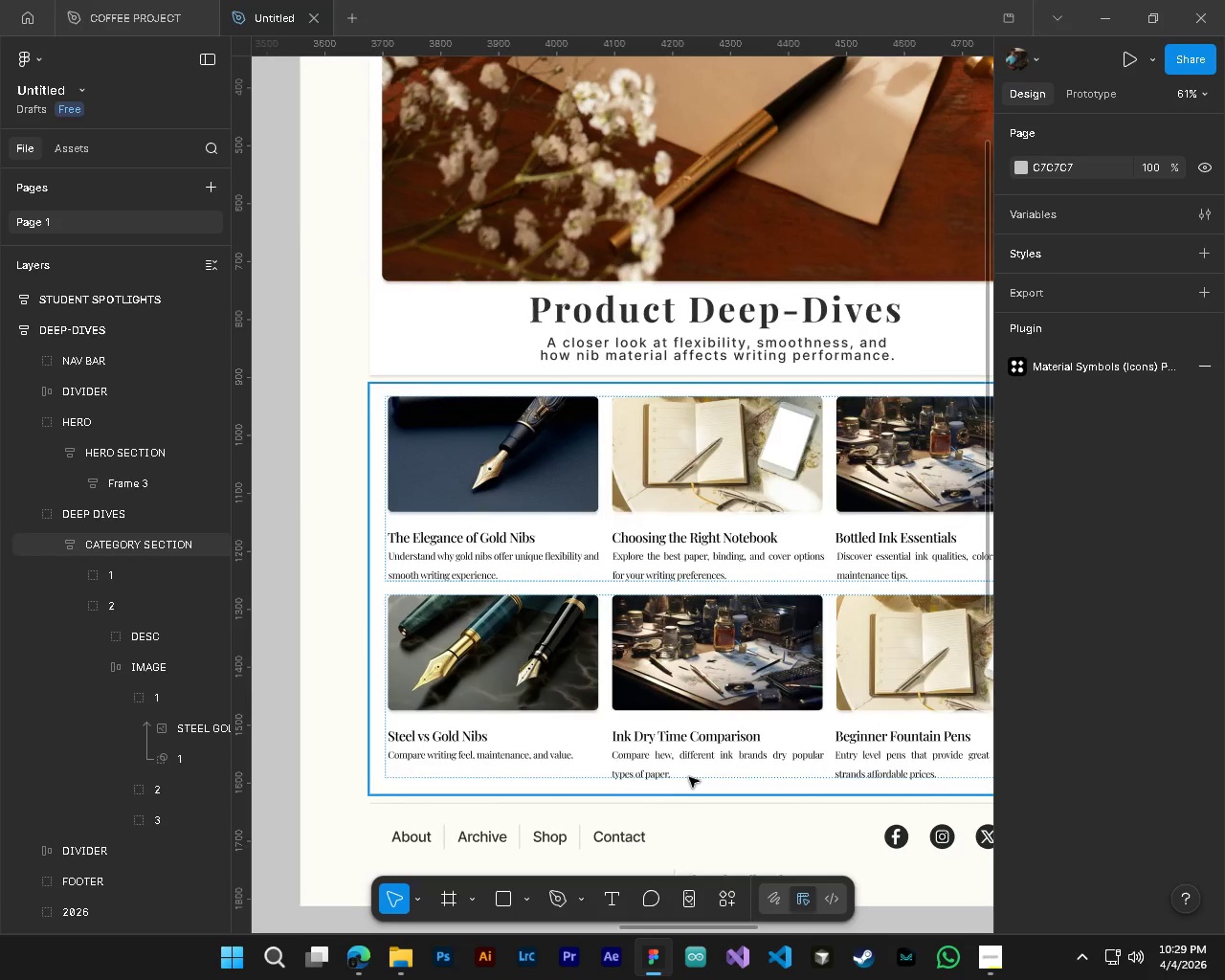 
key(Control+S)
 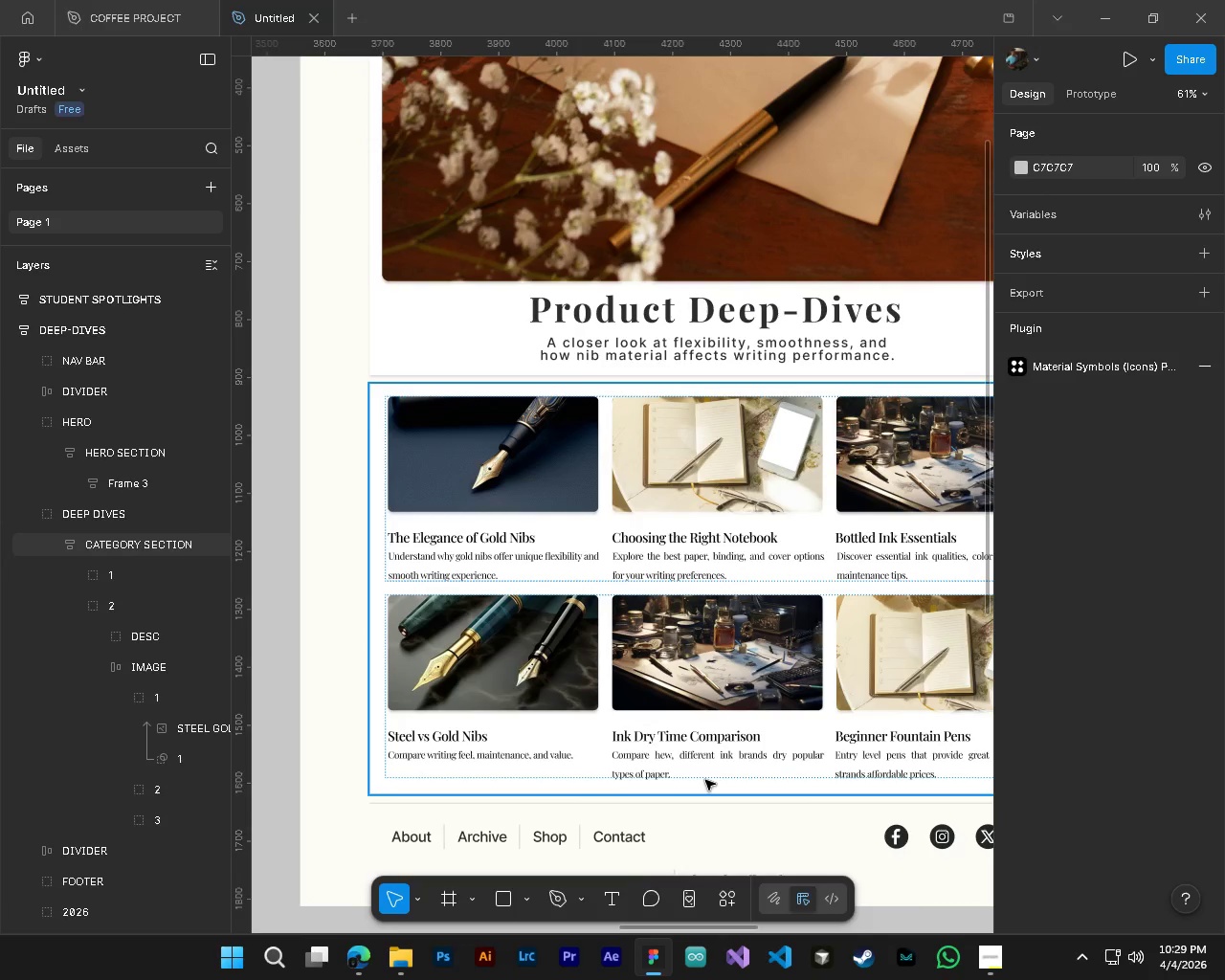 
key(Control+S)
 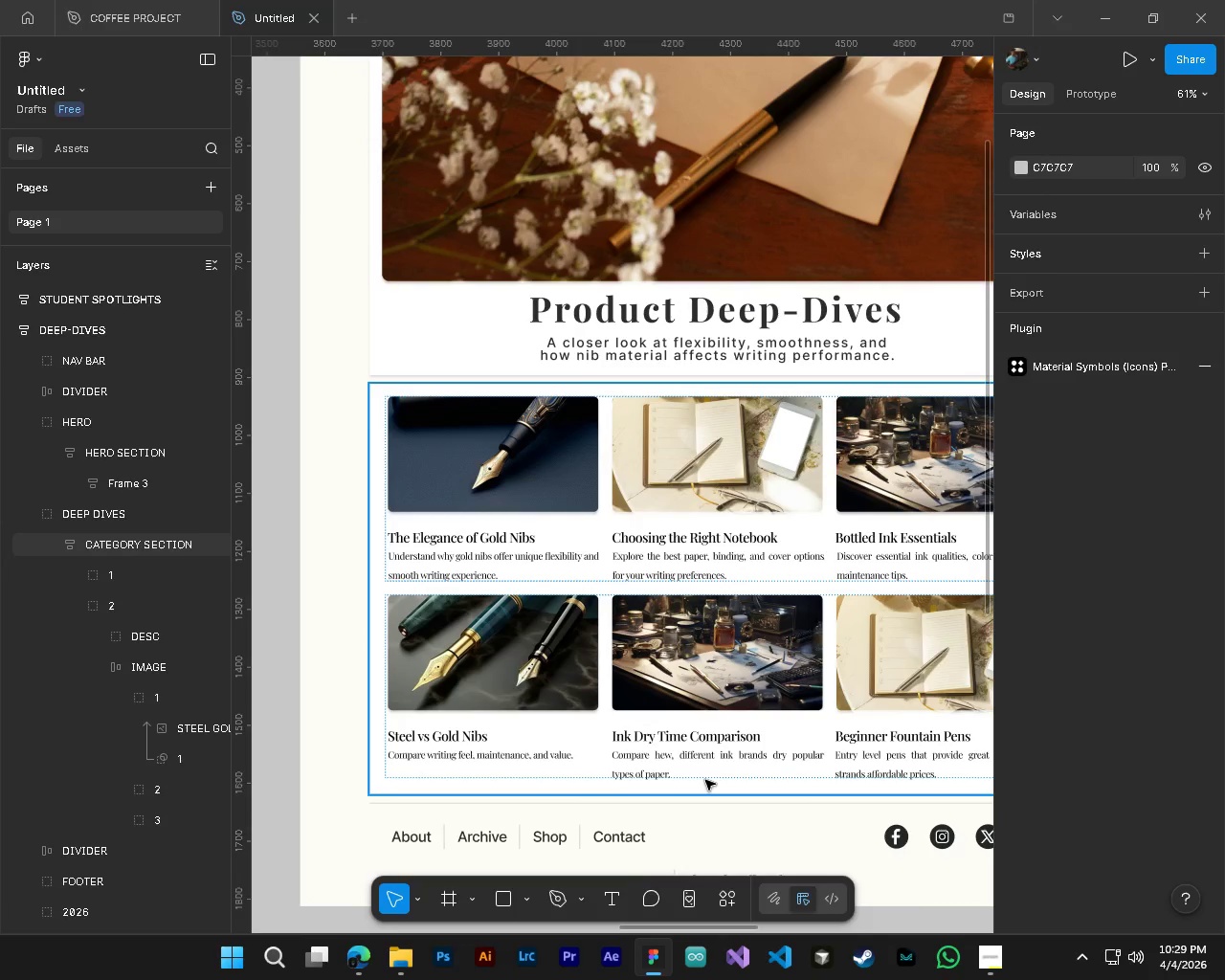 
key(Control+S)
 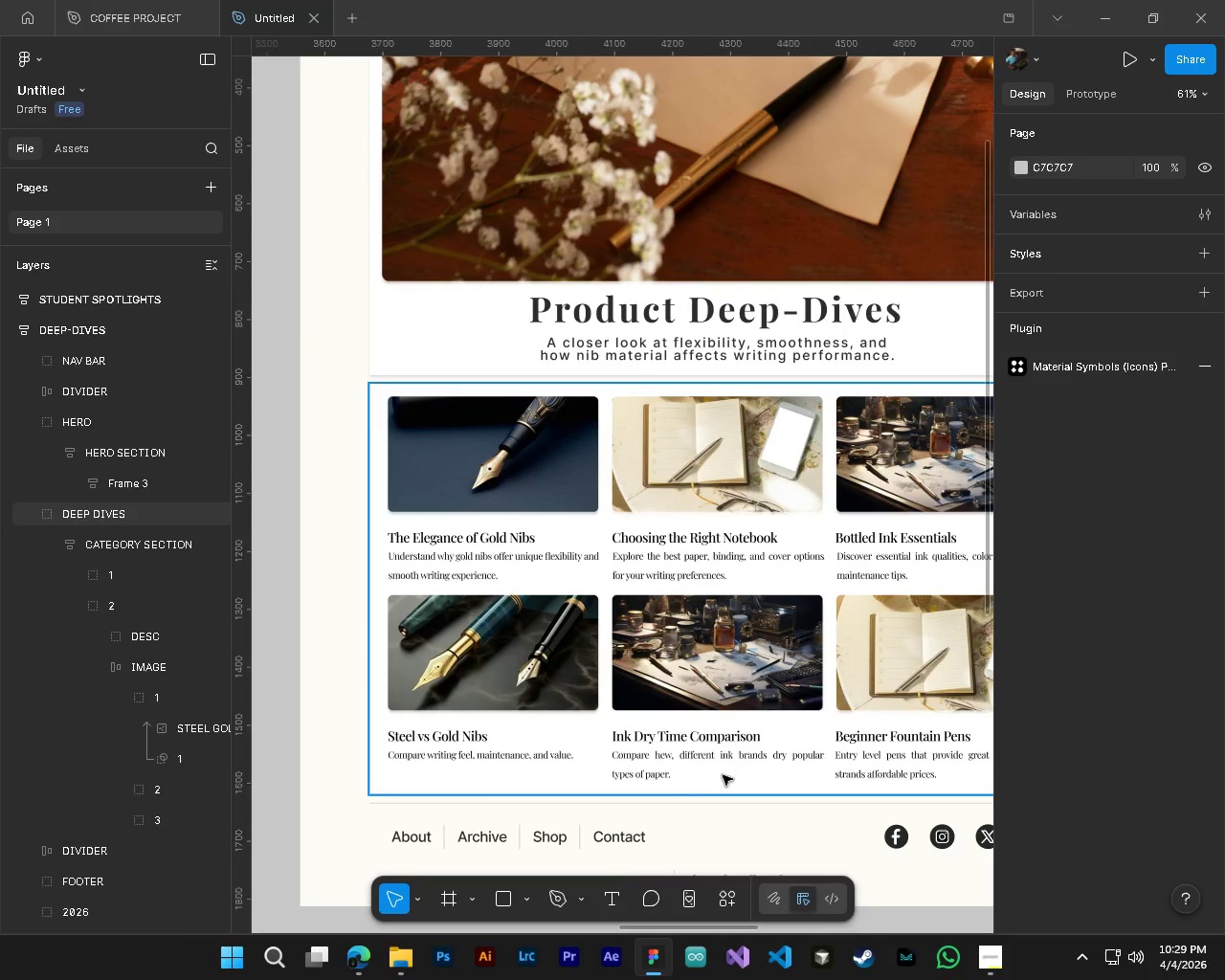 
hold_key(key=ShiftLeft, duration=0.52)
 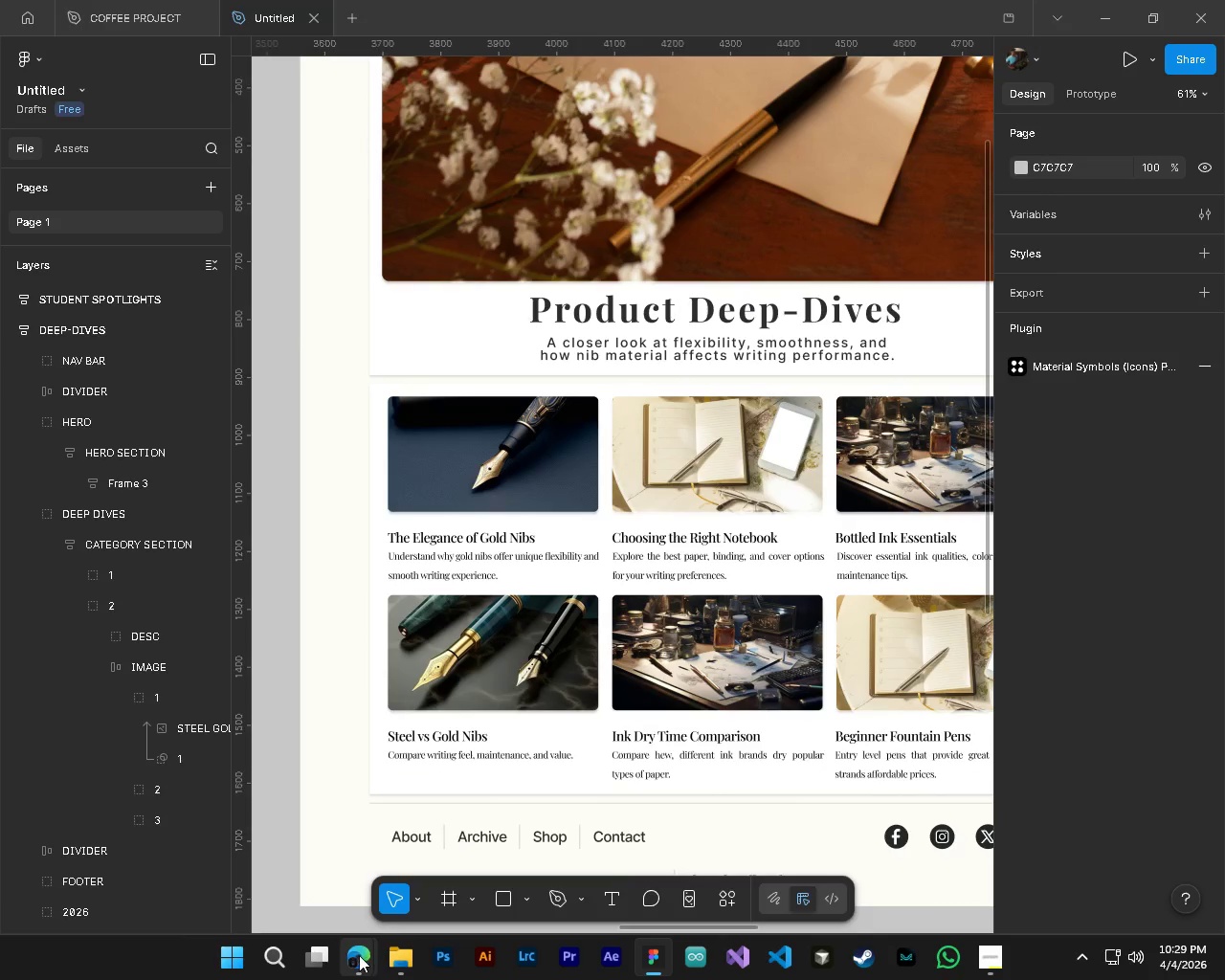 
left_click([357, 957])
 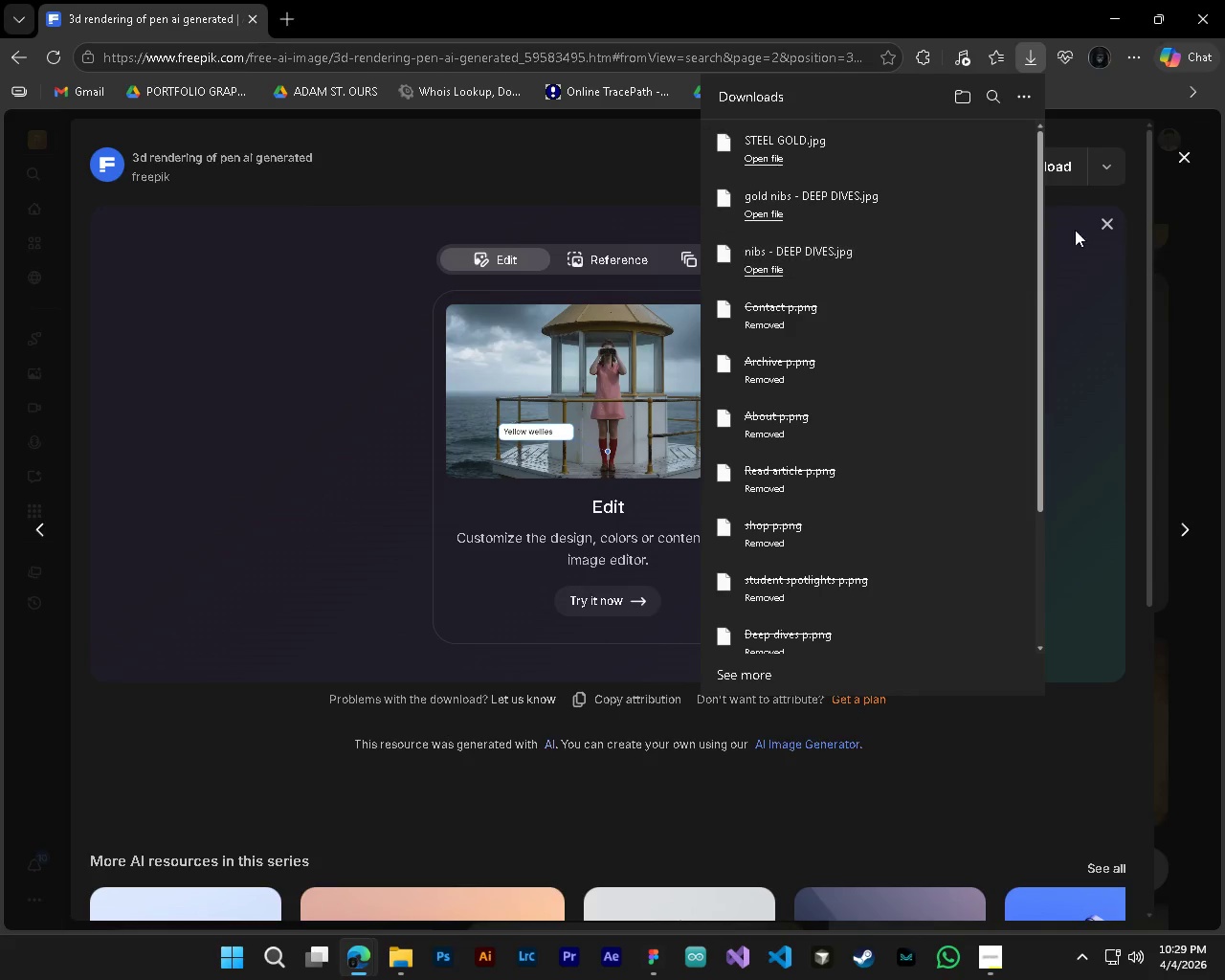 
left_click([1189, 166])
 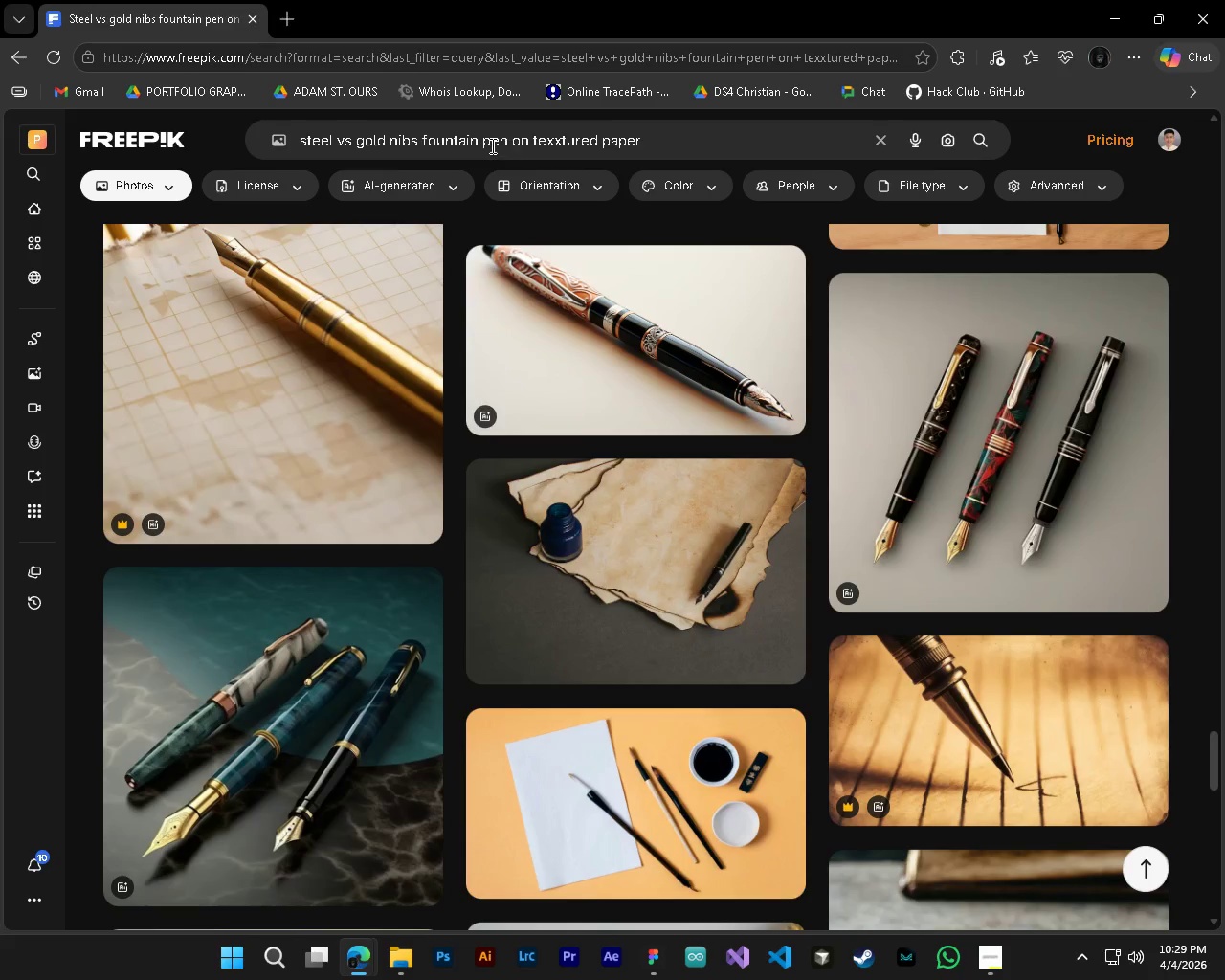 
left_click([491, 145])
 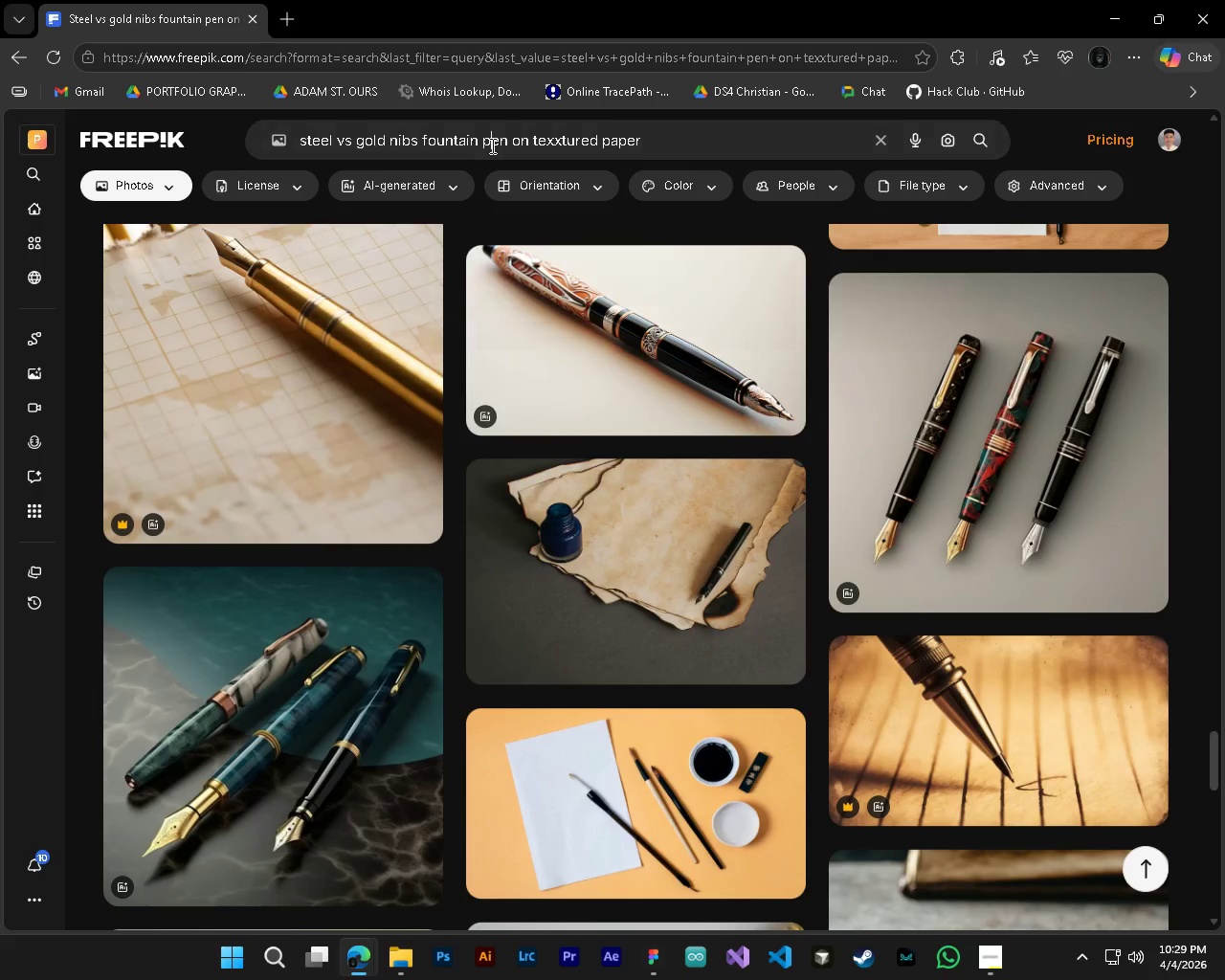 
key(Control+ControlLeft)
 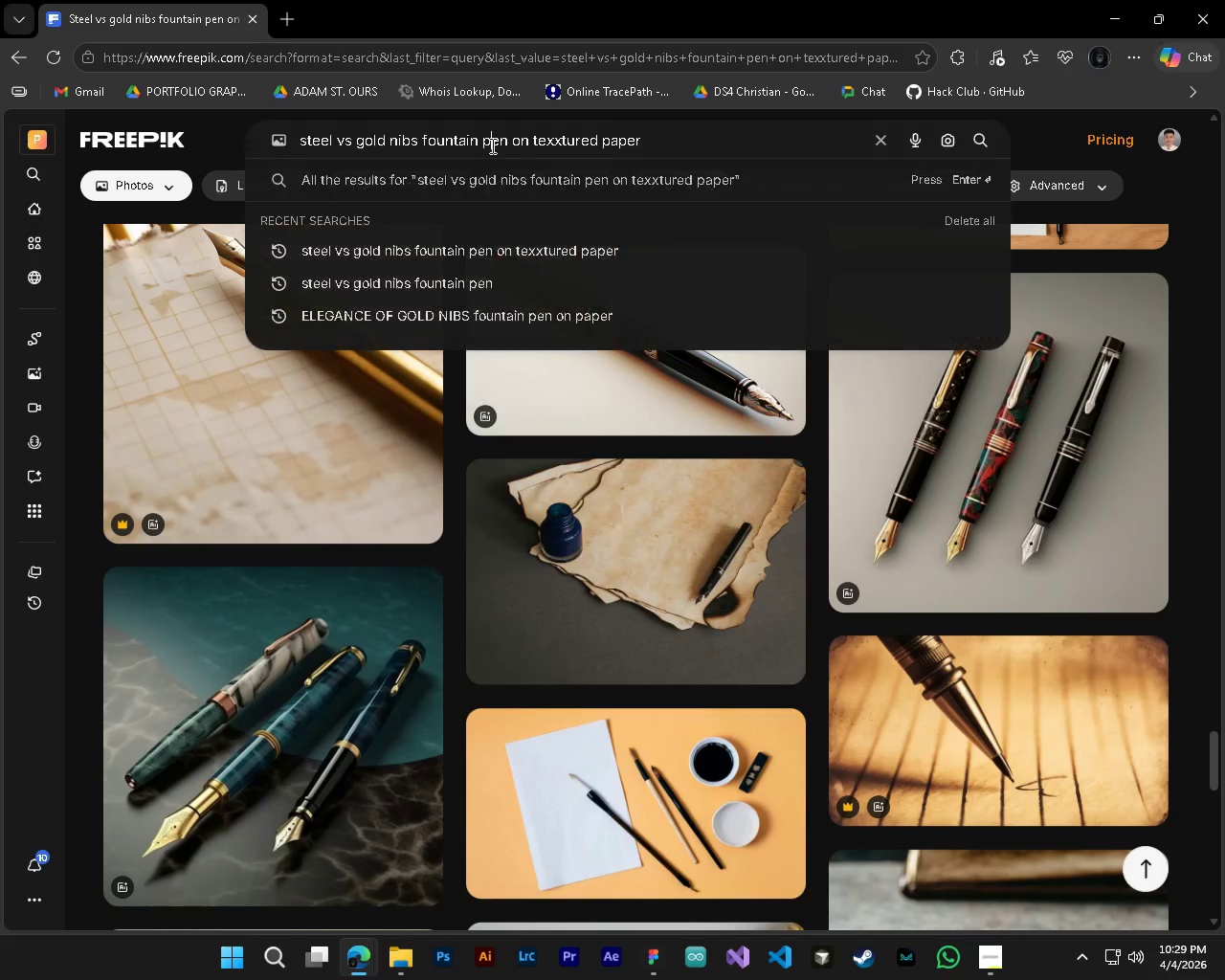 
key(Control+A)
 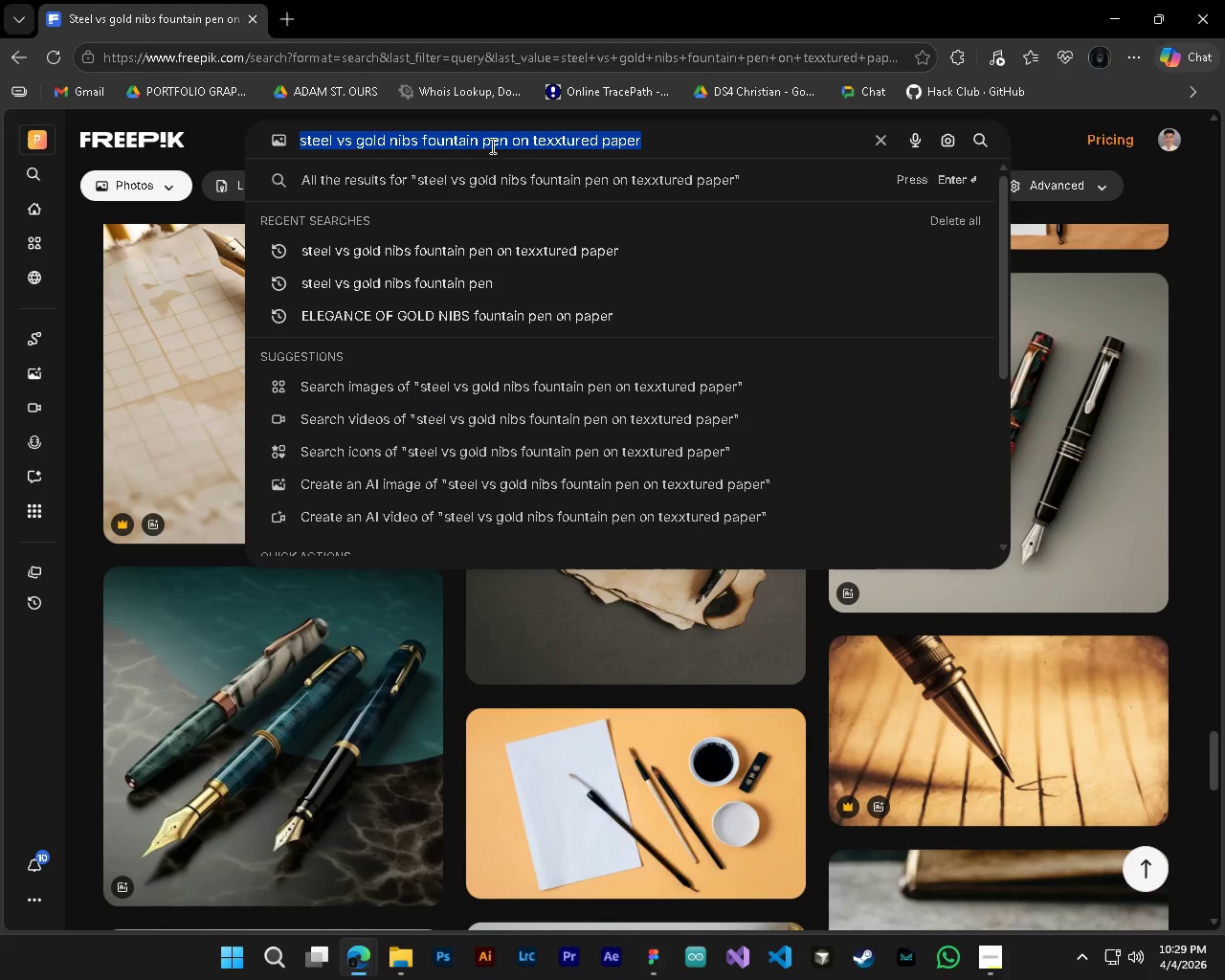 
type(INK DRY FO)
key(Backspace)
type(OUNTAIN PEN ON PAPER)
 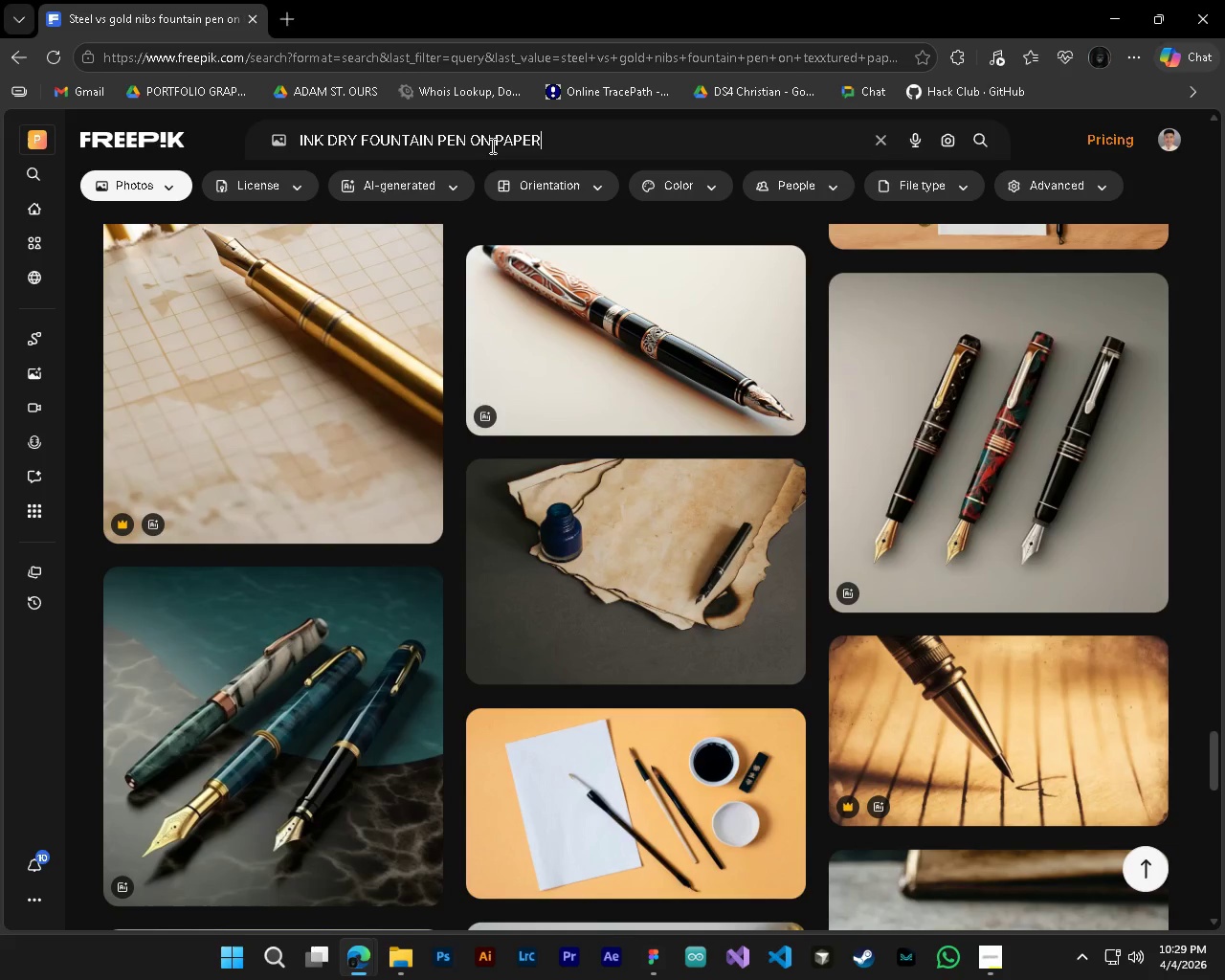 
key(Enter)
 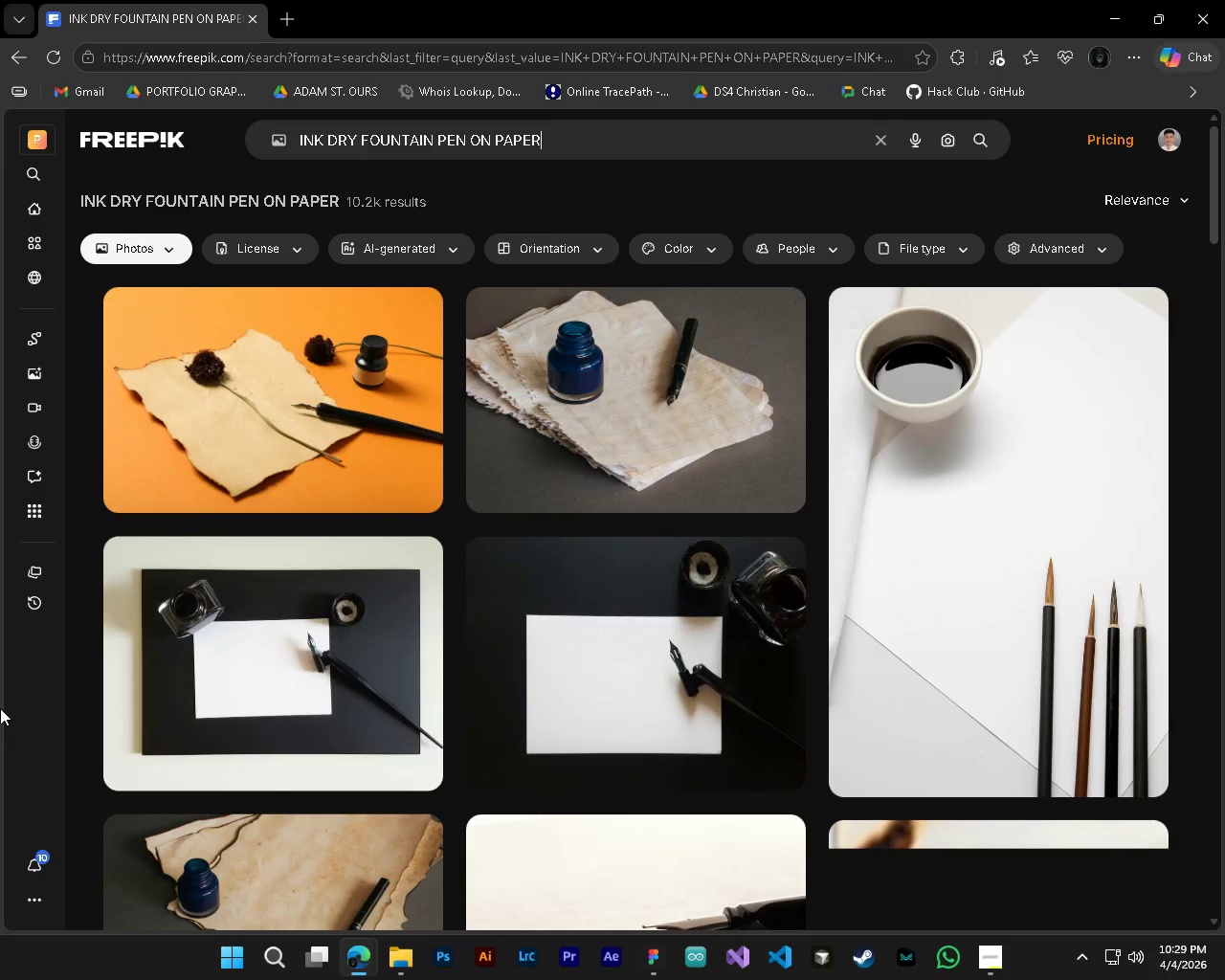 
wait(9.51)
 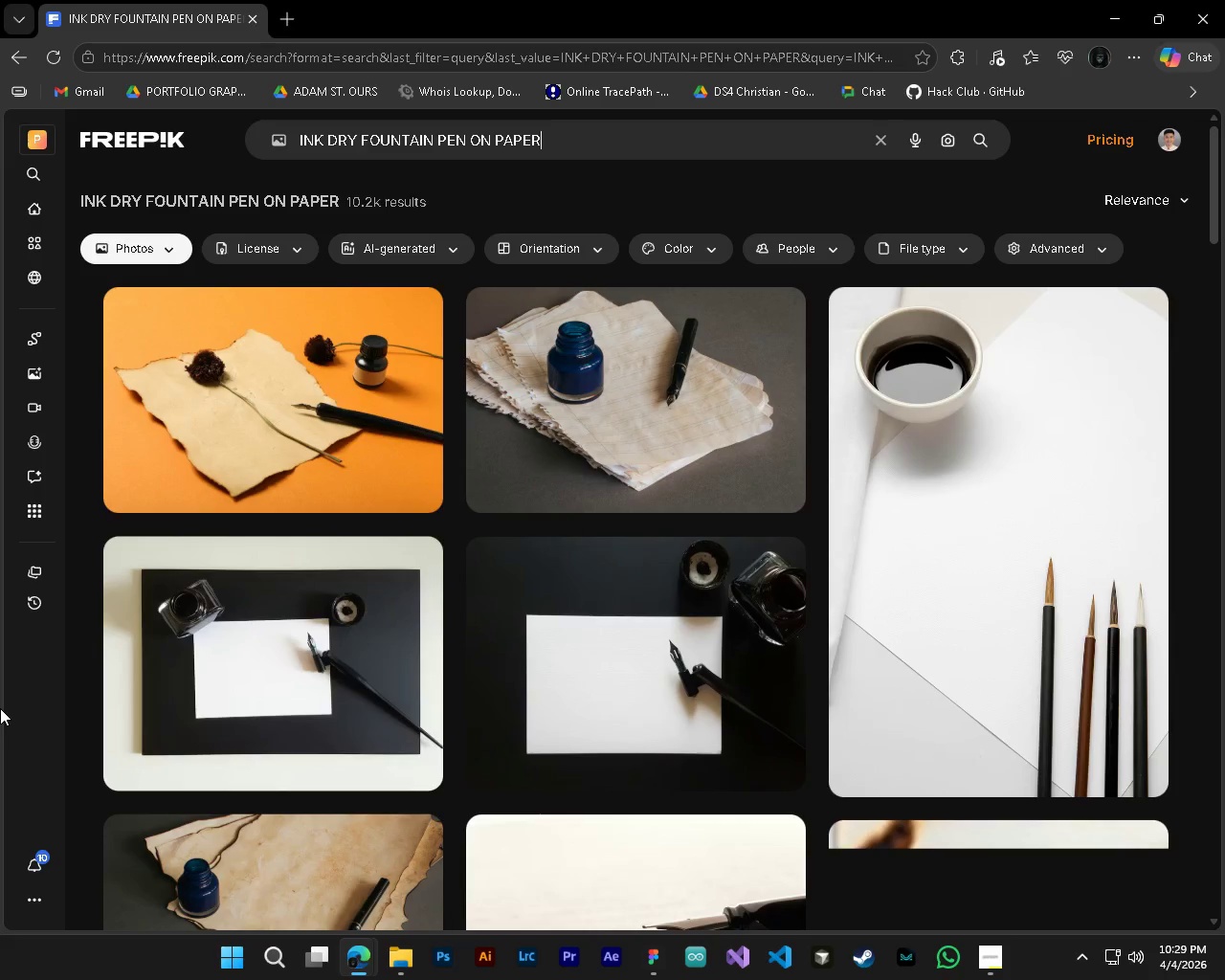 
left_click([530, 412])
 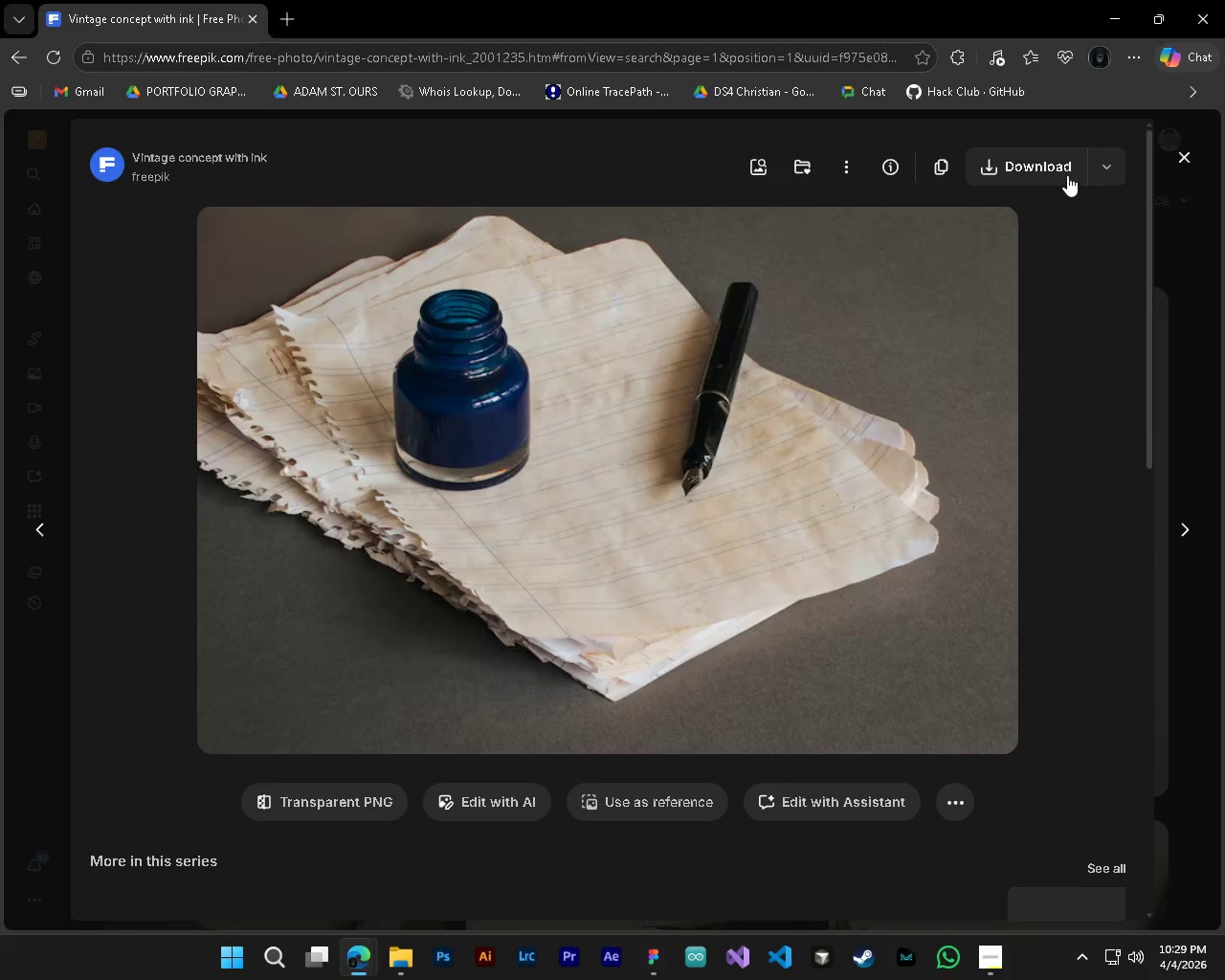 
left_click([1040, 170])
 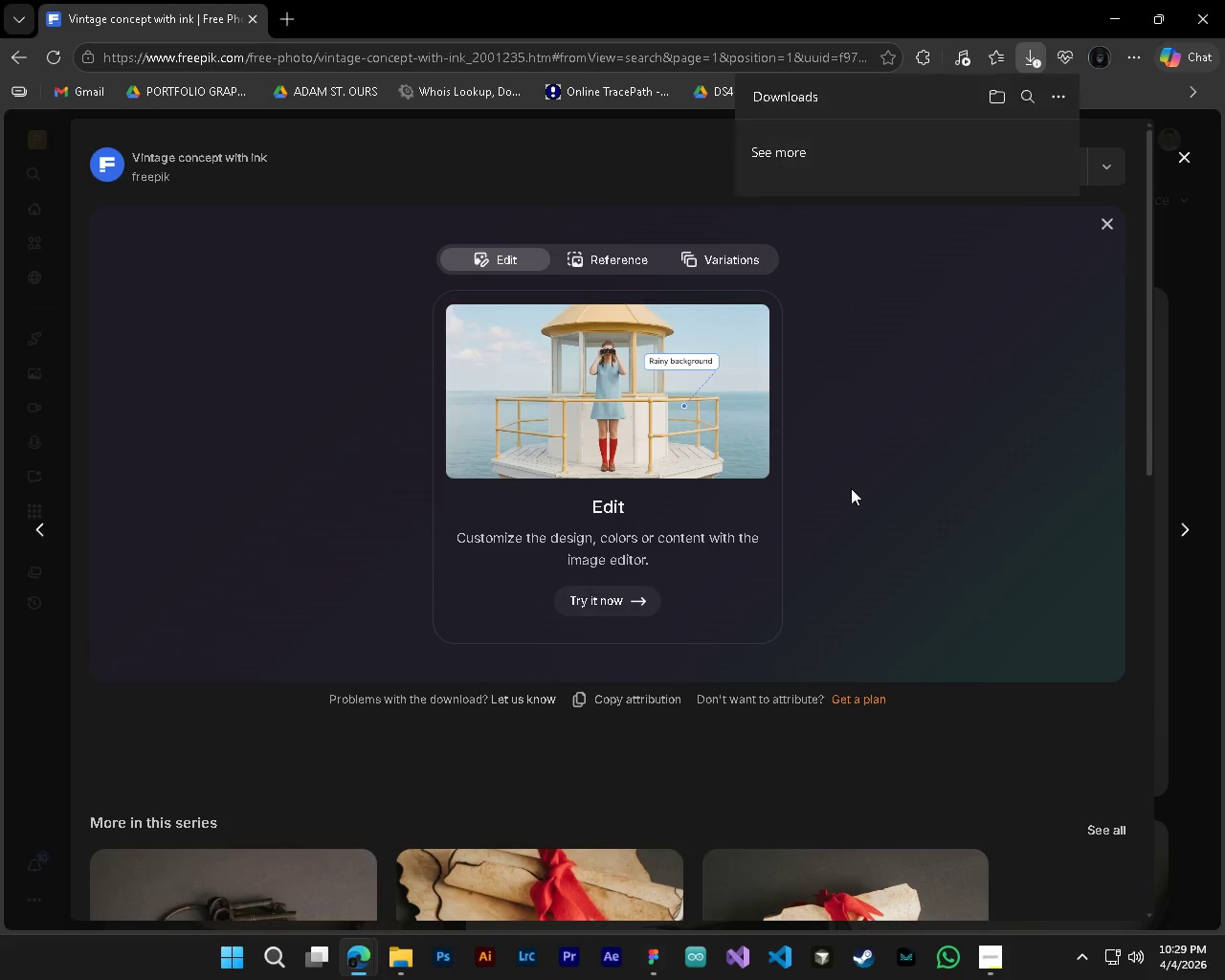 
left_click([816, 178])
 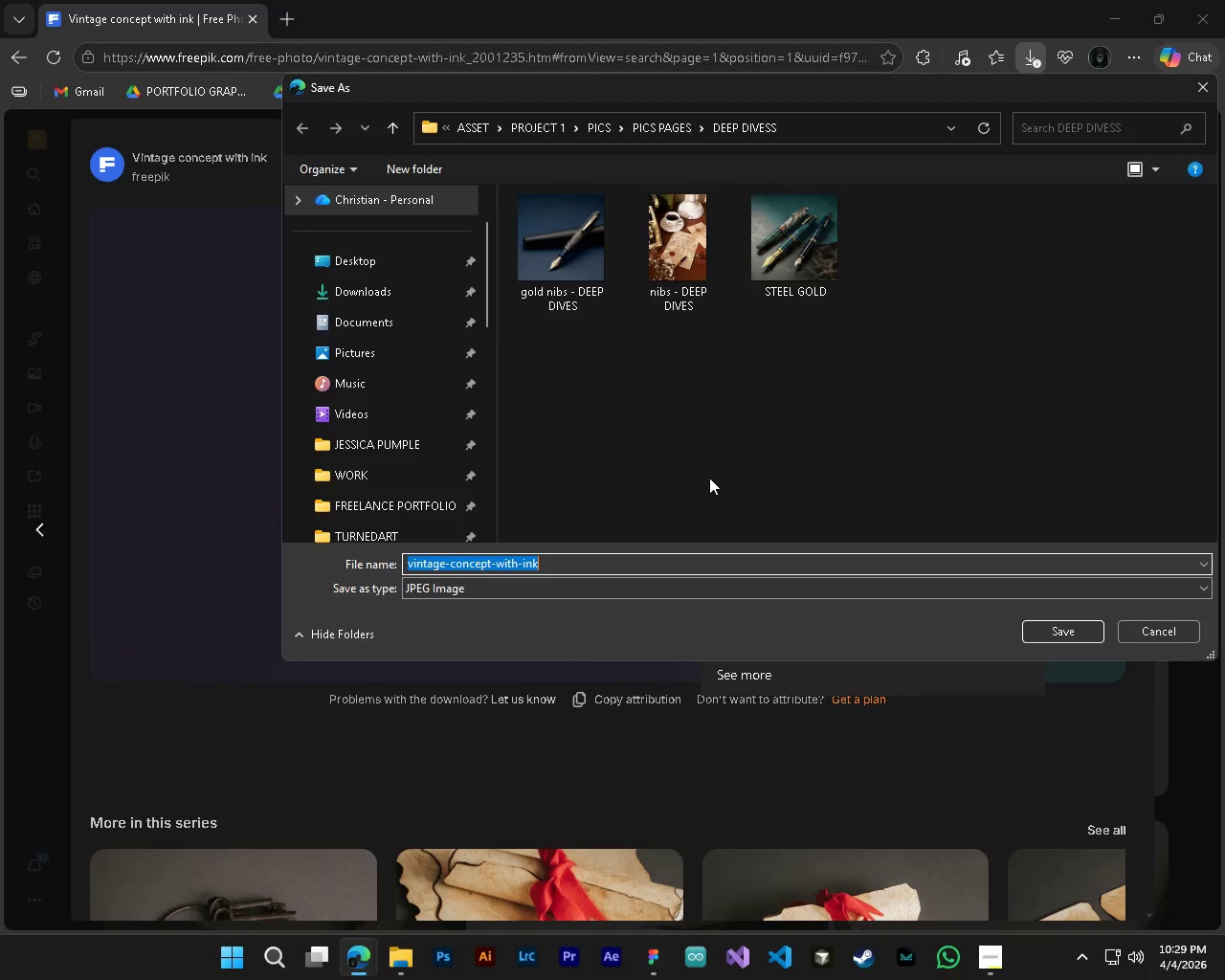 
type(INK DRY)
 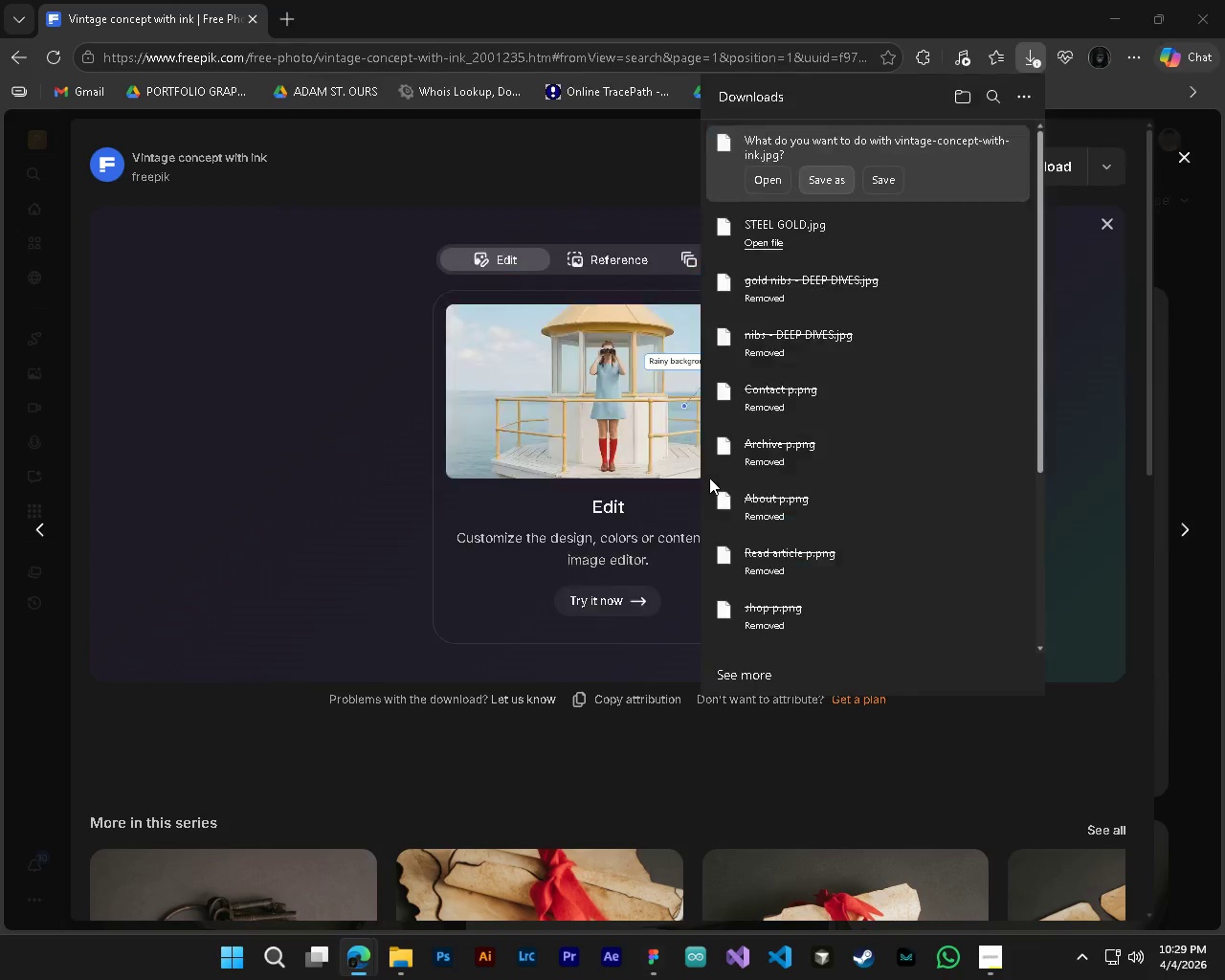 
key(Enter)
 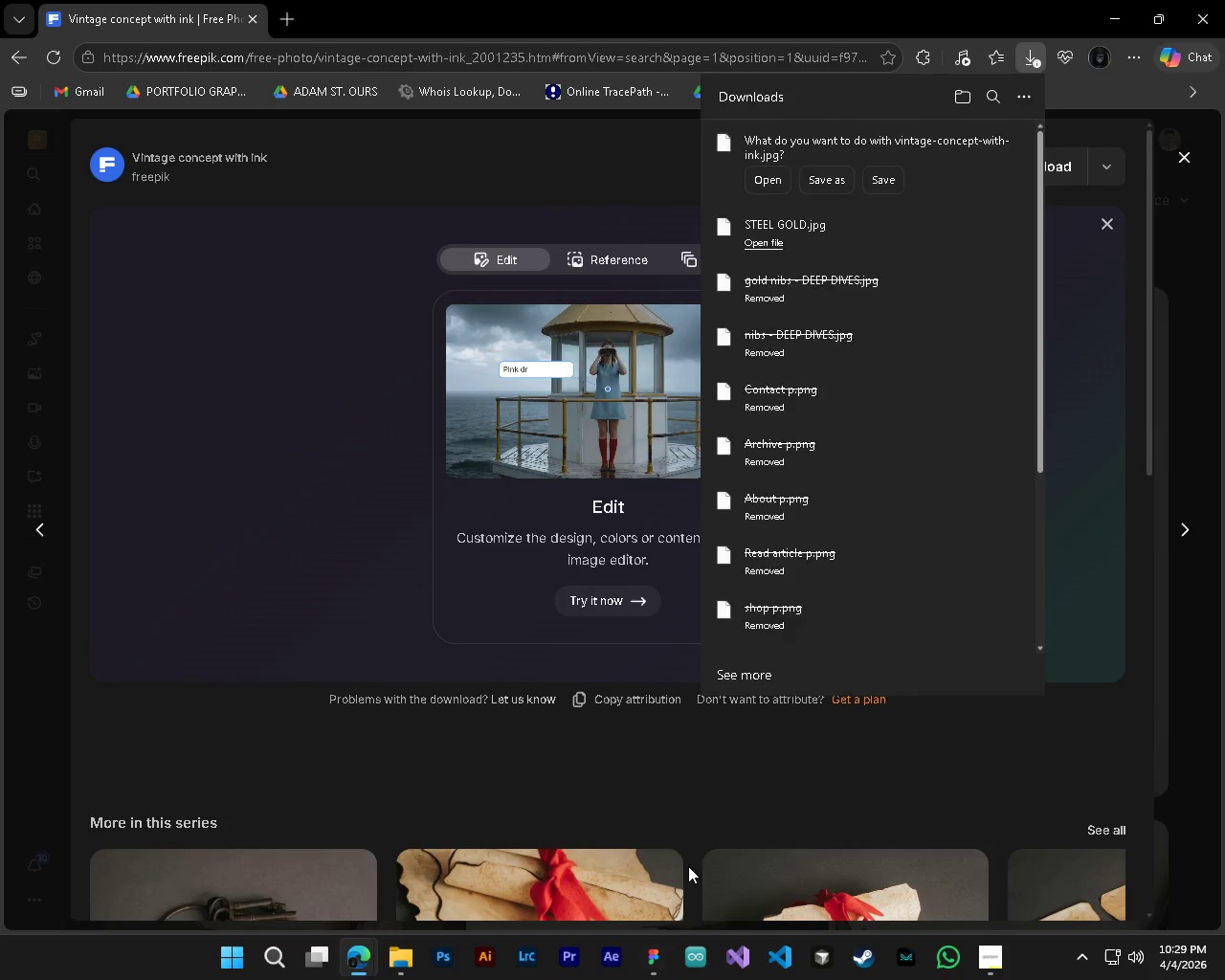 
left_click([657, 958])
 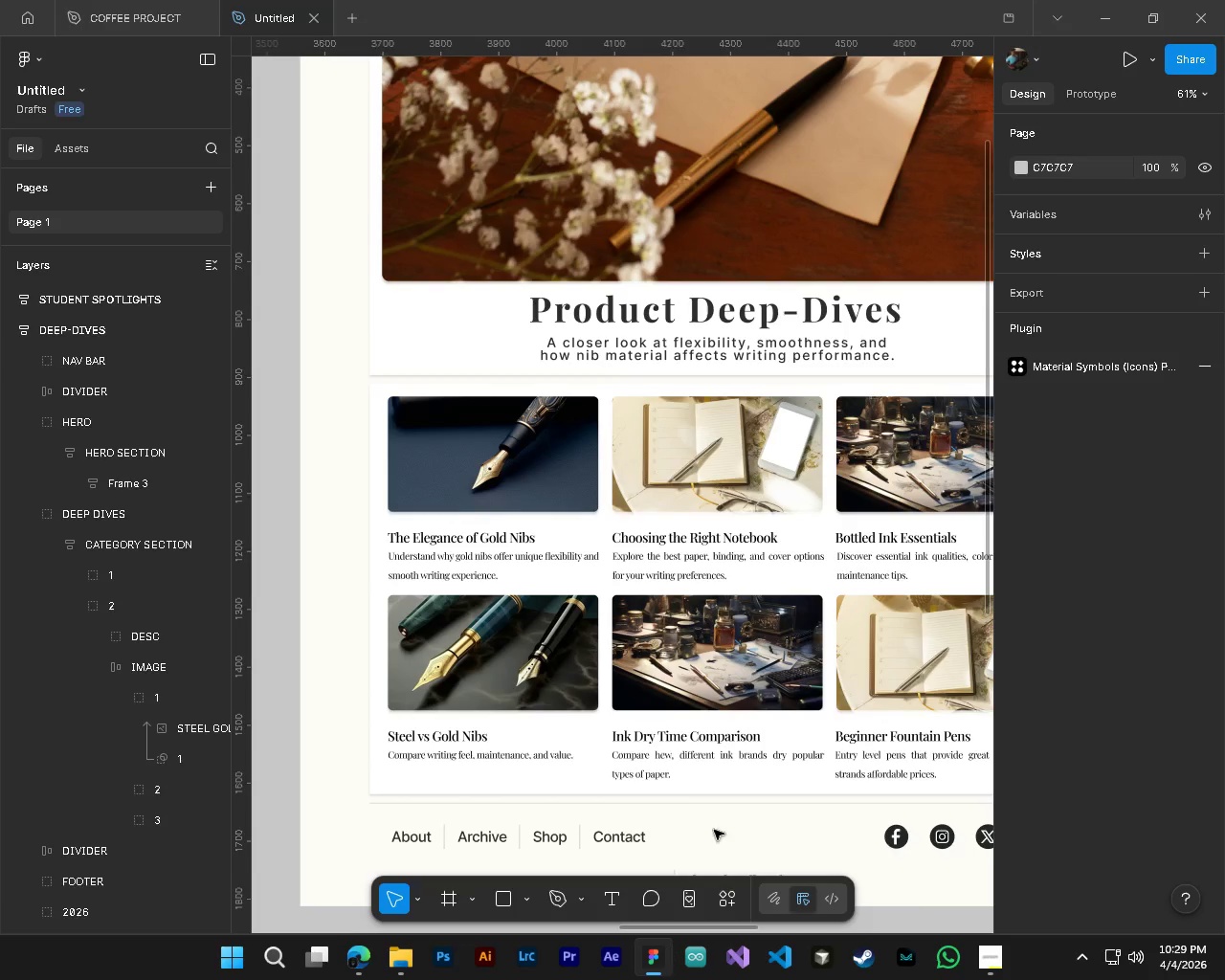 
hold_key(key=AltLeft, duration=0.5)
hold_key(key=ControlLeft, duration=0.5)
scroll: coordinate [720, 806], scroll_direction: down, amount: 4.0
 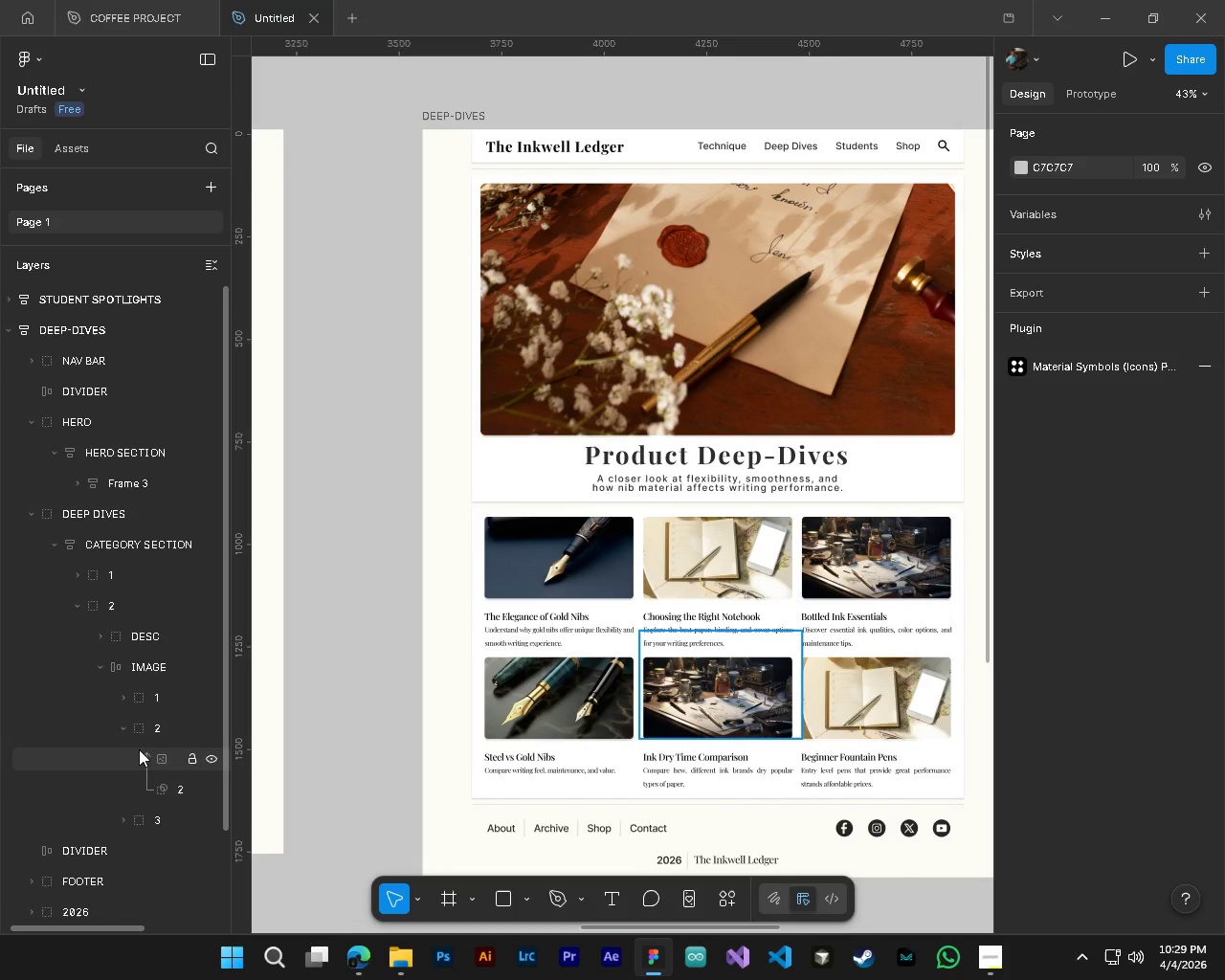 
left_click([151, 767])
 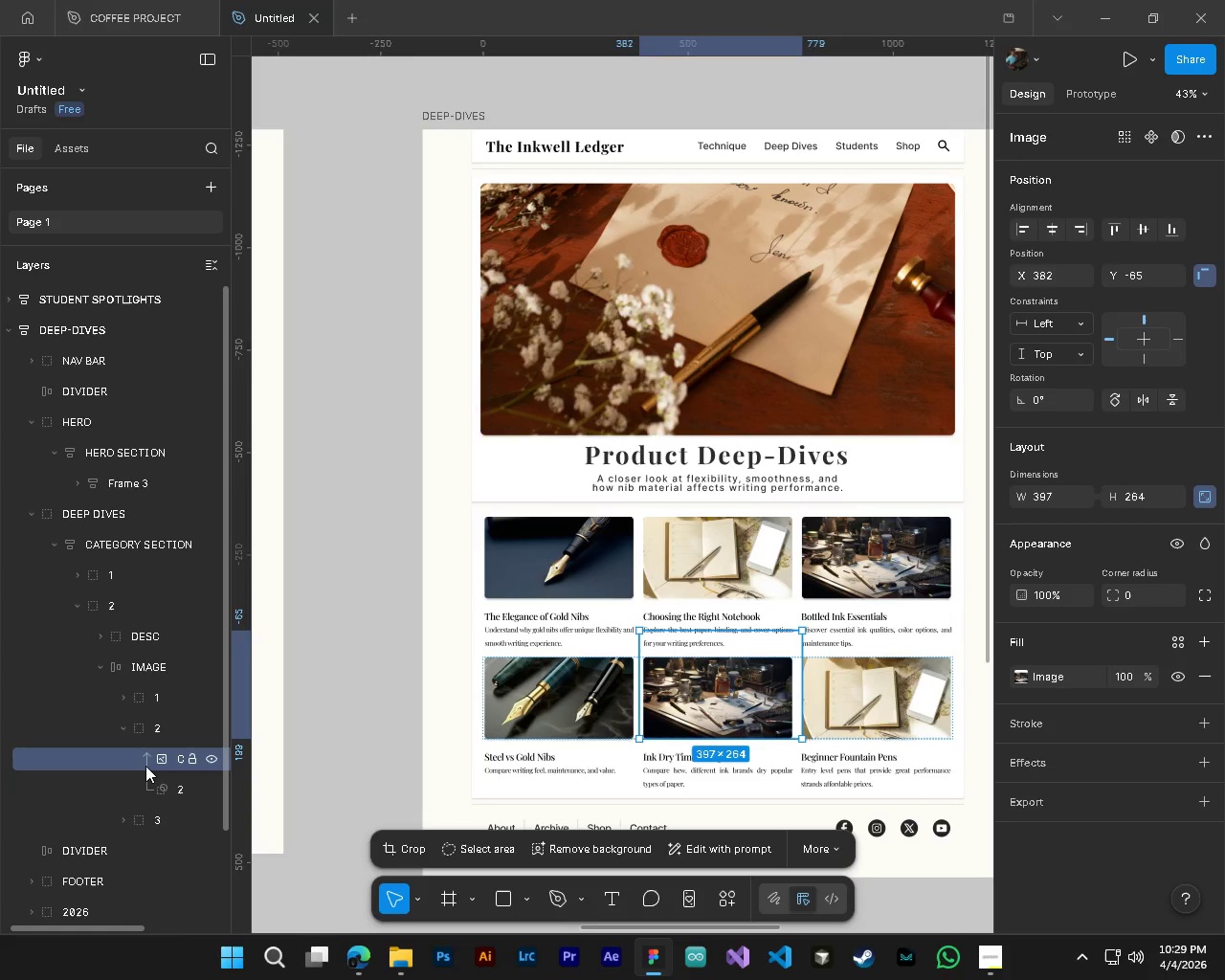 
key(Delete)
 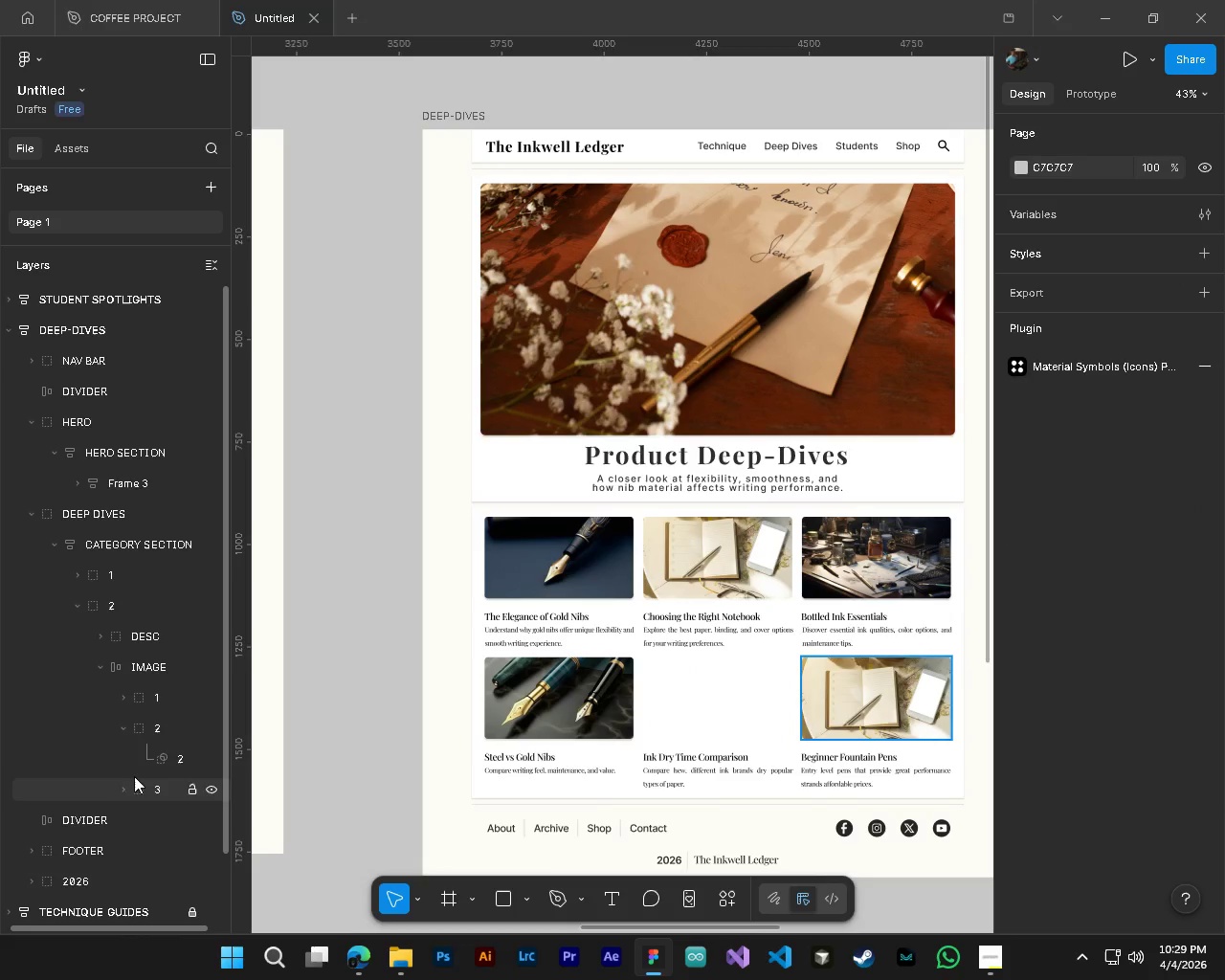 
hold_key(key=AltLeft, duration=0.72)
hold_key(key=ControlLeft, duration=0.7)
hold_key(key=ShiftLeft, duration=0.31)
scroll: coordinate [540, 725], scroll_direction: down, amount: 11.0
 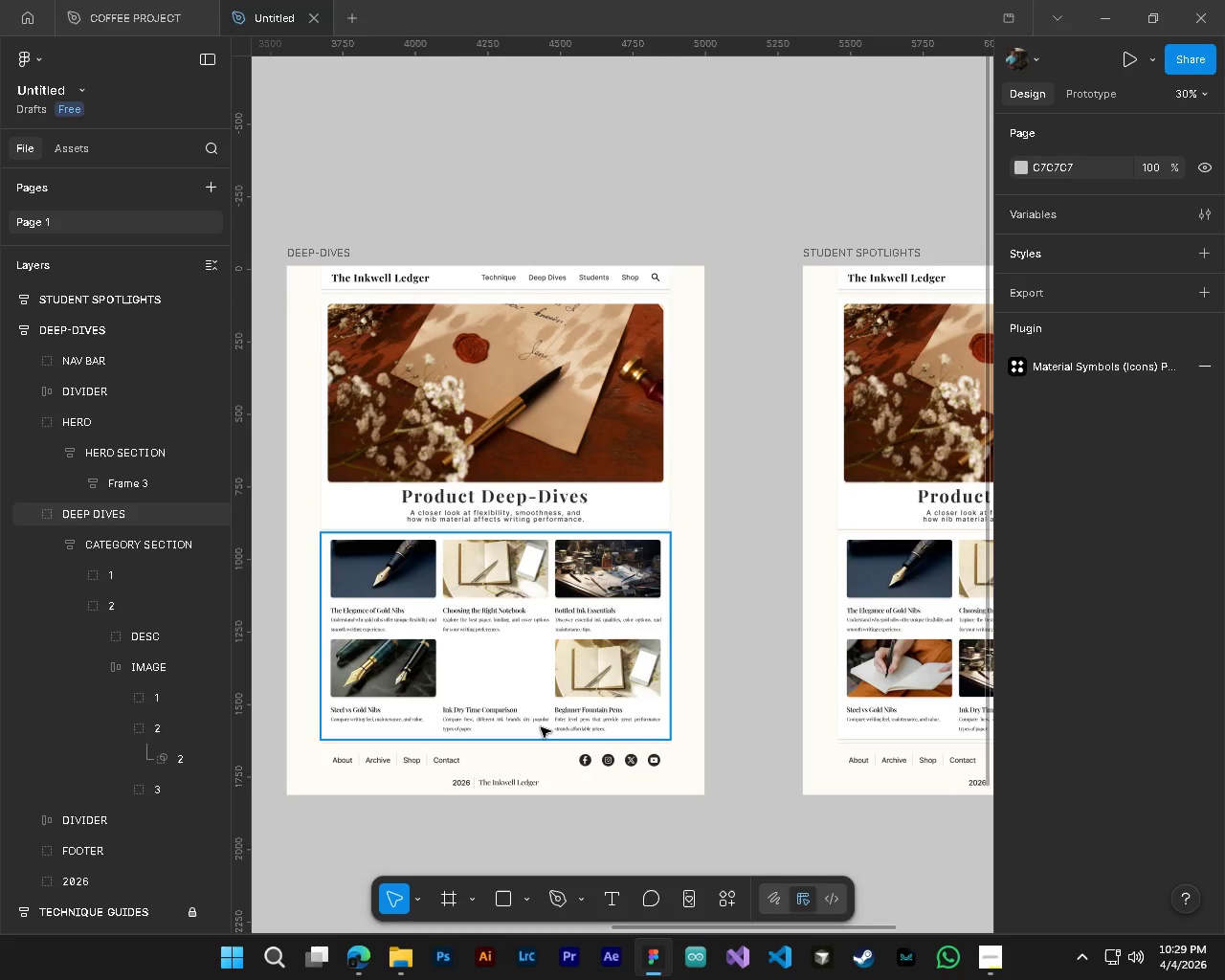 
key(Shift+ShiftLeft)
 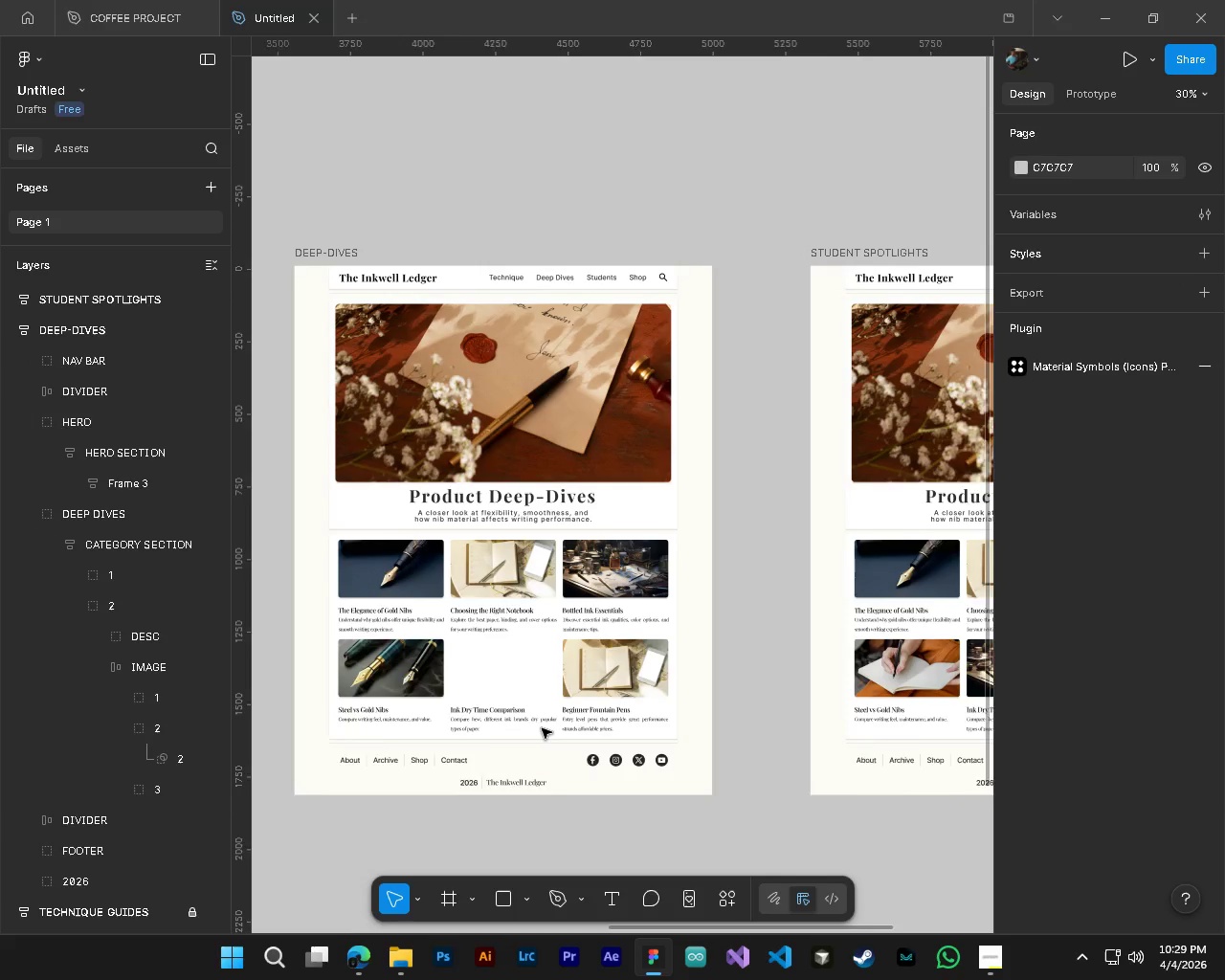 
hold_key(key=ShiftLeft, duration=0.34)
scroll: coordinate [538, 729], scroll_direction: up, amount: 1.0
 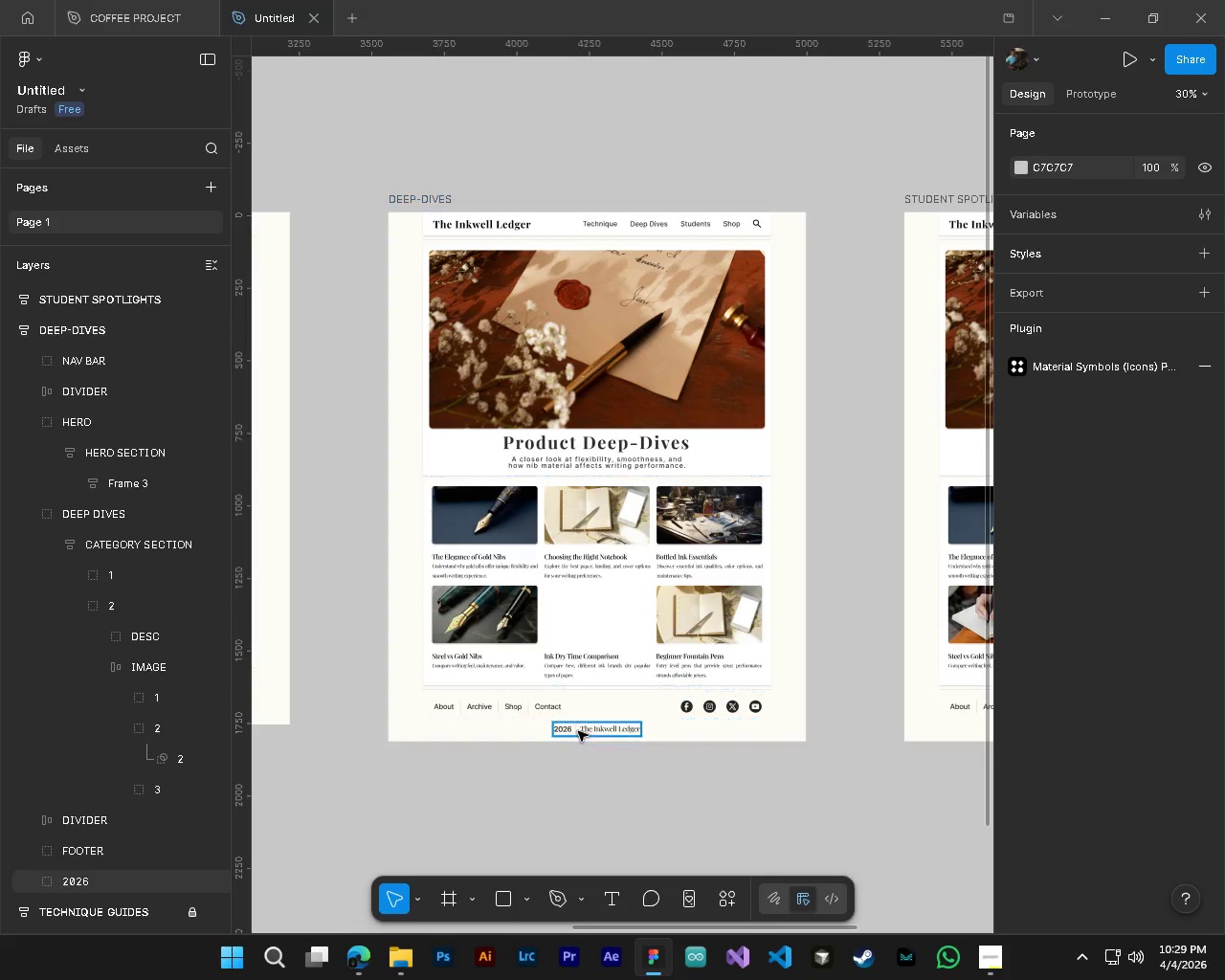 
hold_key(key=AltLeft, duration=0.36)
 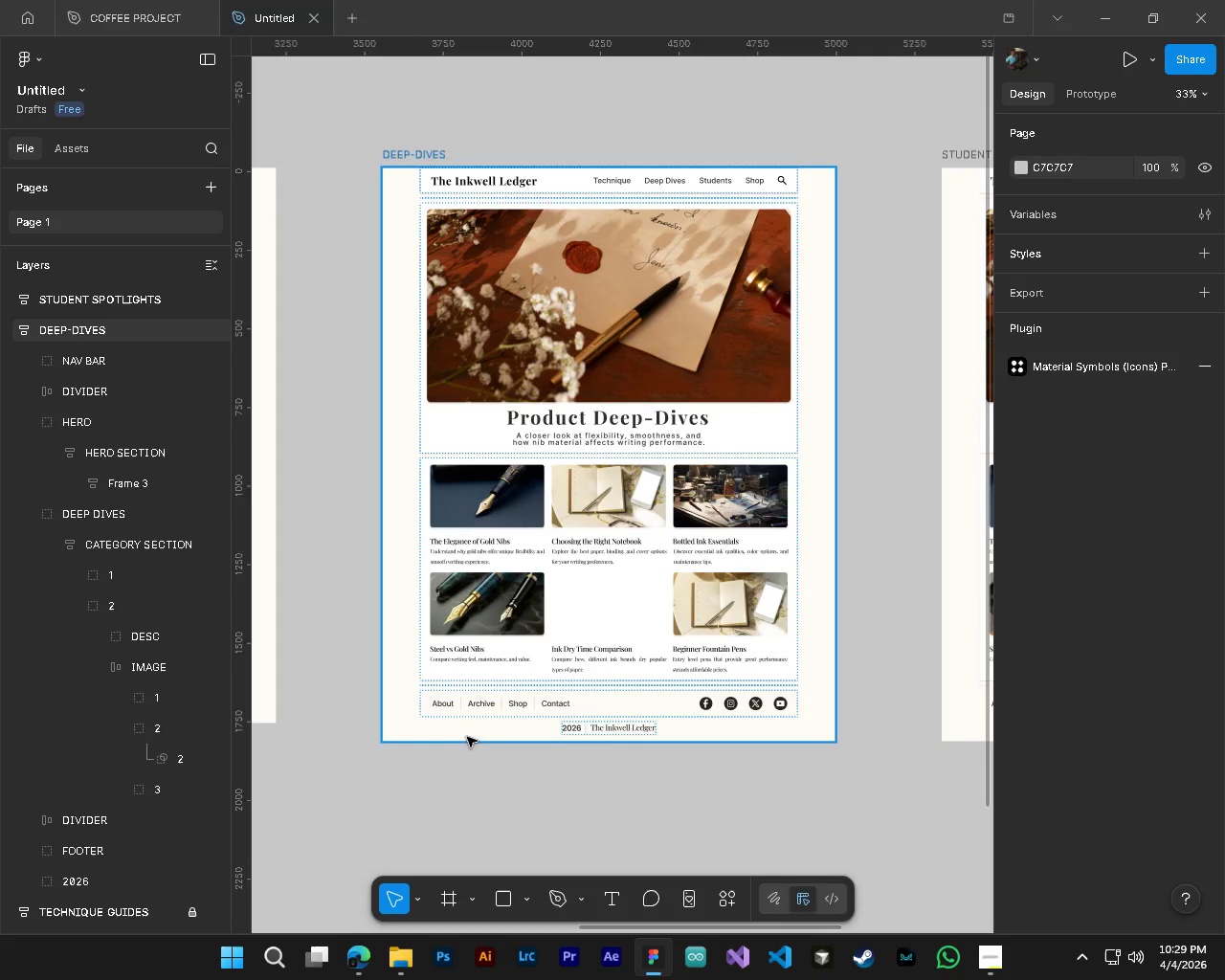 
hold_key(key=ControlLeft, duration=0.33)
 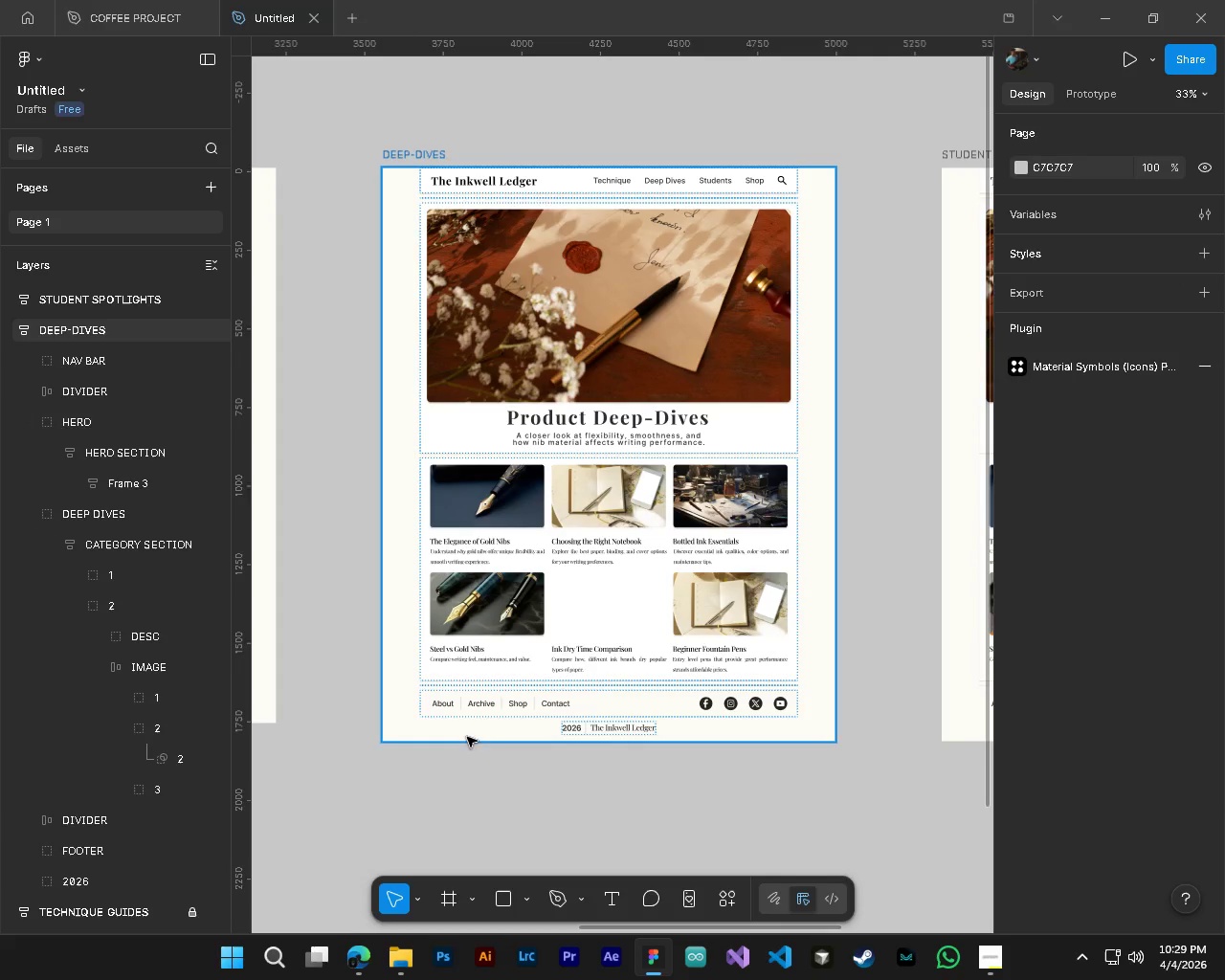 
key(Shift+ShiftLeft)
 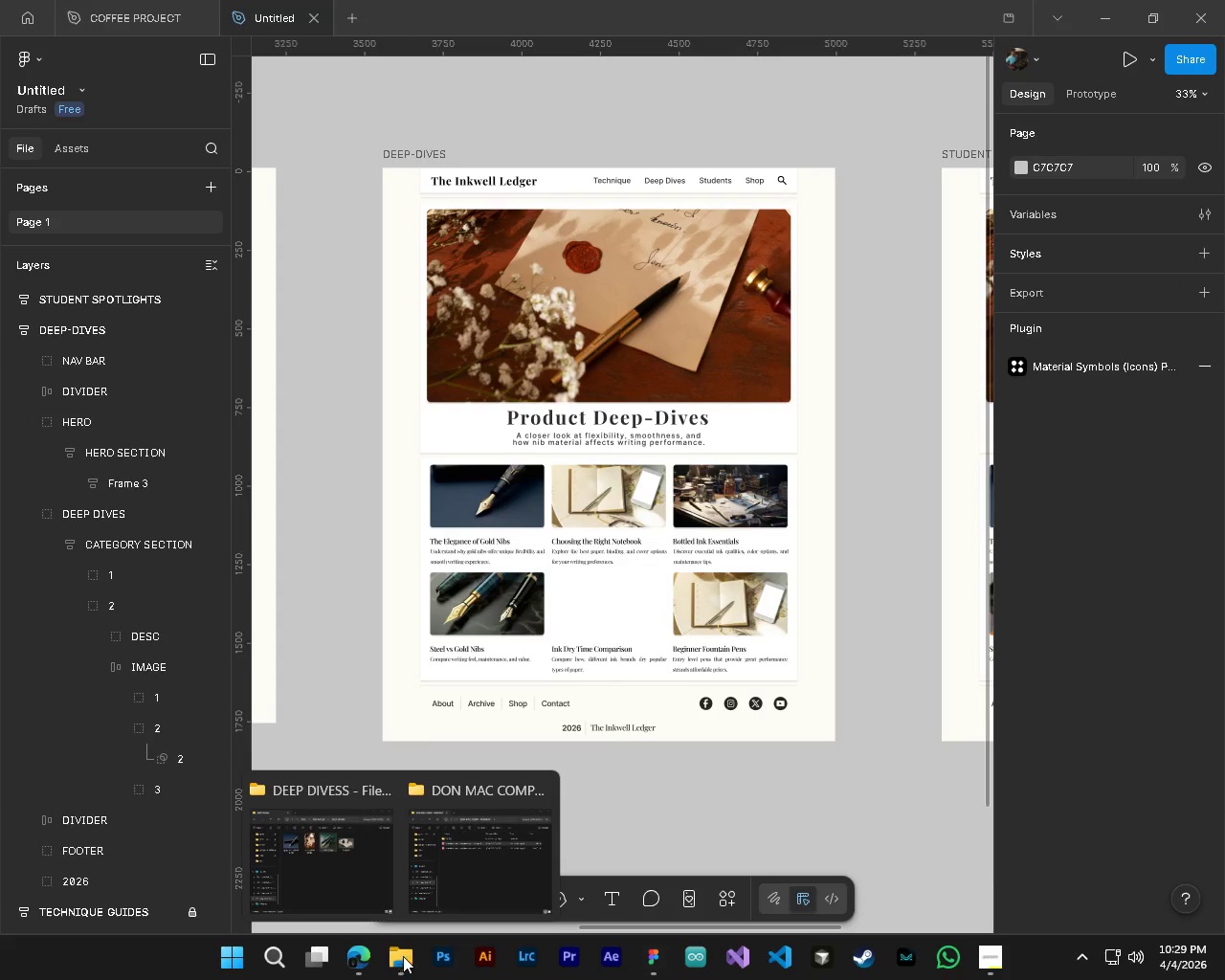 
scroll: coordinate [466, 737], scroll_direction: up, amount: 2.0
 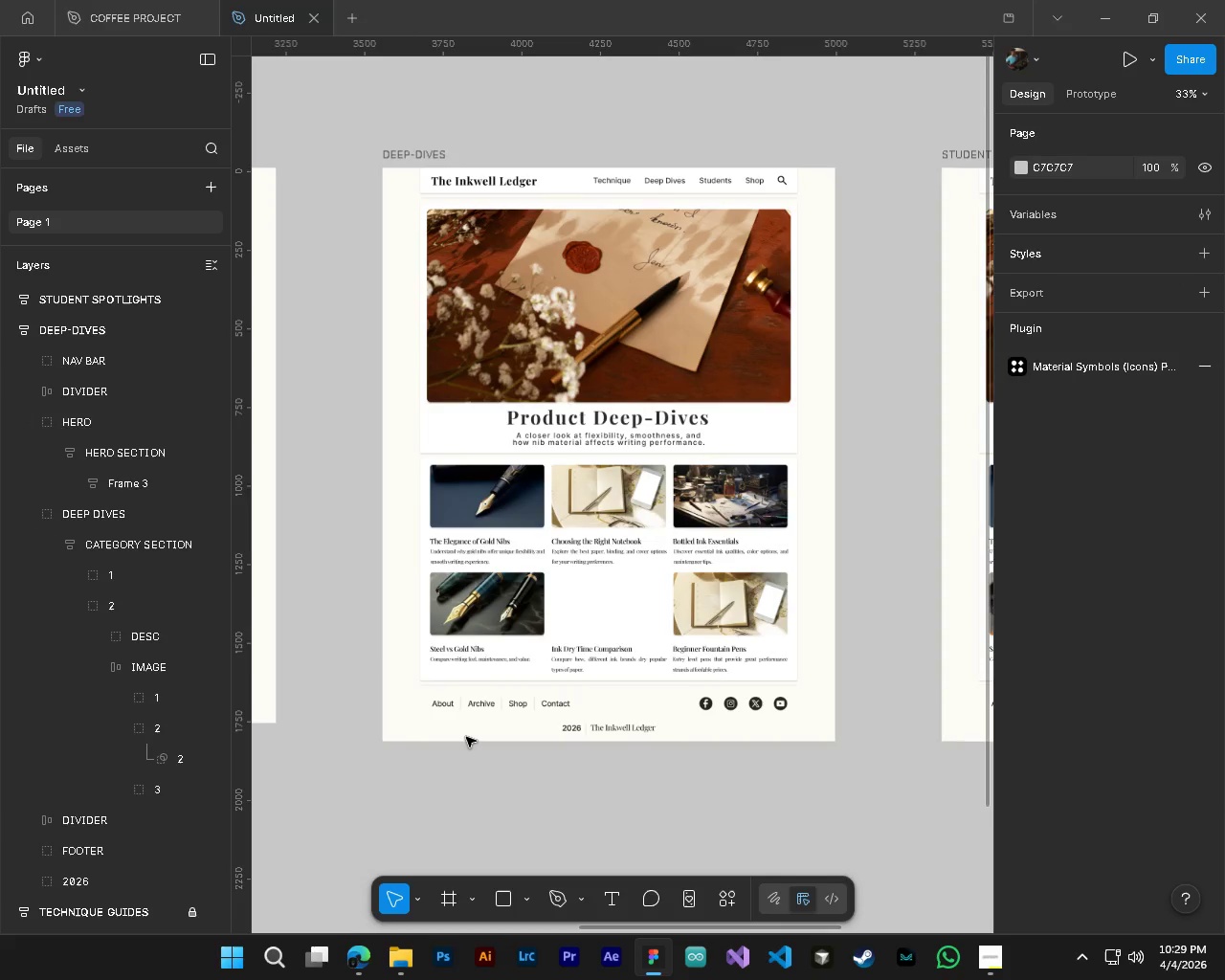 
left_click([352, 856])
 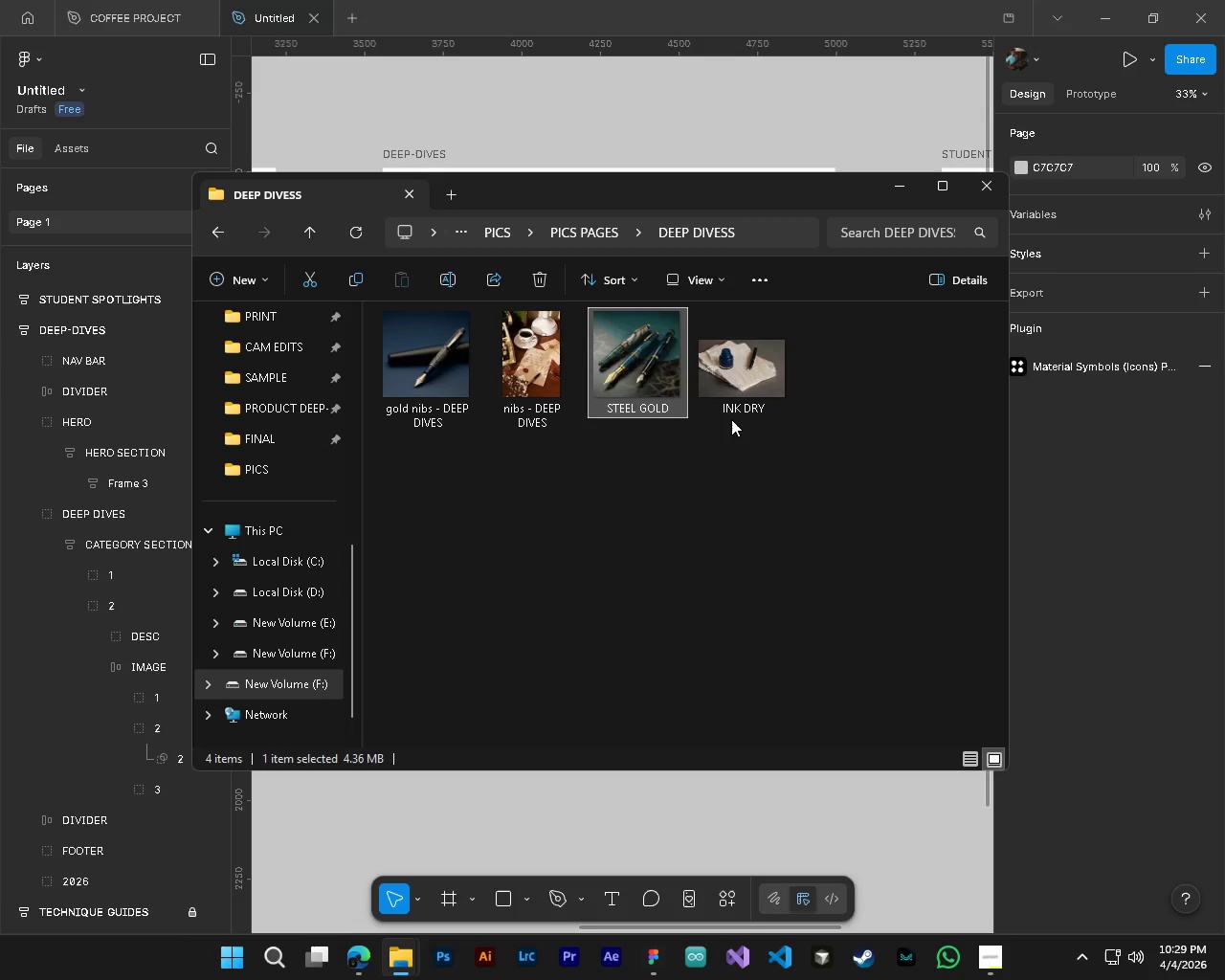 
left_click_drag(start_coordinate=[731, 408], to_coordinate=[620, 818])
 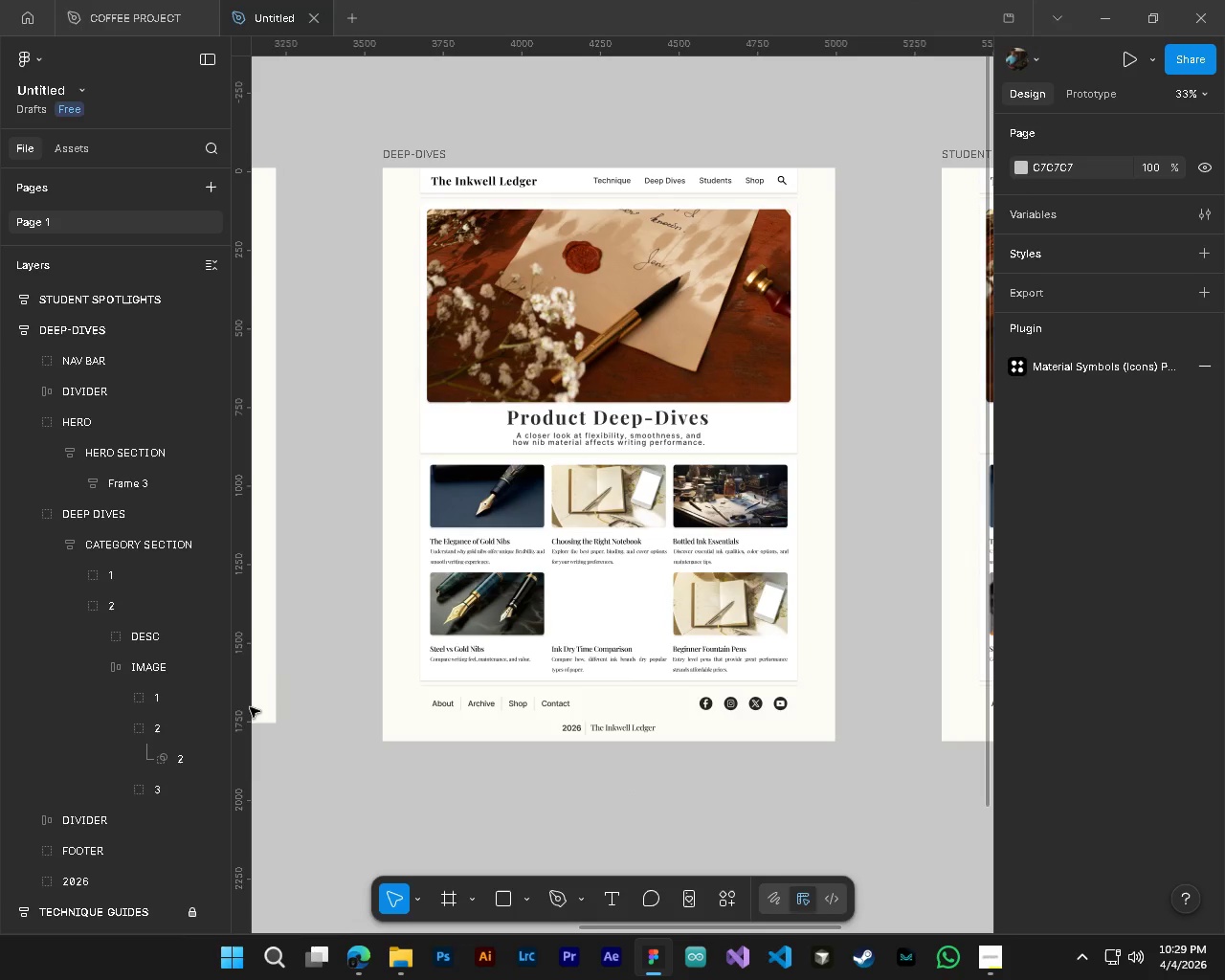 
hold_key(key=AltLeft, duration=0.7)
hold_key(key=ControlLeft, duration=0.64)
hold_key(key=ControlLeft, duration=0.7)
scroll: coordinate [458, 747], scroll_direction: down, amount: 5.0
 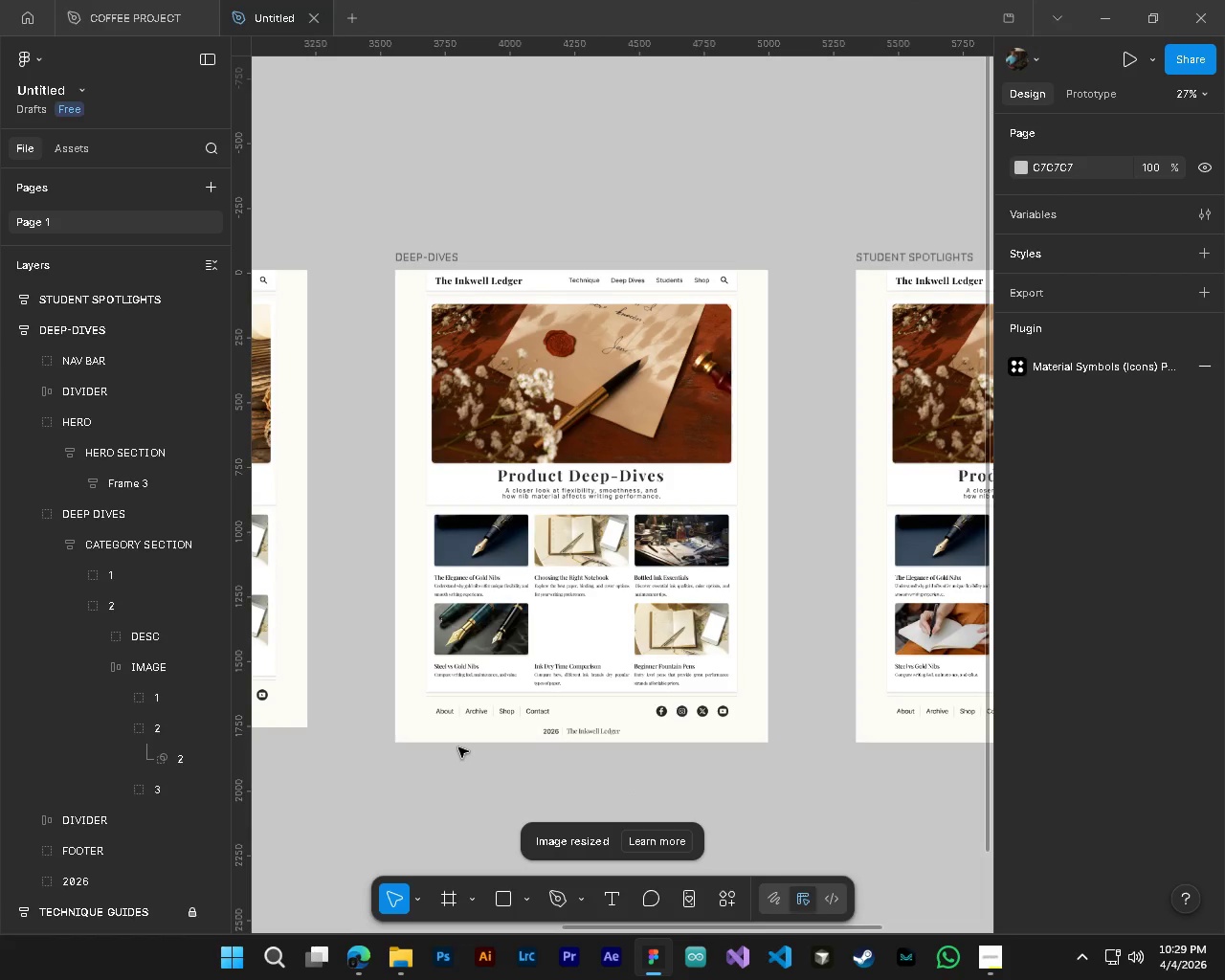 
hold_key(key=AltLeft, duration=0.42)
 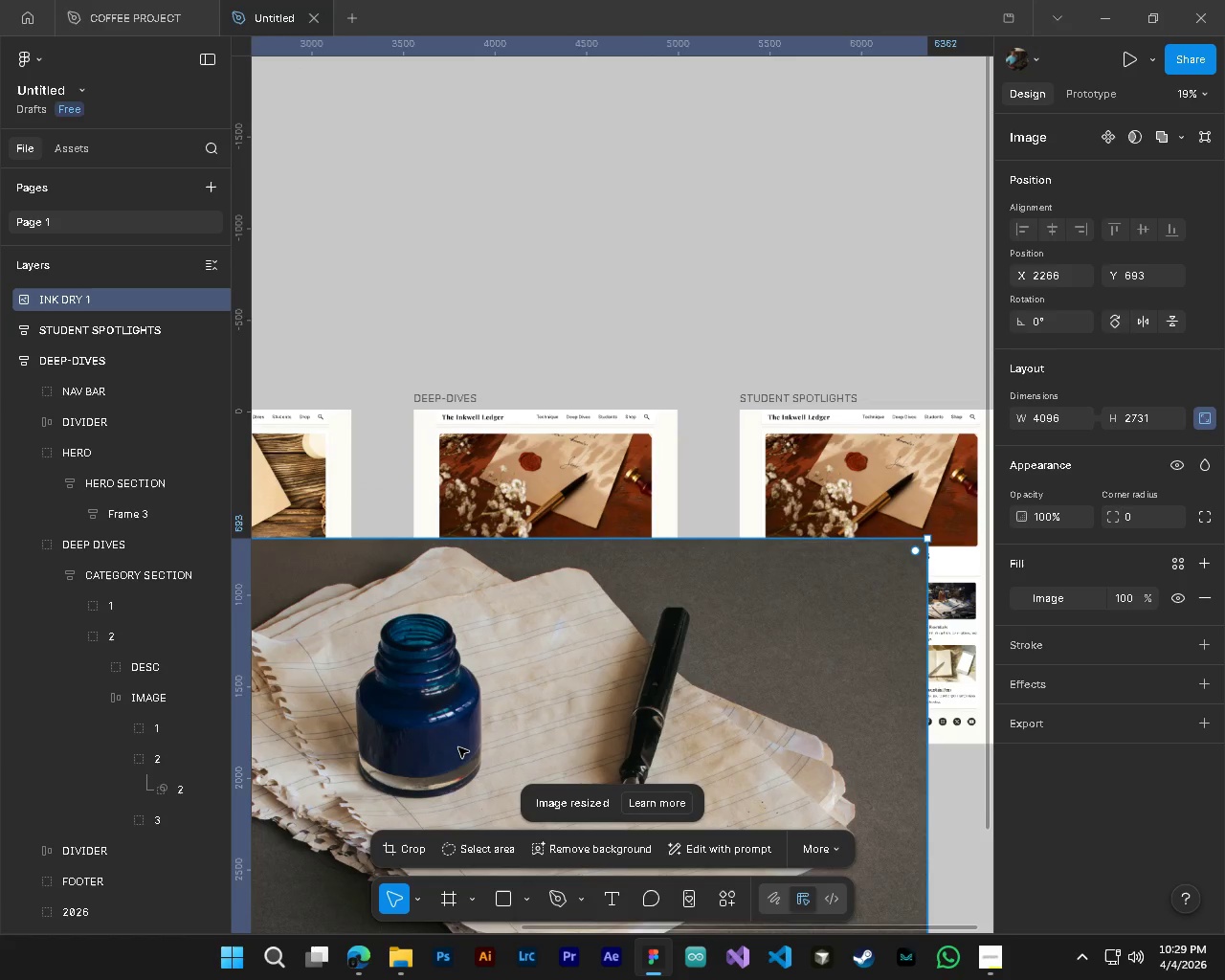 
hold_key(key=AltLeft, duration=0.31)
 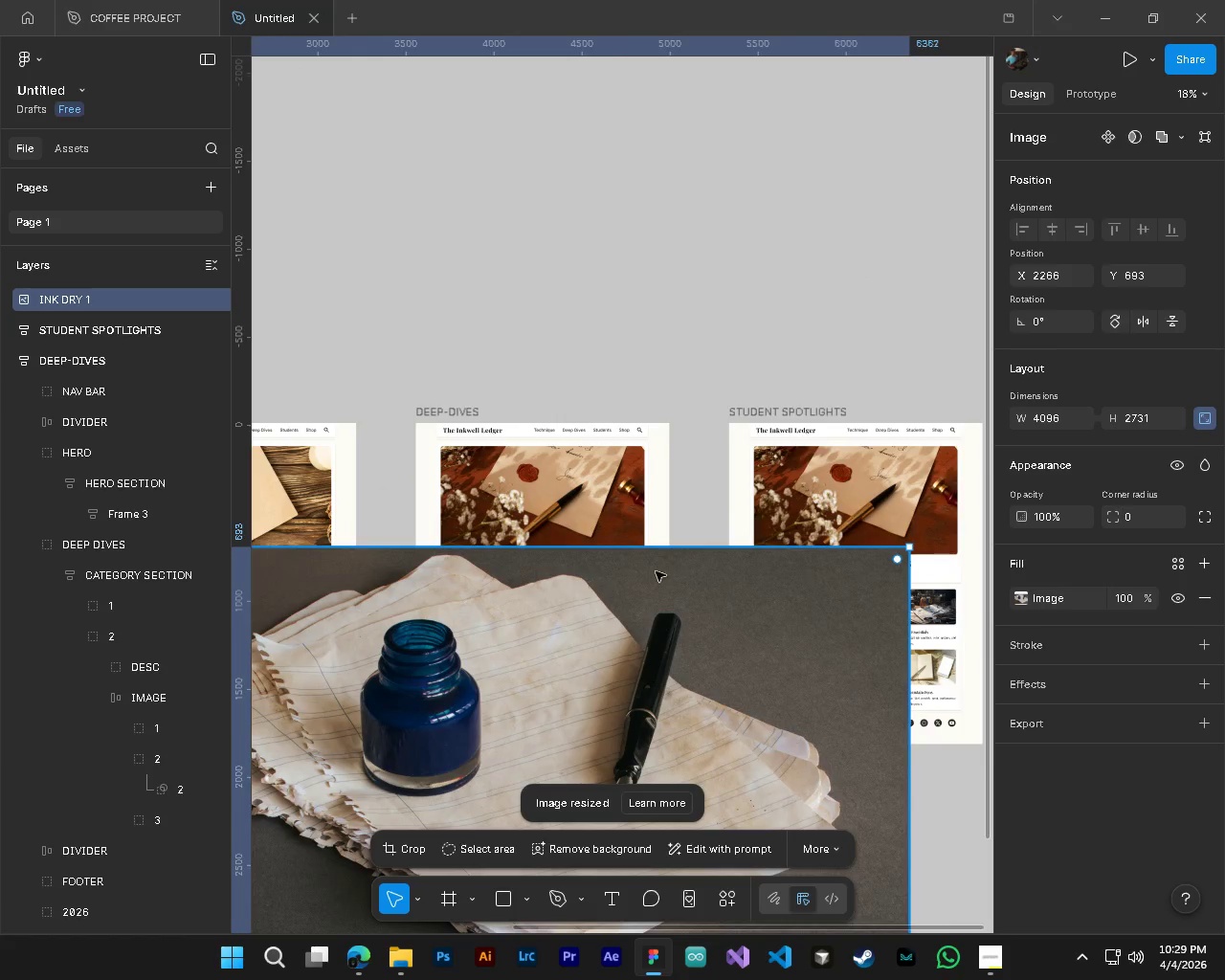 
key(Alt+Control+ControlLeft)
 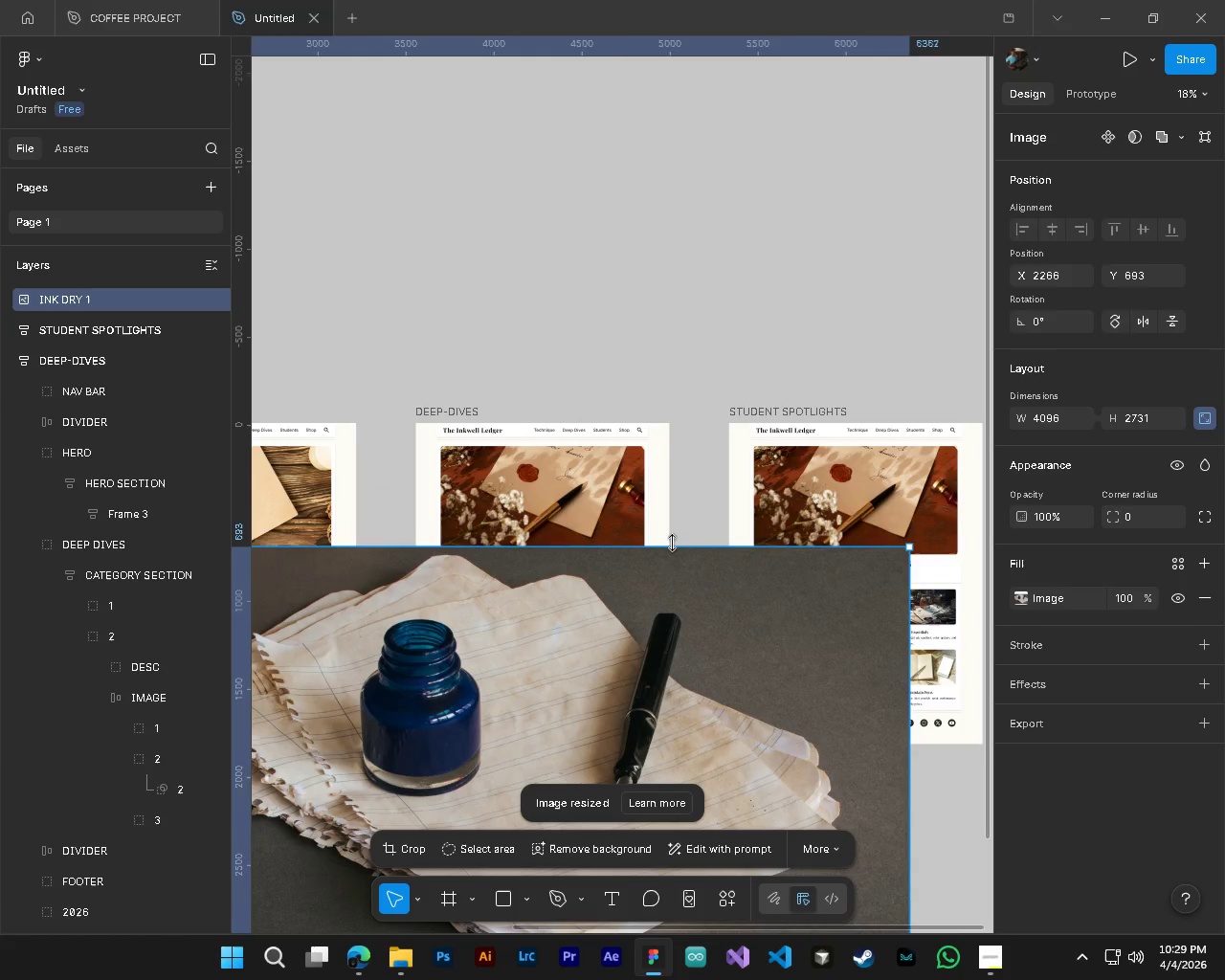 
left_click_drag(start_coordinate=[673, 543], to_coordinate=[476, 828])
 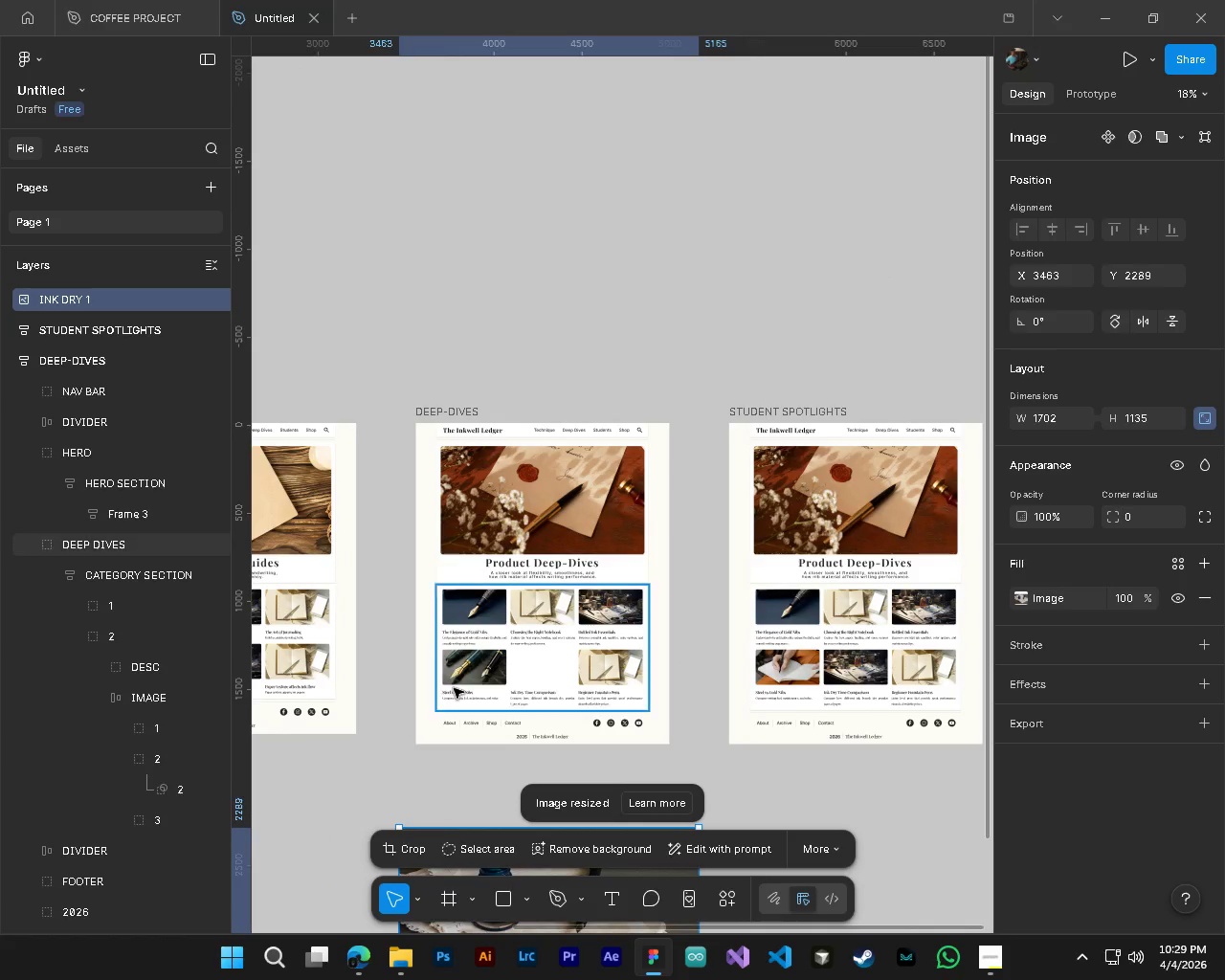 
scroll: coordinate [454, 688], scroll_direction: down, amount: 3.0
 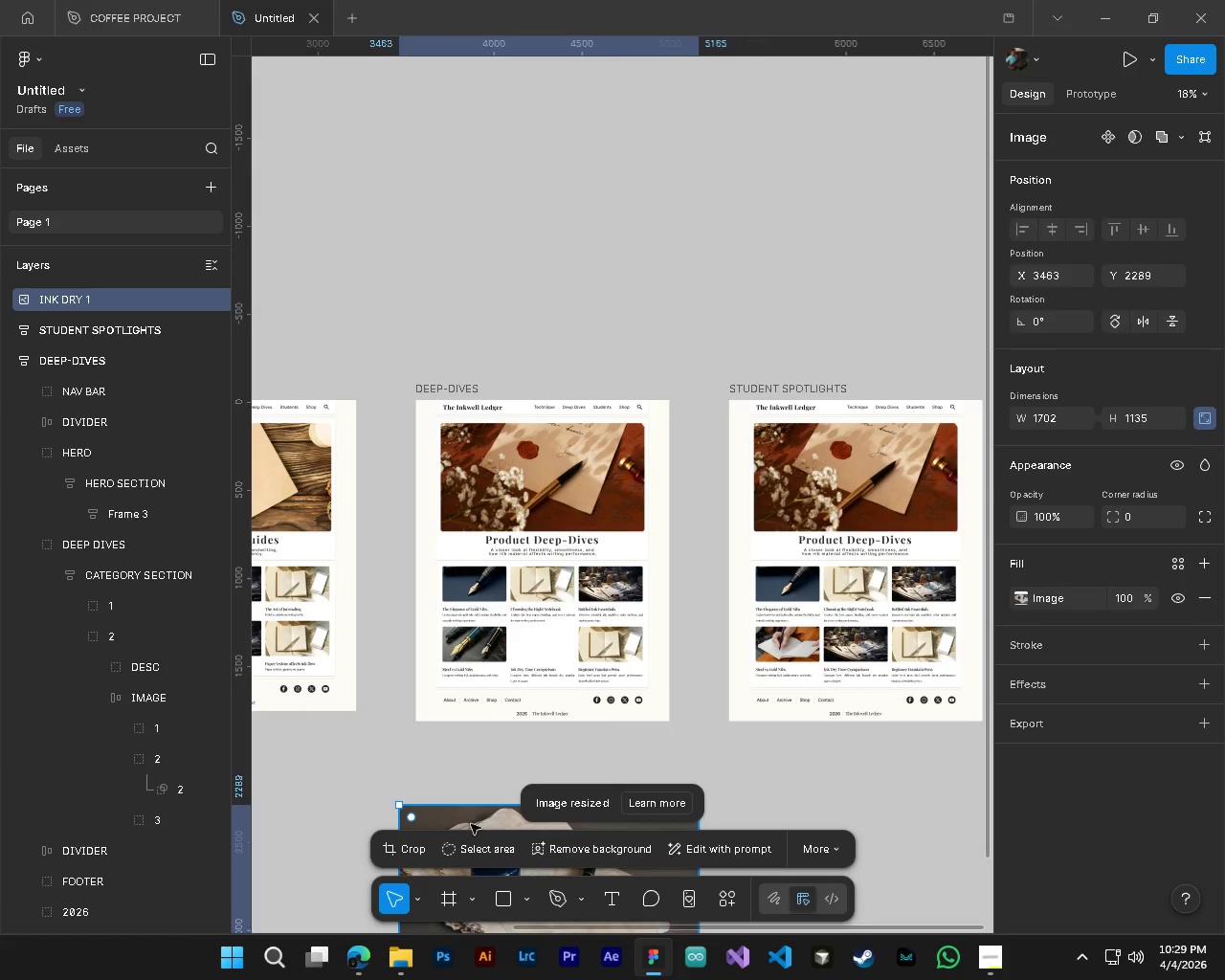 
left_click_drag(start_coordinate=[471, 824], to_coordinate=[471, 601])
 